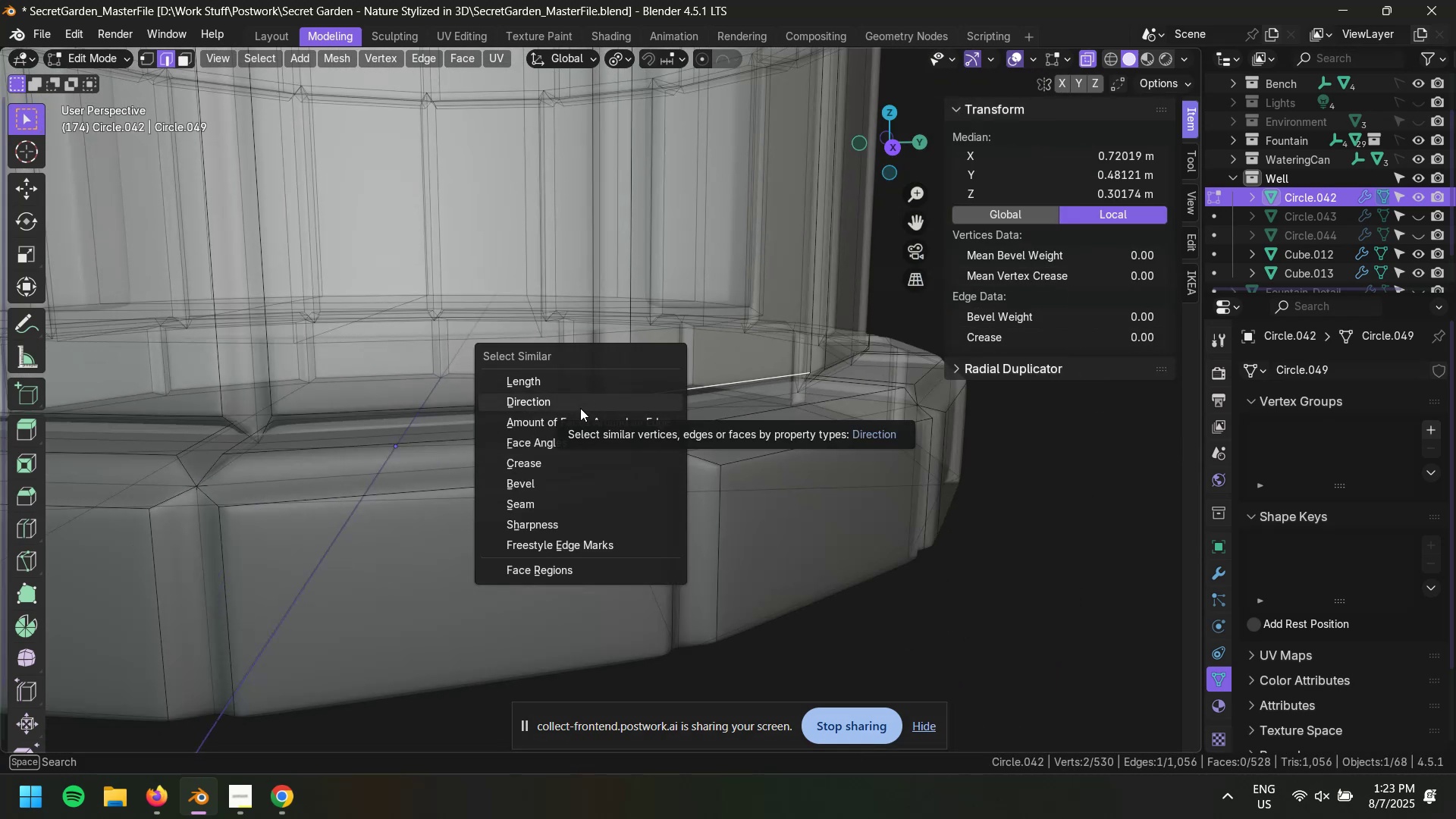 
left_click([571, 388])
 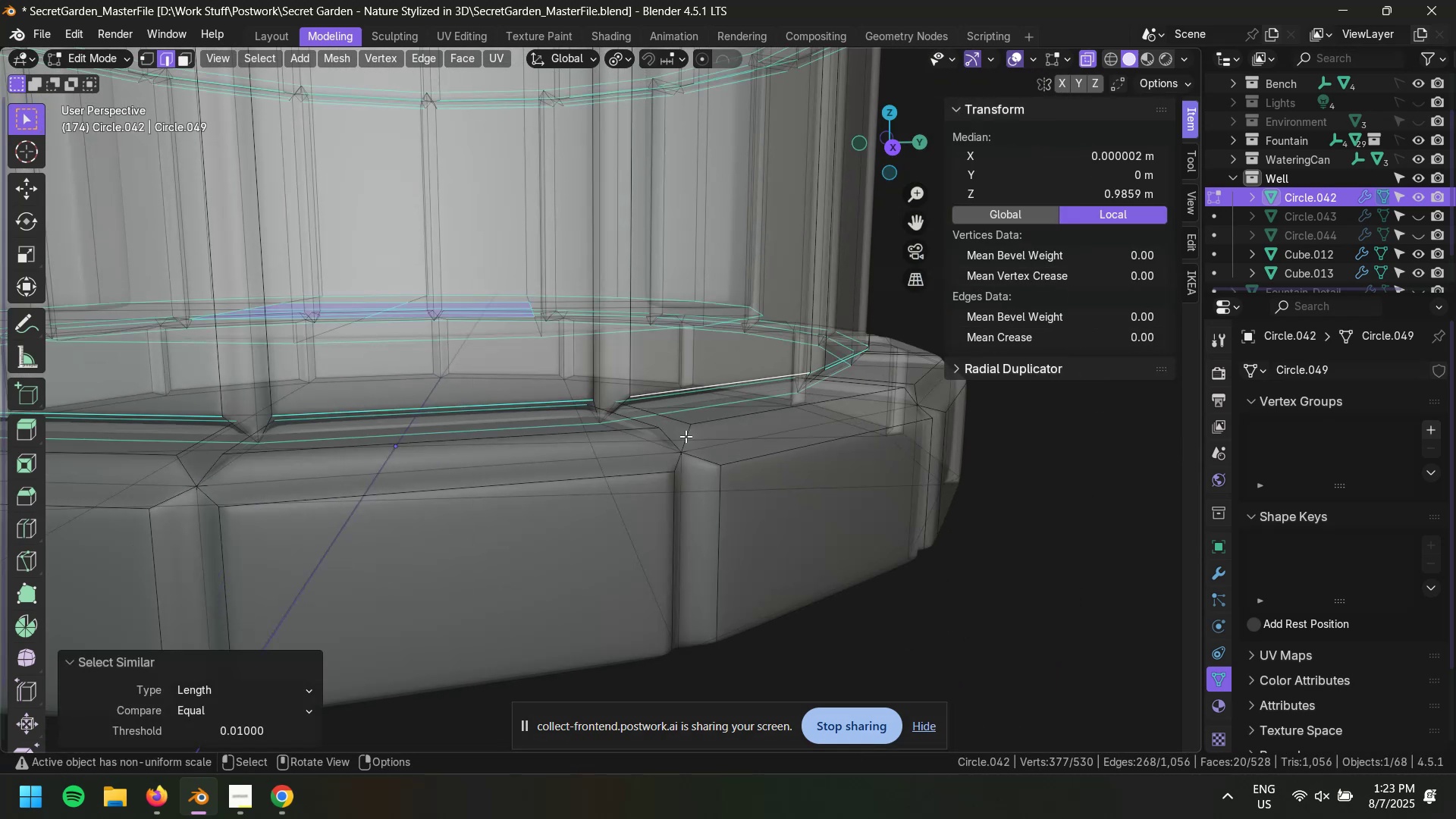 
scroll: coordinate [678, 398], scroll_direction: up, amount: 2.0
 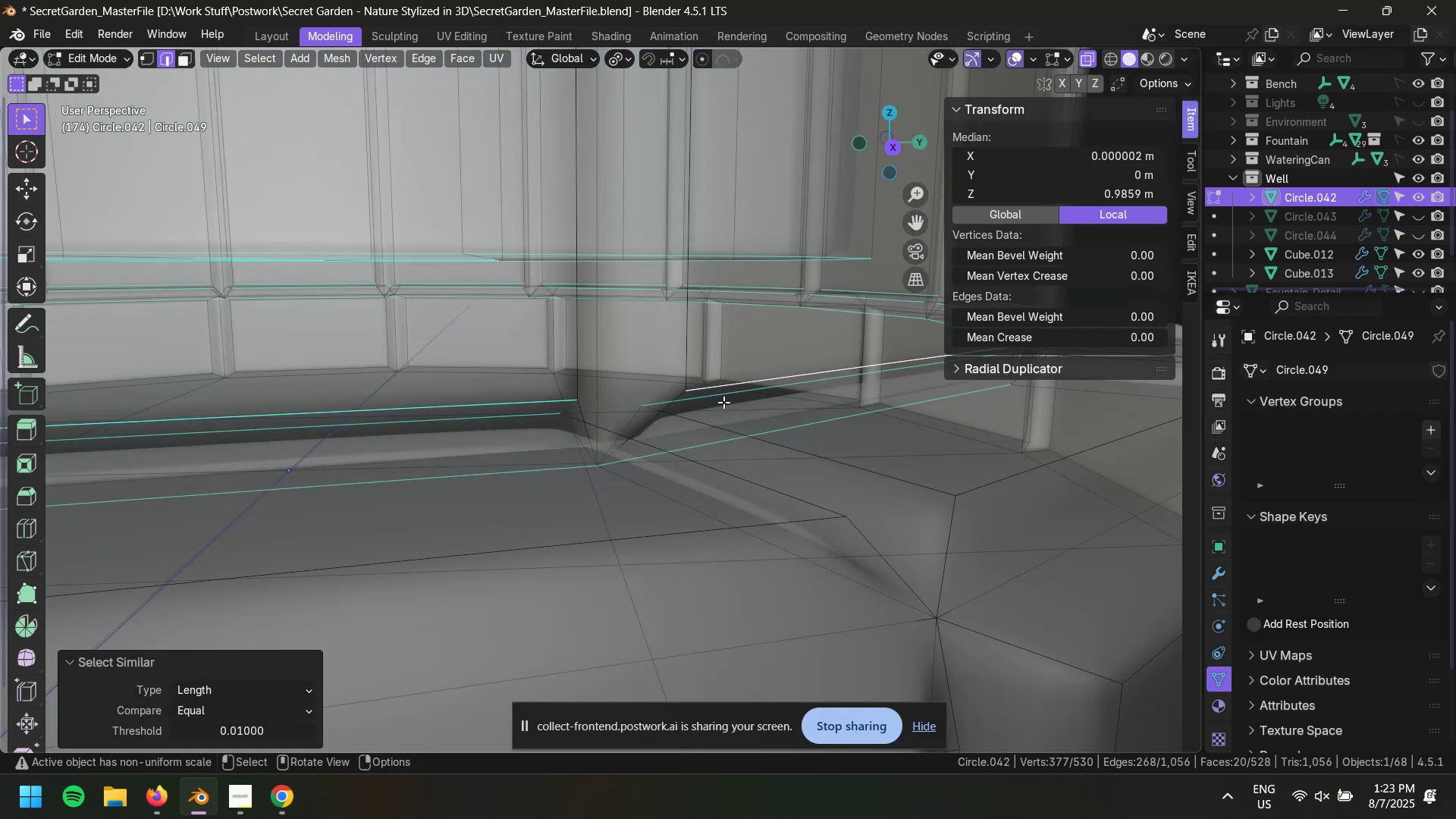 
left_click([722, 394])
 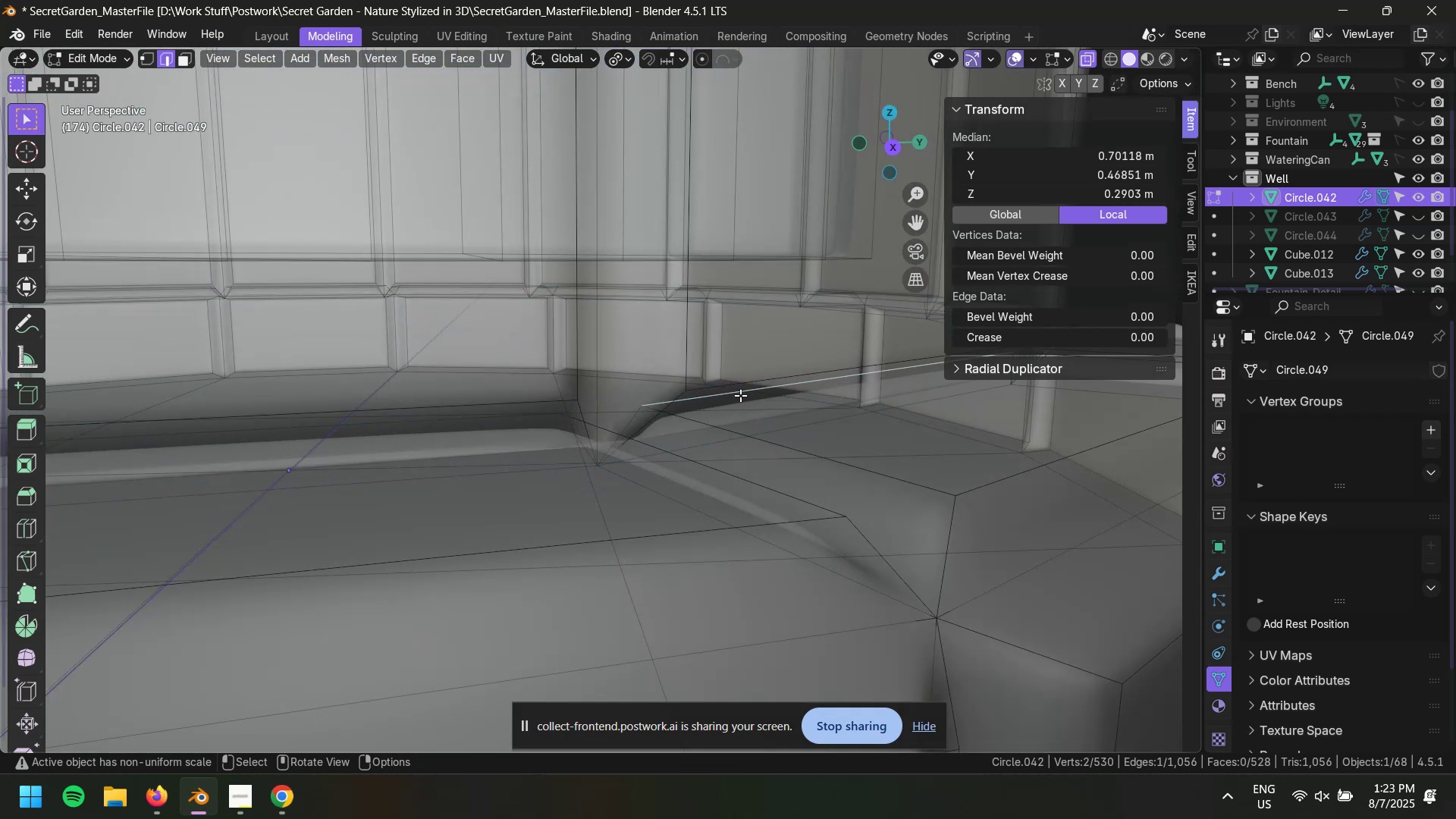 
key(Shift+G)
 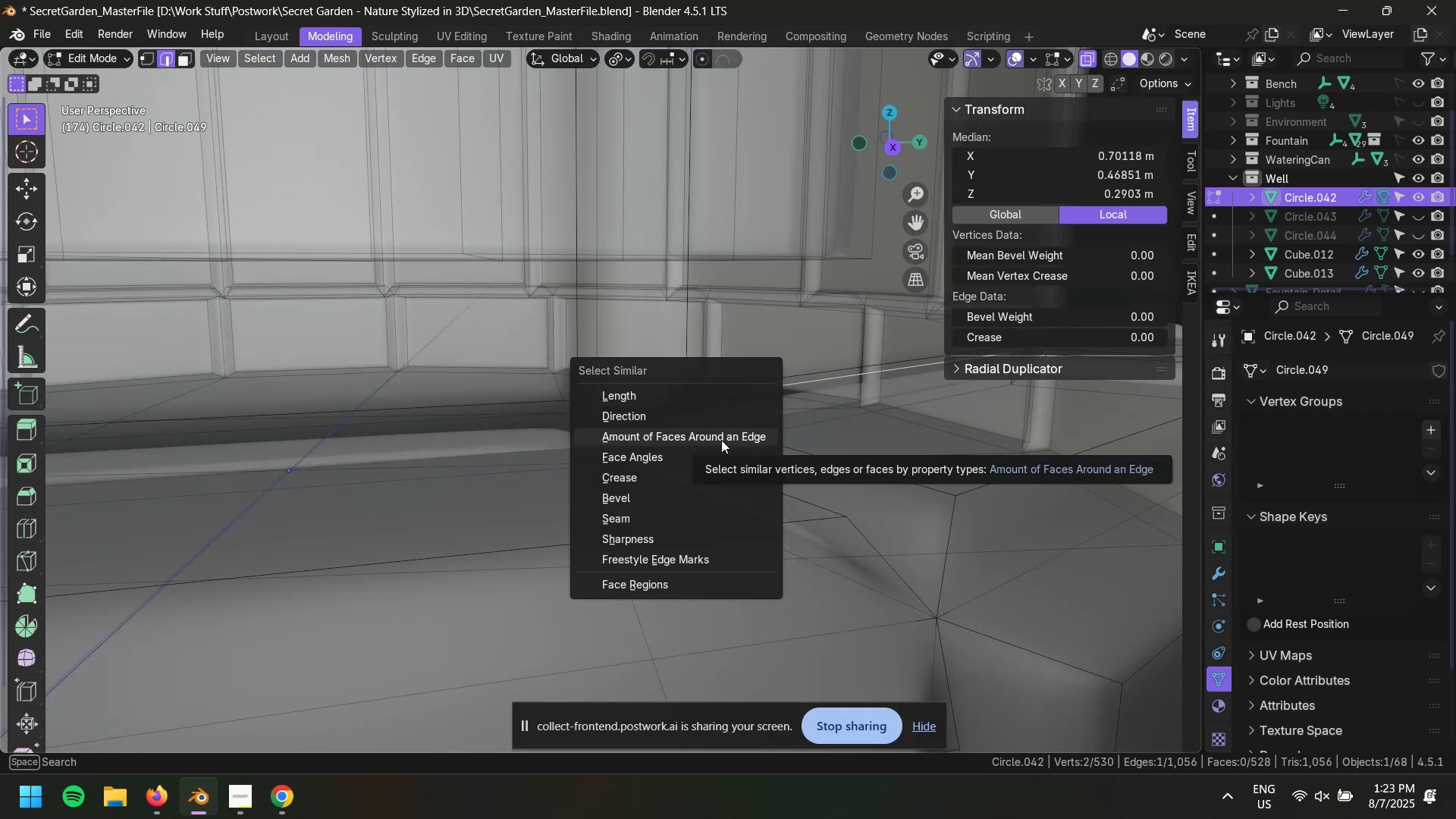 
left_click([721, 440])
 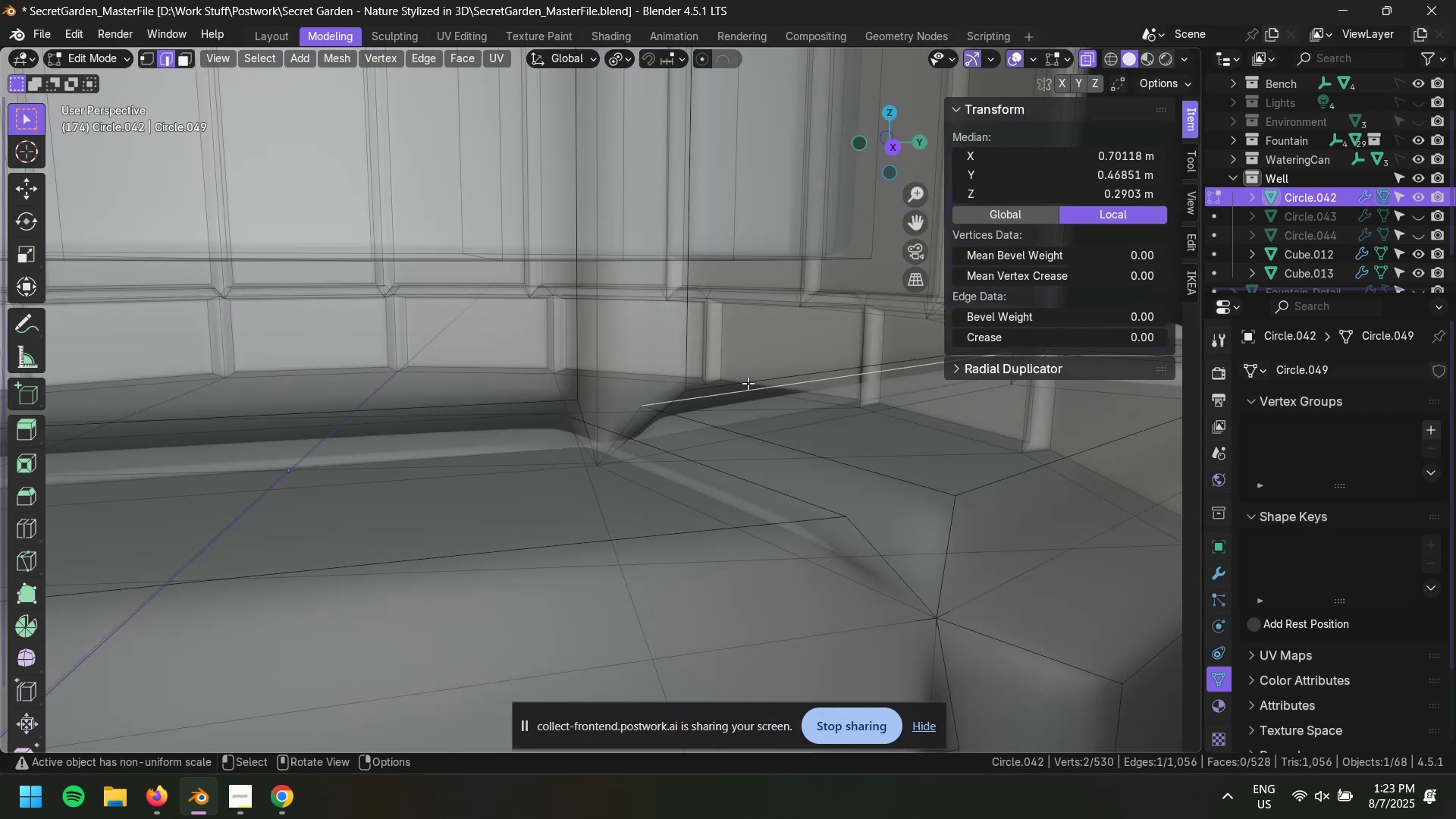 
double_click([750, 381])
 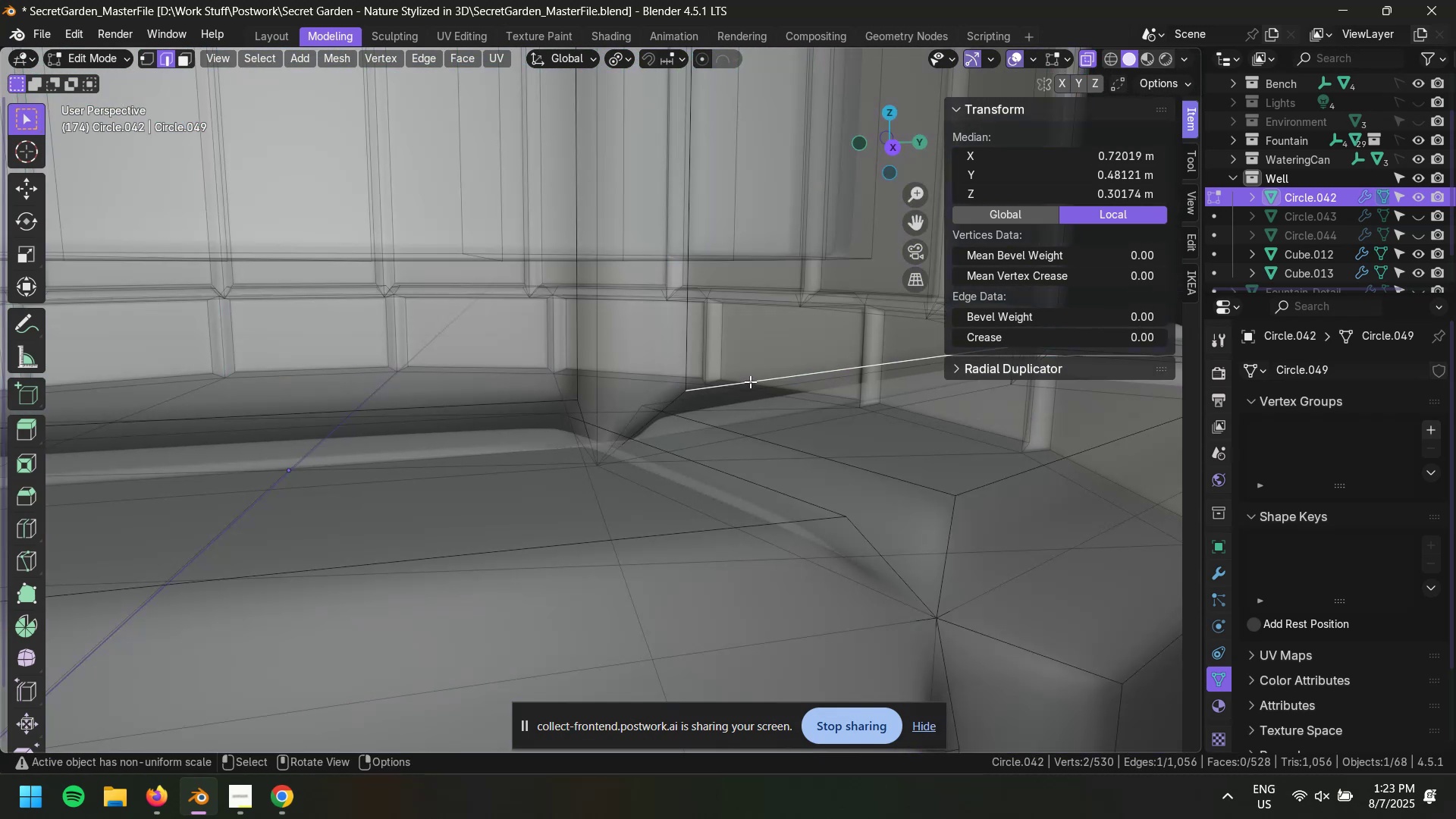 
key(Shift+G)
 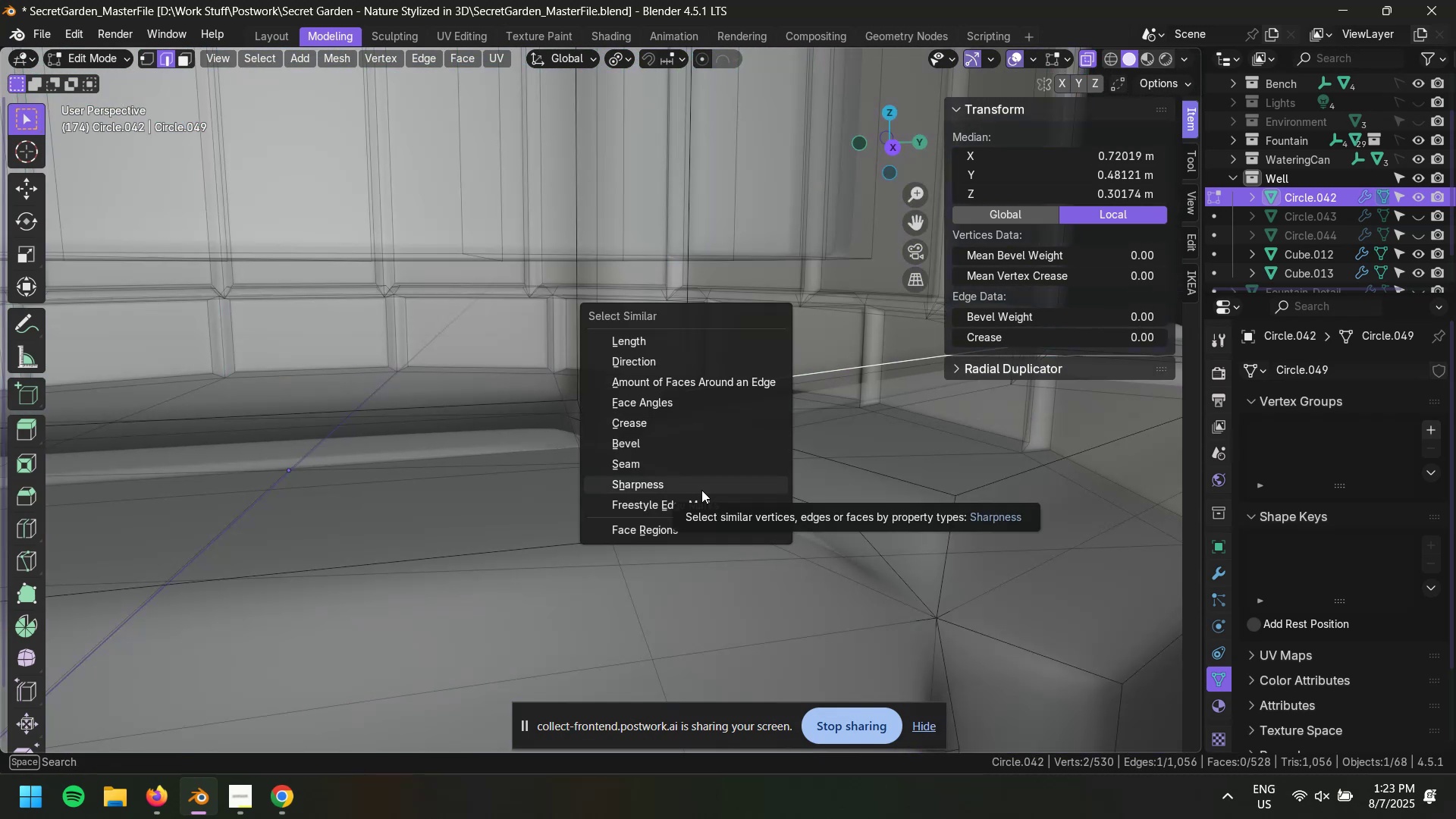 
left_click([689, 356])
 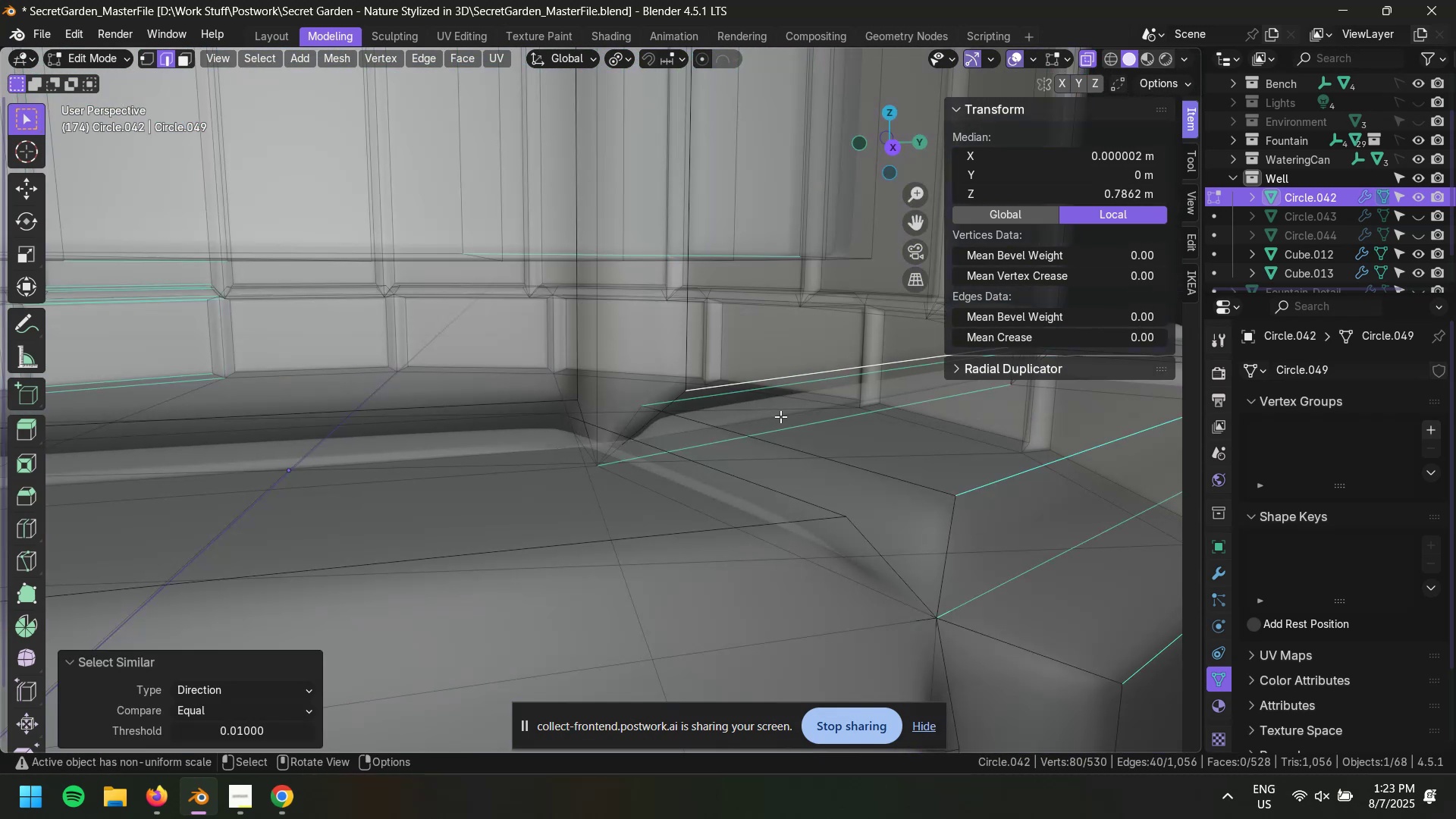 
scroll: coordinate [783, 417], scroll_direction: none, amount: 0.0
 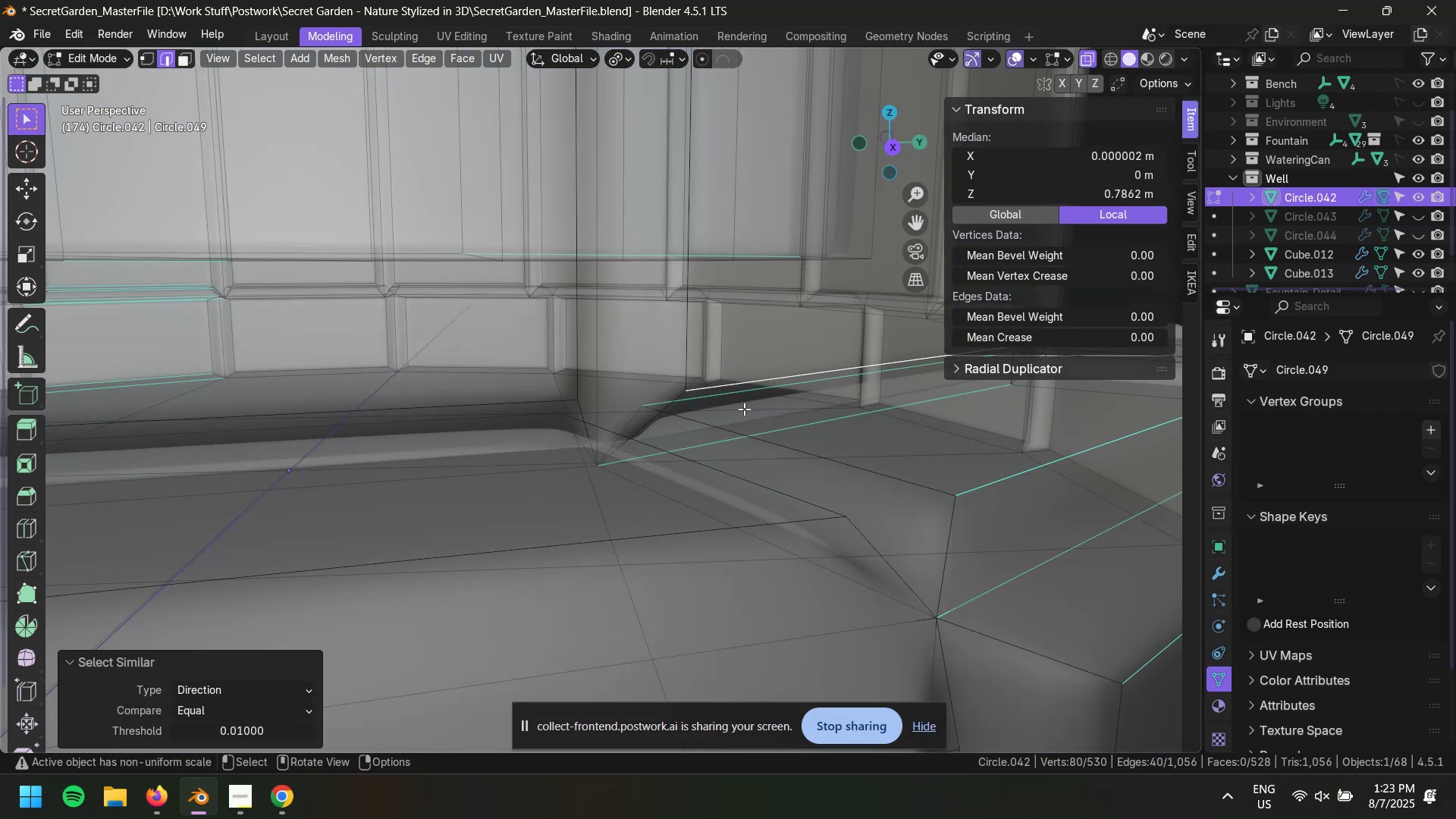 
left_click([758, 376])
 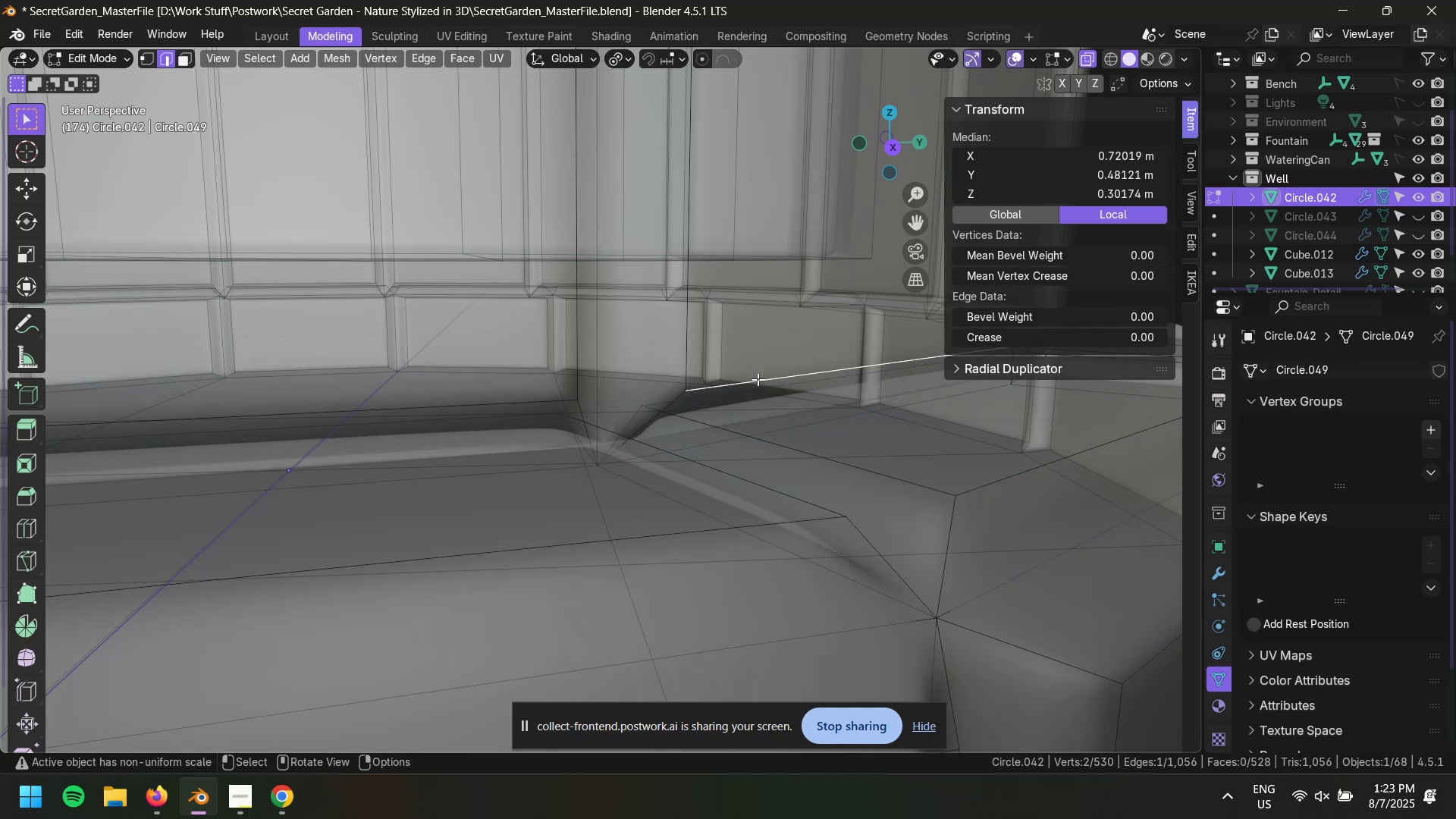 
key(Shift+G)
 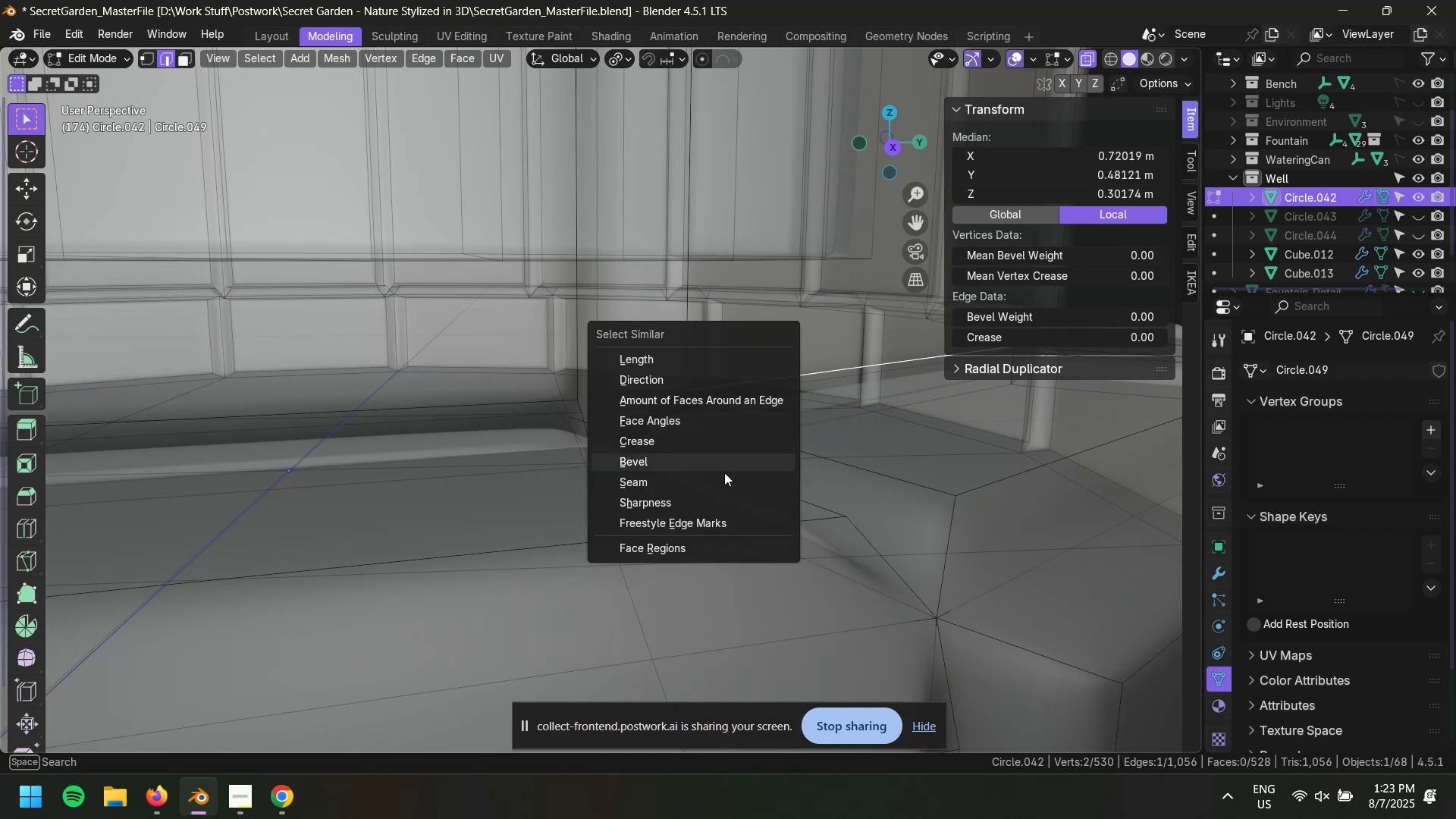 
mouse_move([704, 482])
 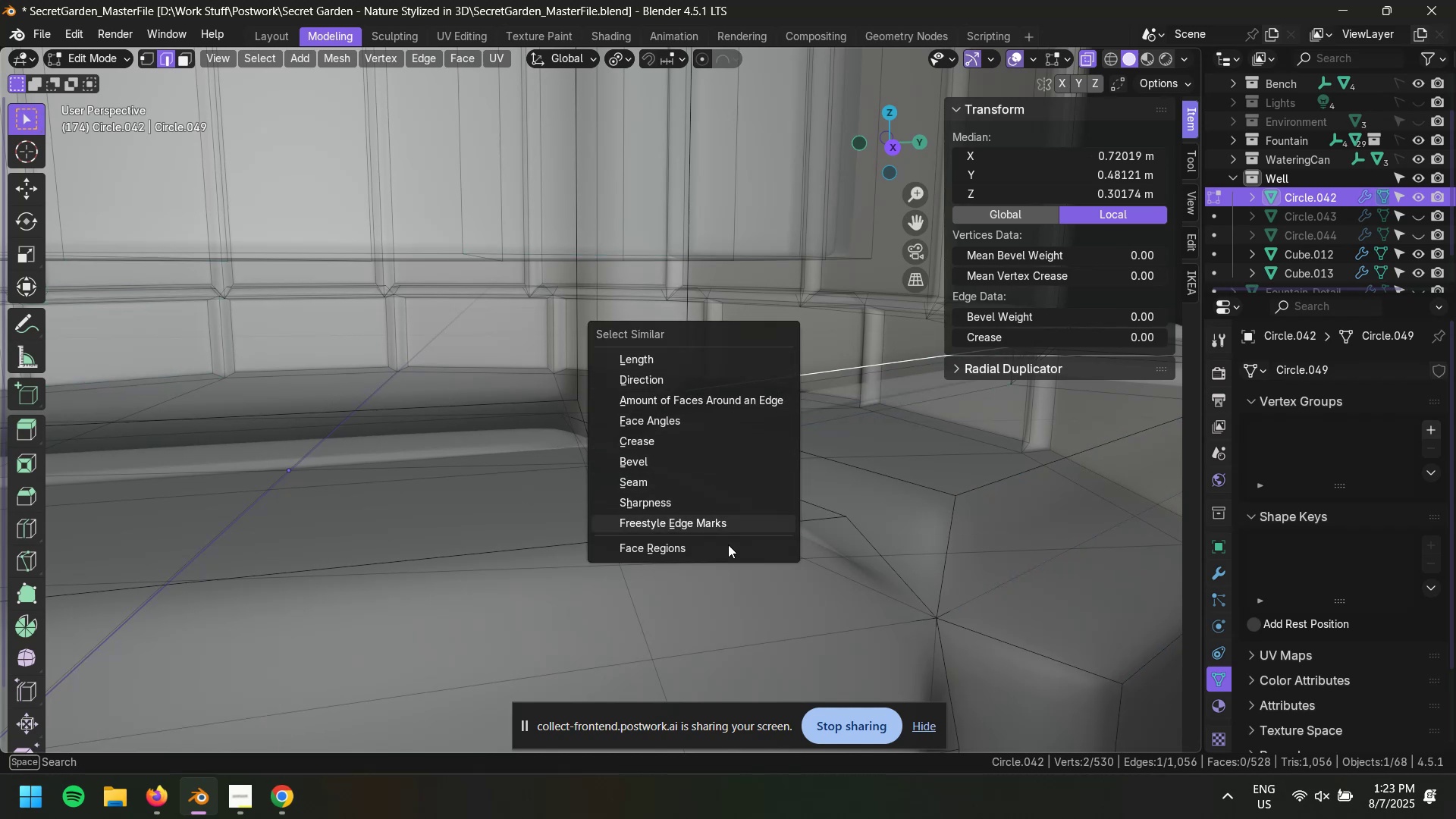 
left_click([726, 545])
 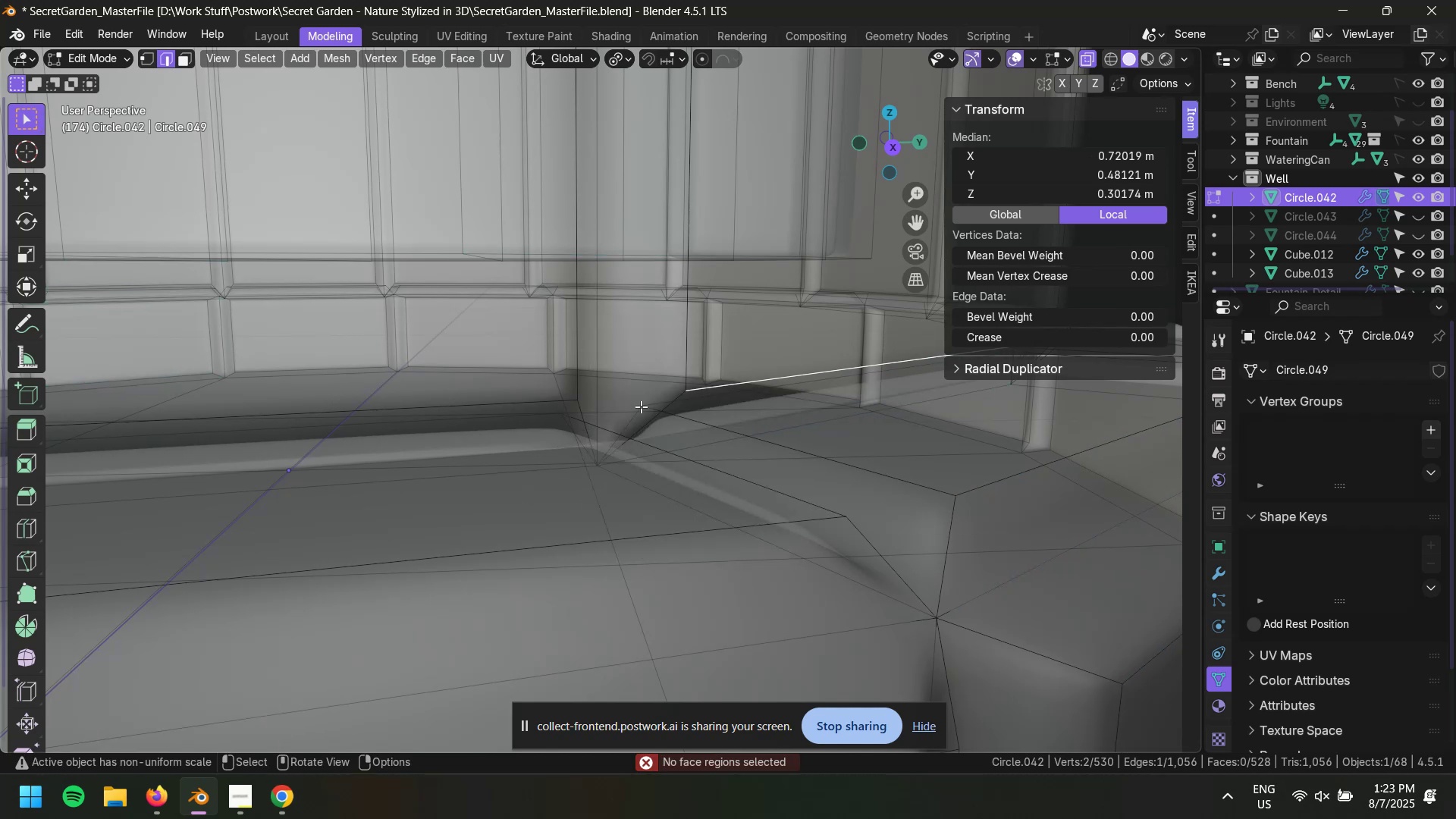 
left_click([506, 405])
 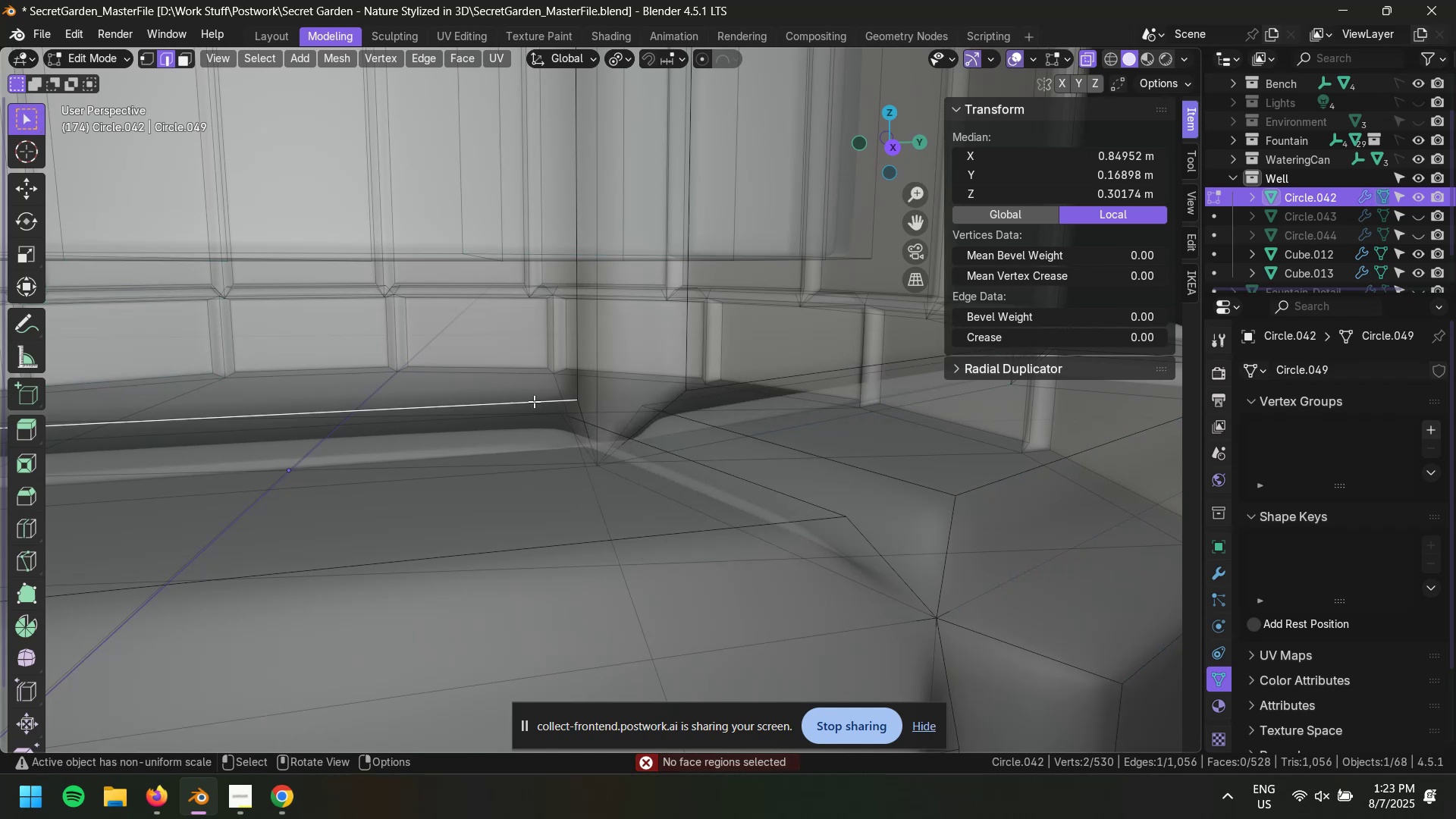 
hold_key(key=ShiftLeft, duration=0.41)
left_click([745, 381])
 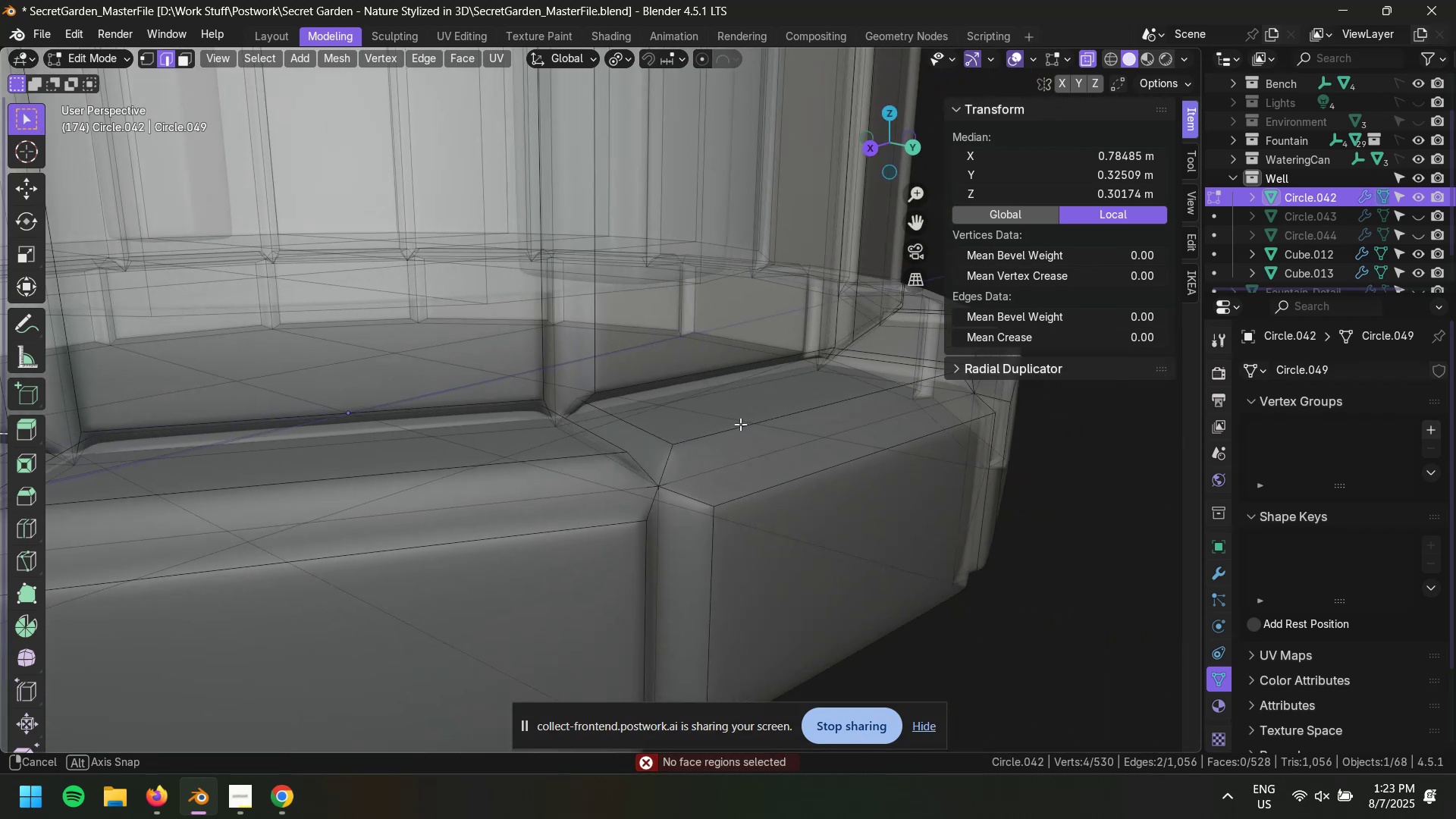 
hold_key(key=ShiftLeft, duration=0.53)
left_click([420, 411])
 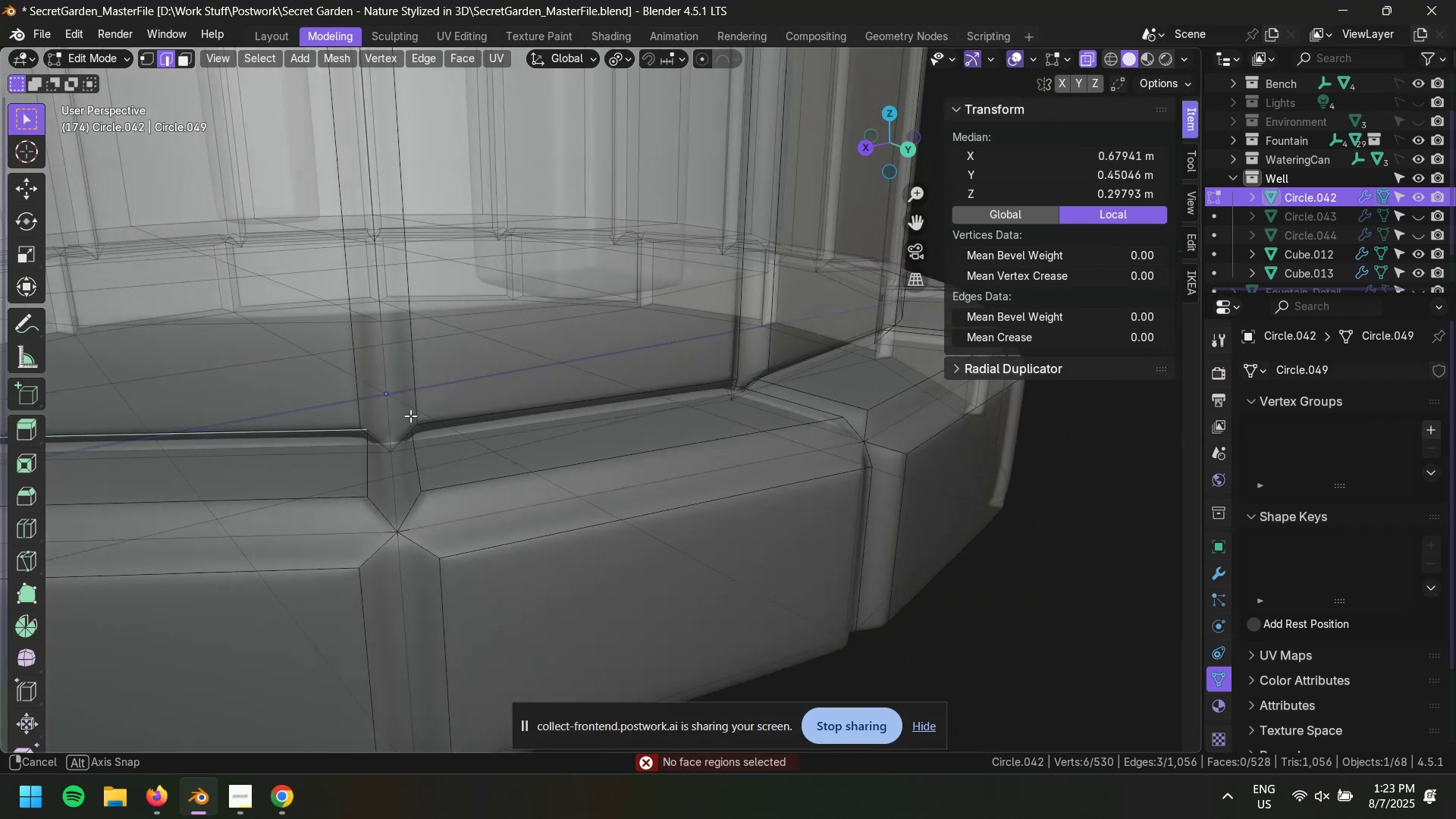 
hold_key(key=ShiftLeft, duration=0.49)
left_click([498, 413])
 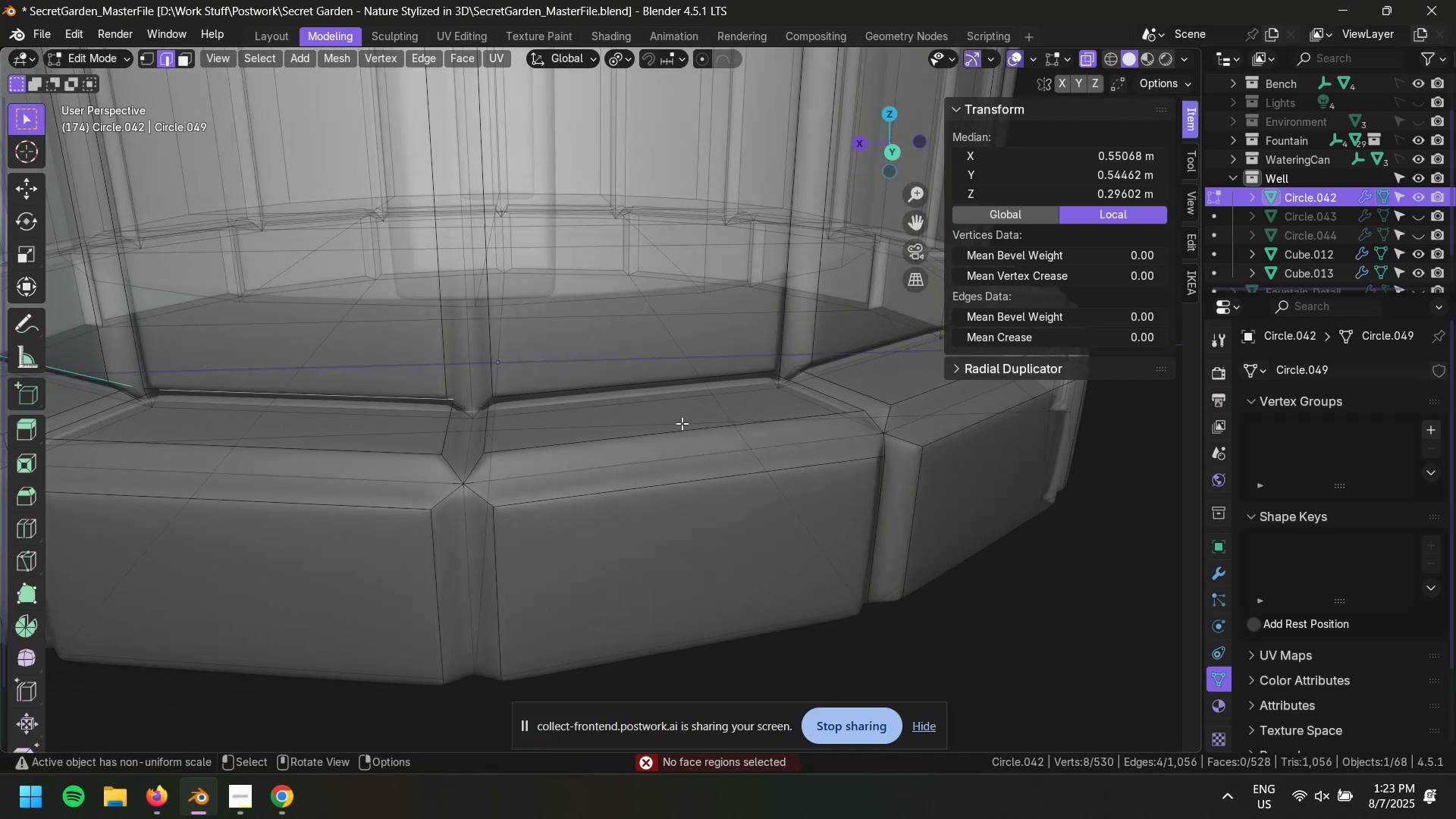 
hold_key(key=ShiftLeft, duration=0.38)
 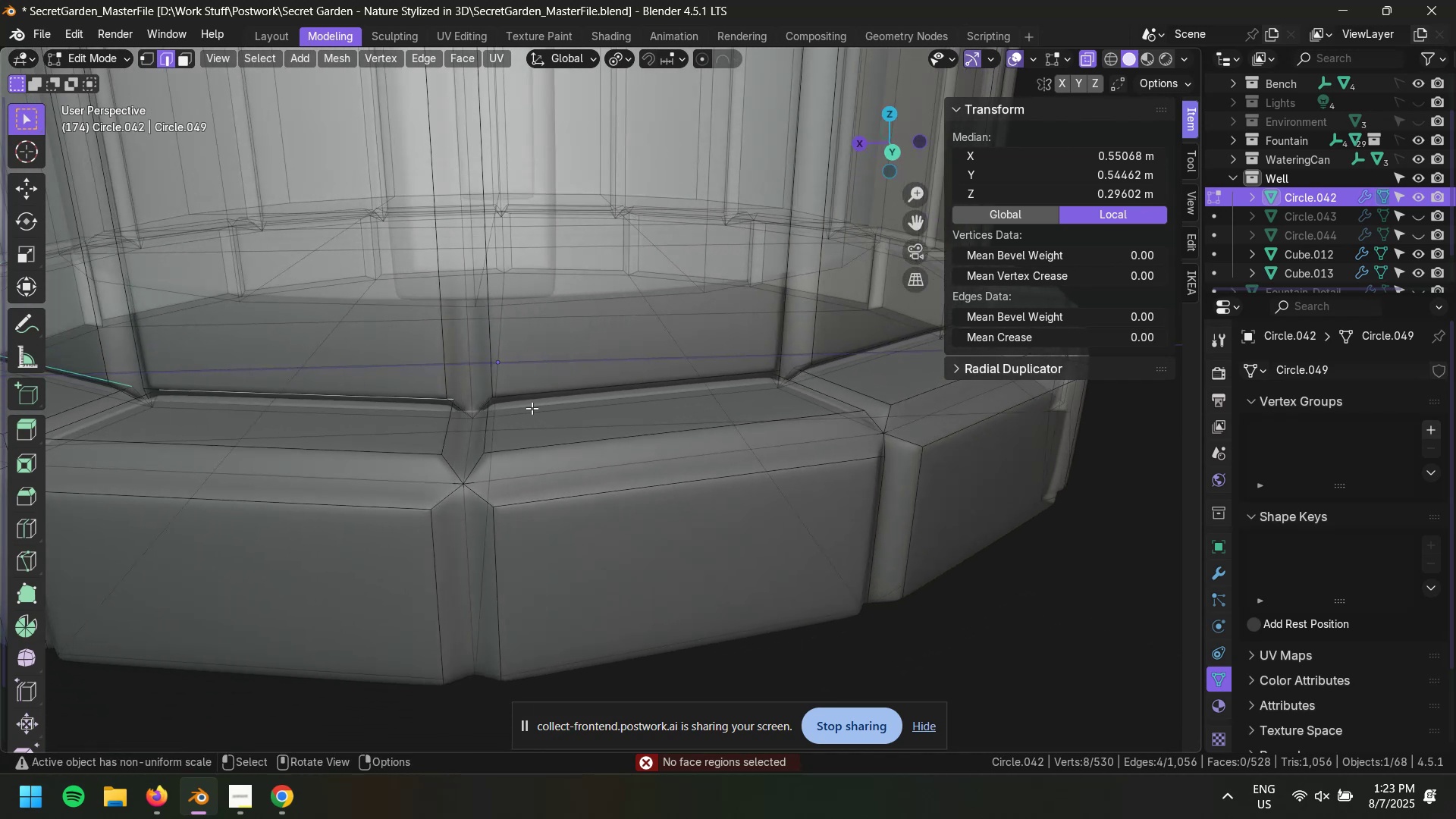 
scroll: coordinate [522, 414], scroll_direction: up, amount: 2.0
 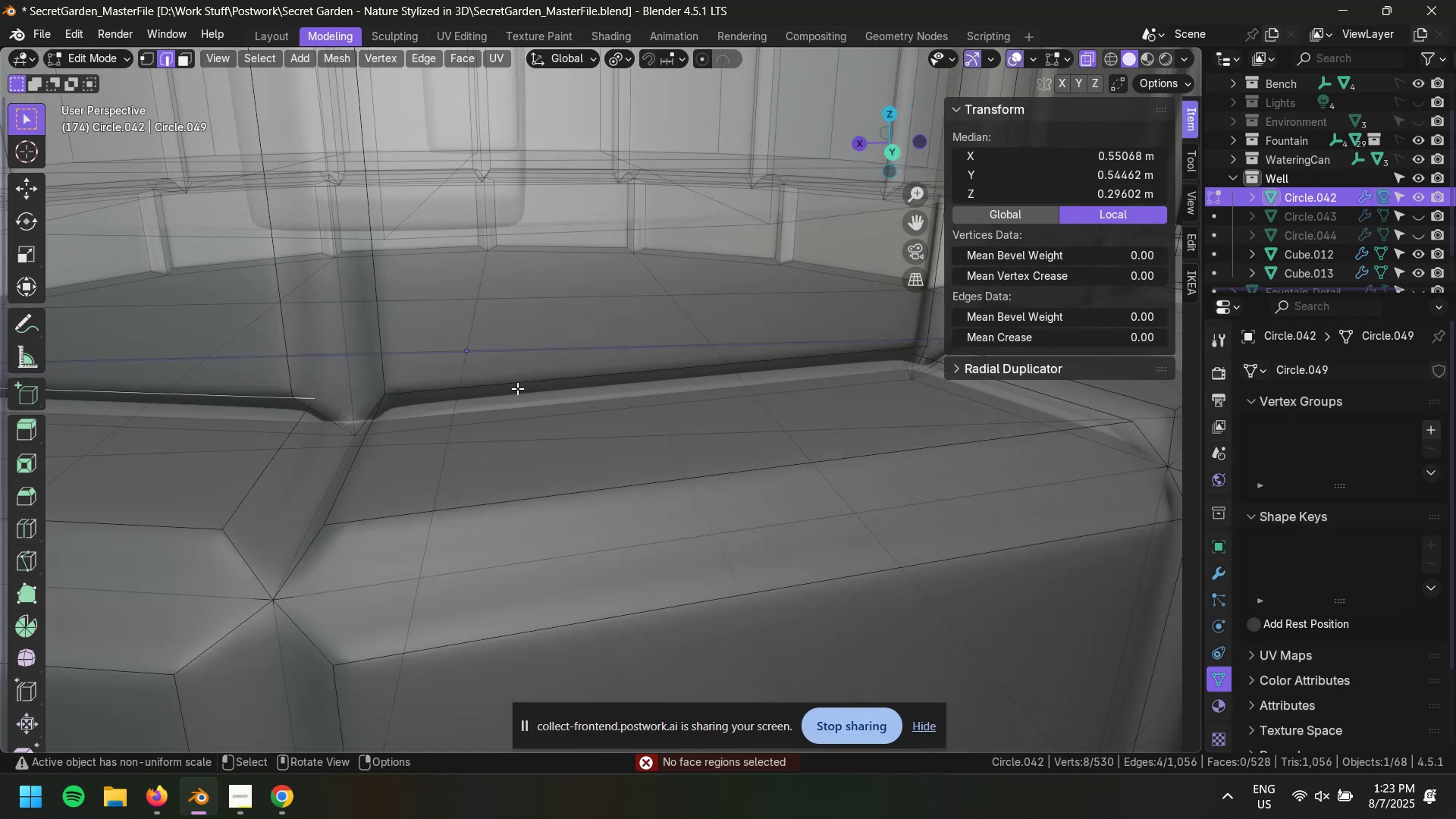 
hold_key(key=ShiftLeft, duration=0.53)
 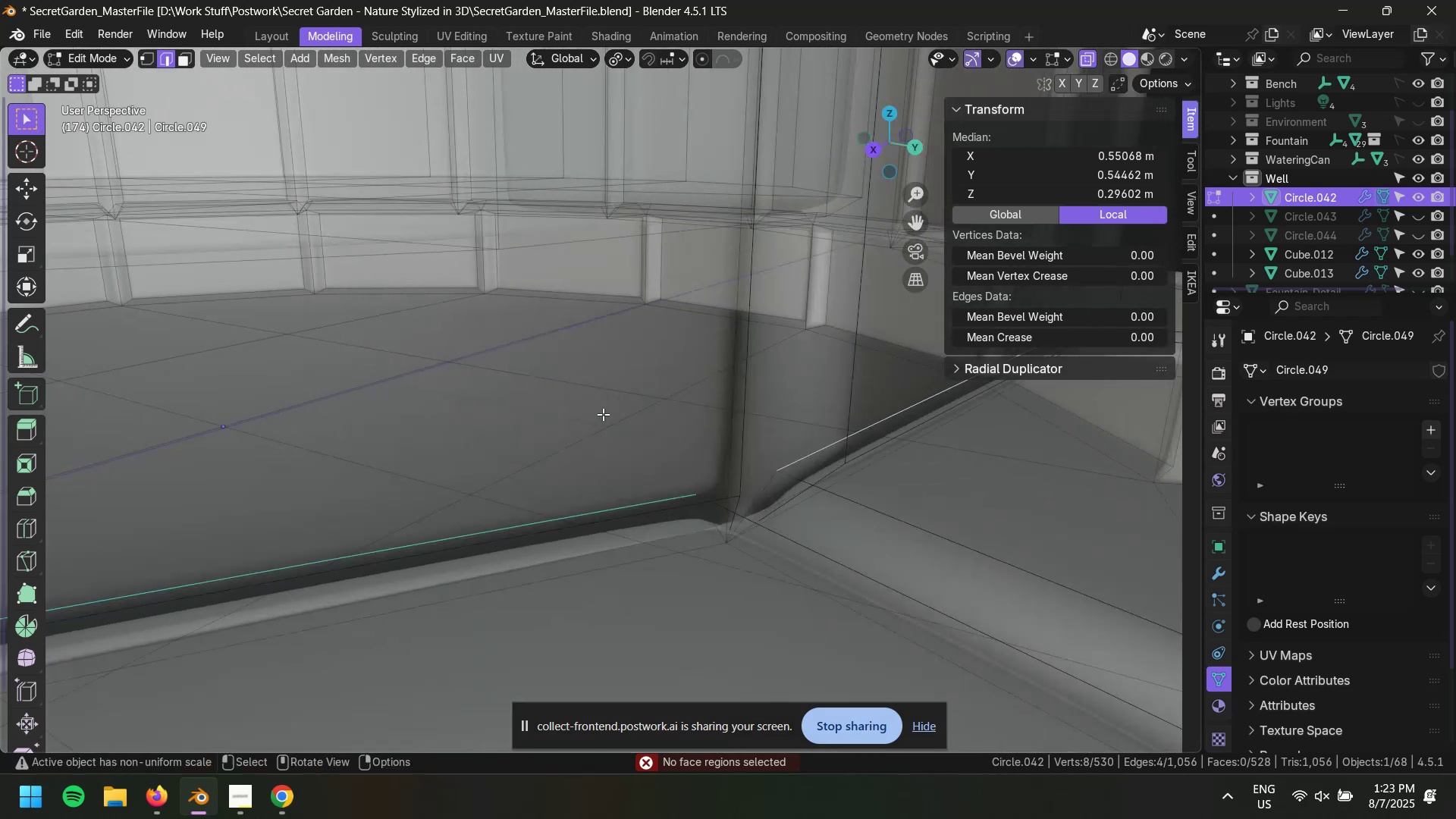 
type(gz)
 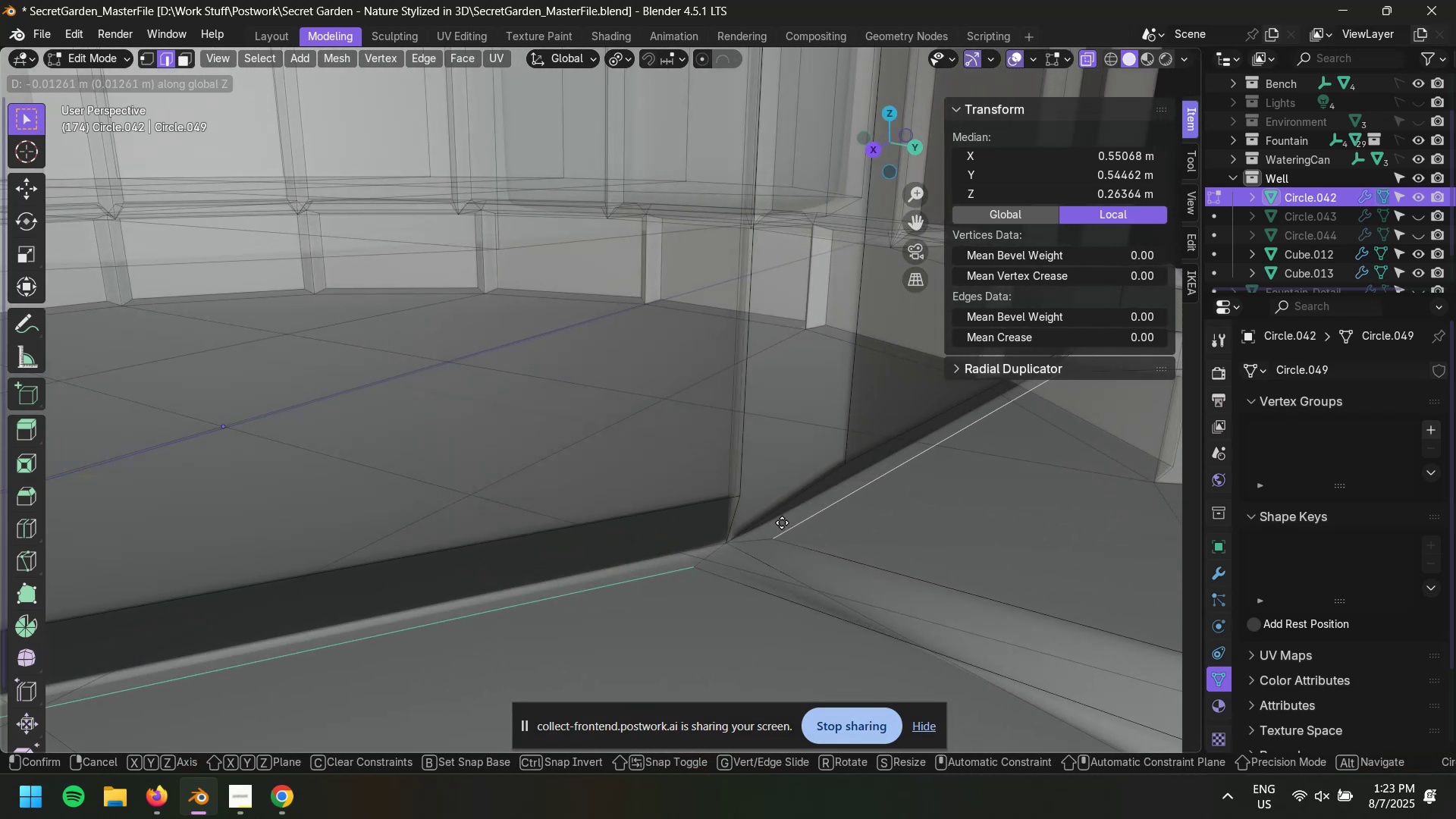 
key(Escape)
 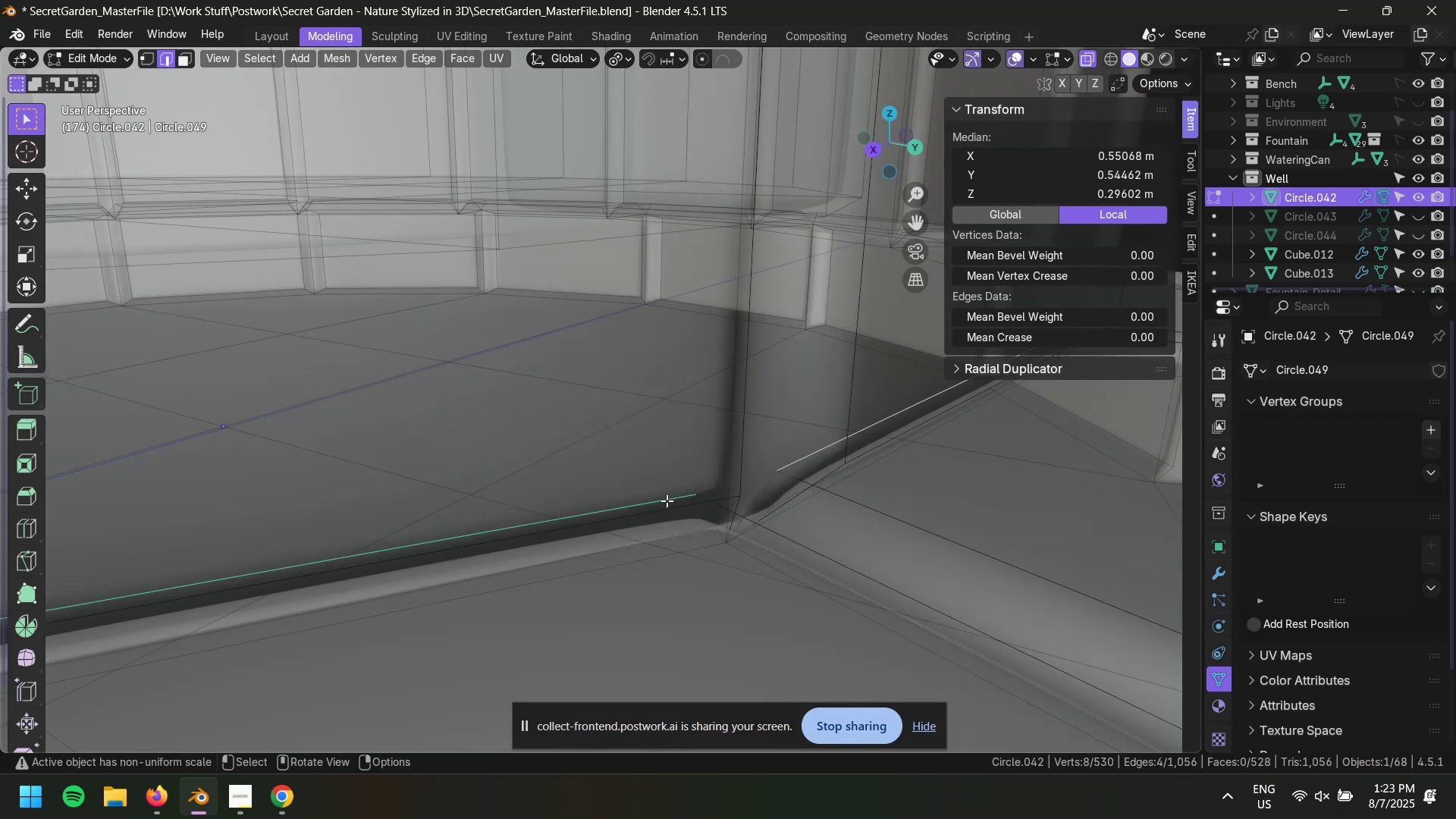 
left_click([679, 506])
 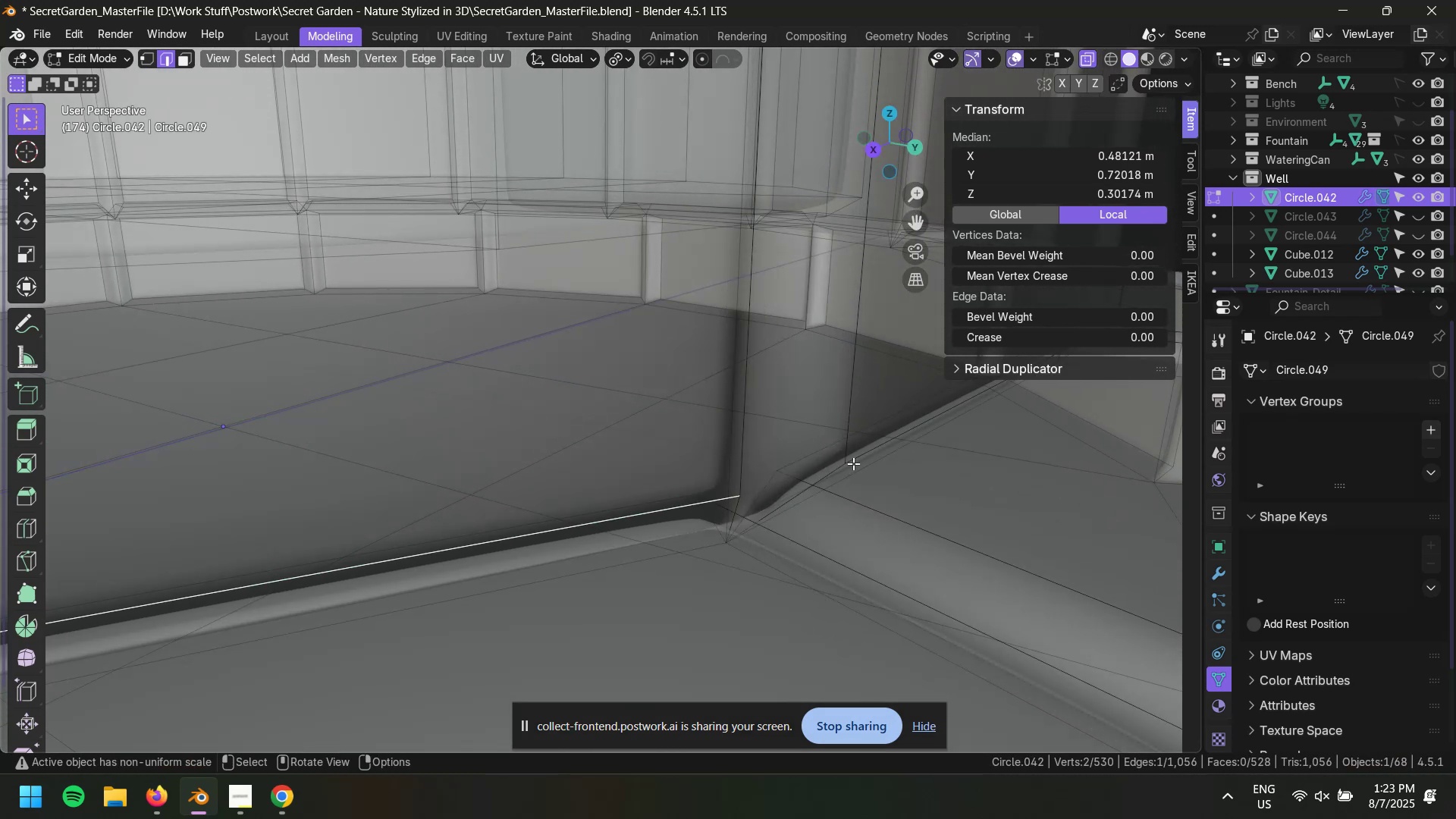 
hold_key(key=ShiftLeft, duration=0.41)
left_click([859, 451])
 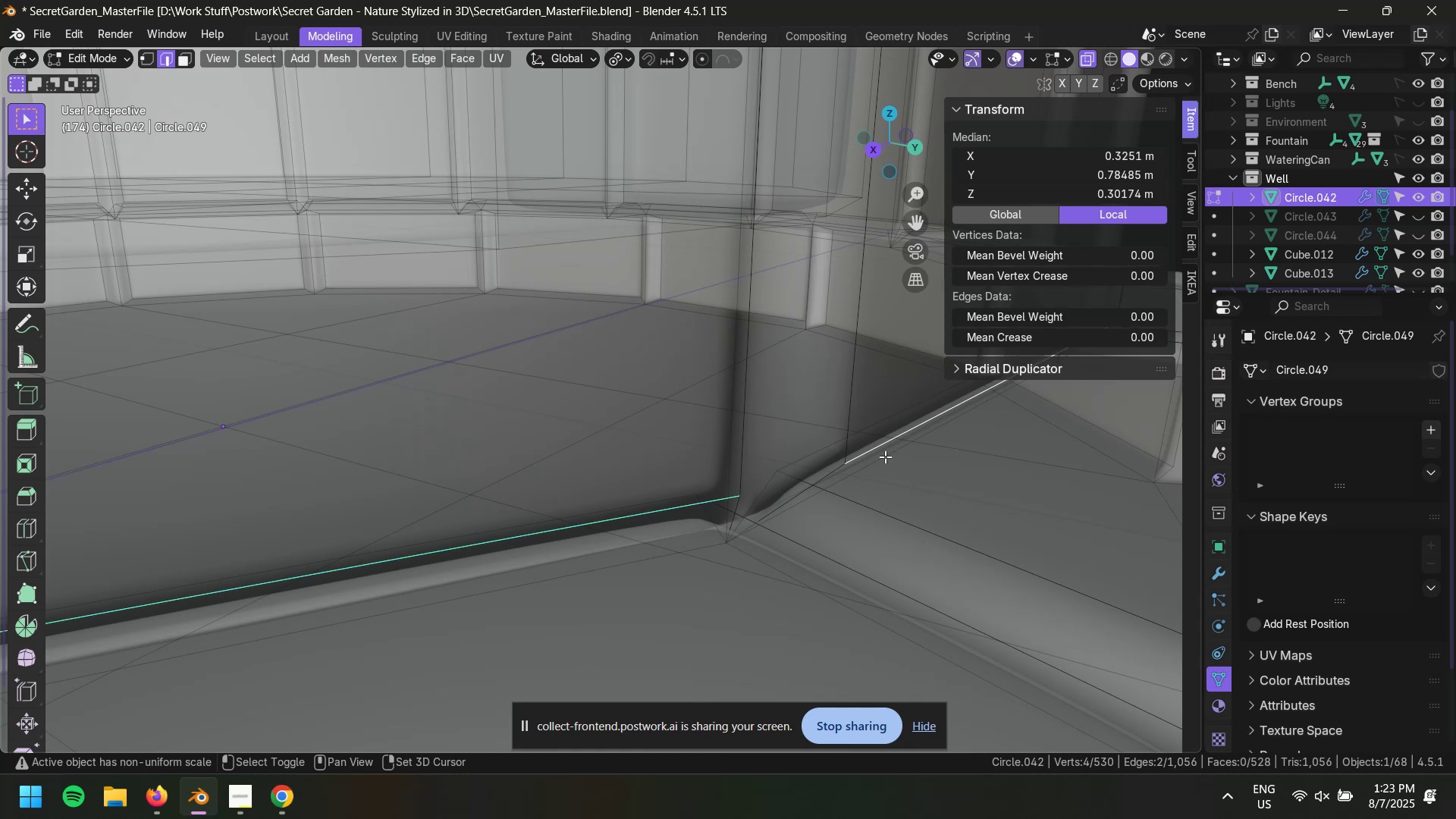 
key(Alt+AltLeft)
 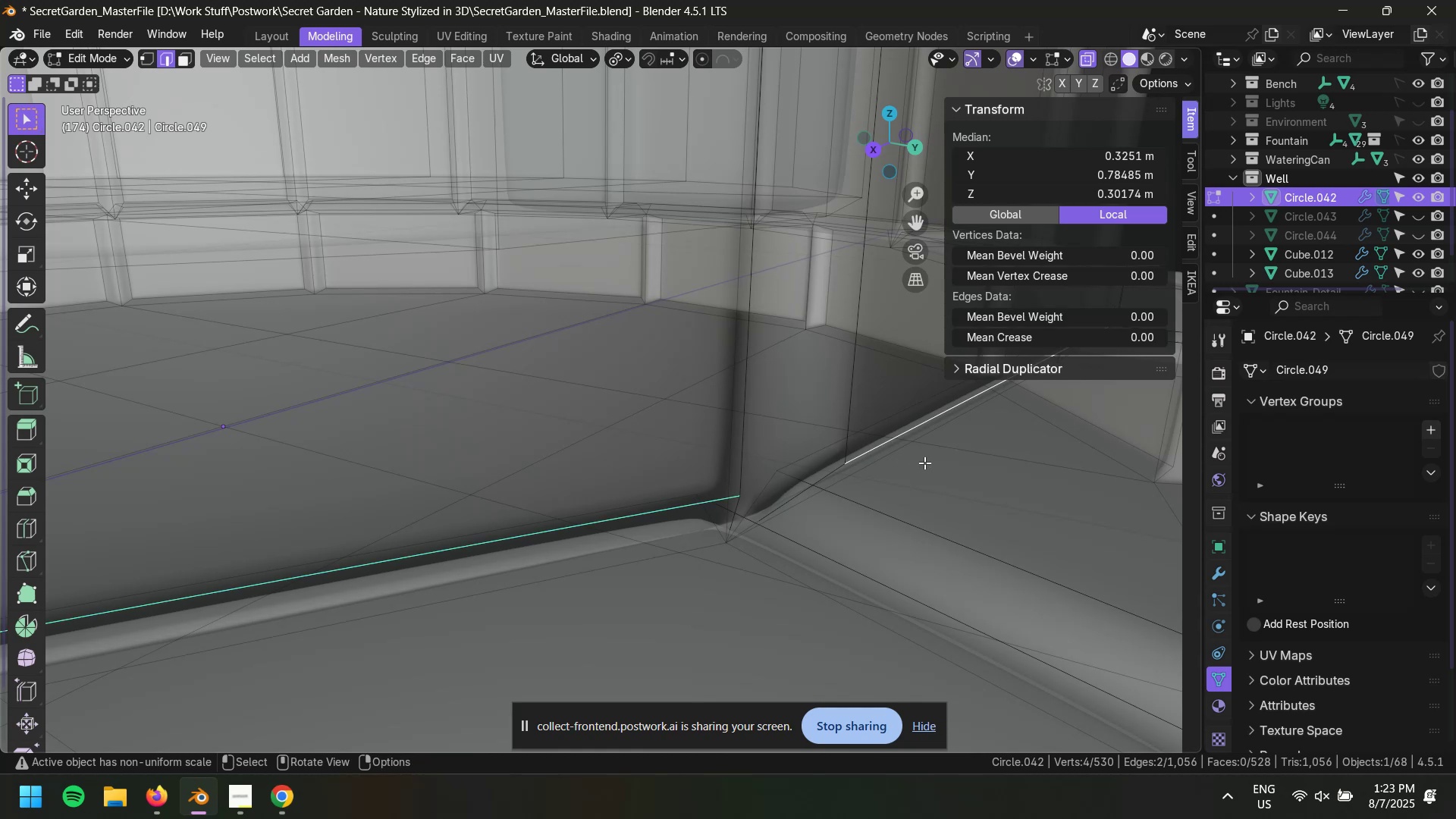 
key(Alt+Z)
 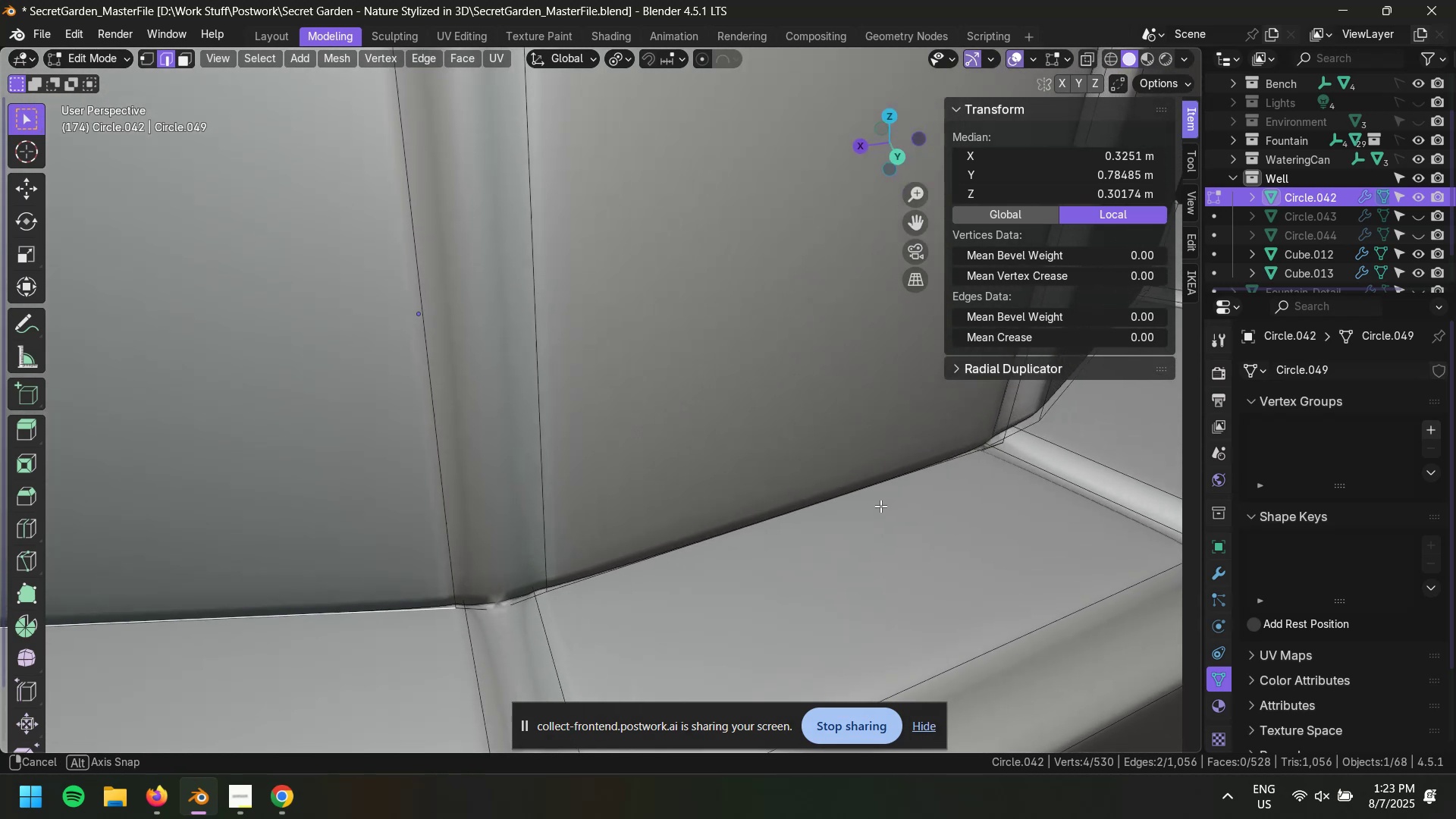 
hold_key(key=ShiftLeft, duration=0.4)
left_click([590, 578])
 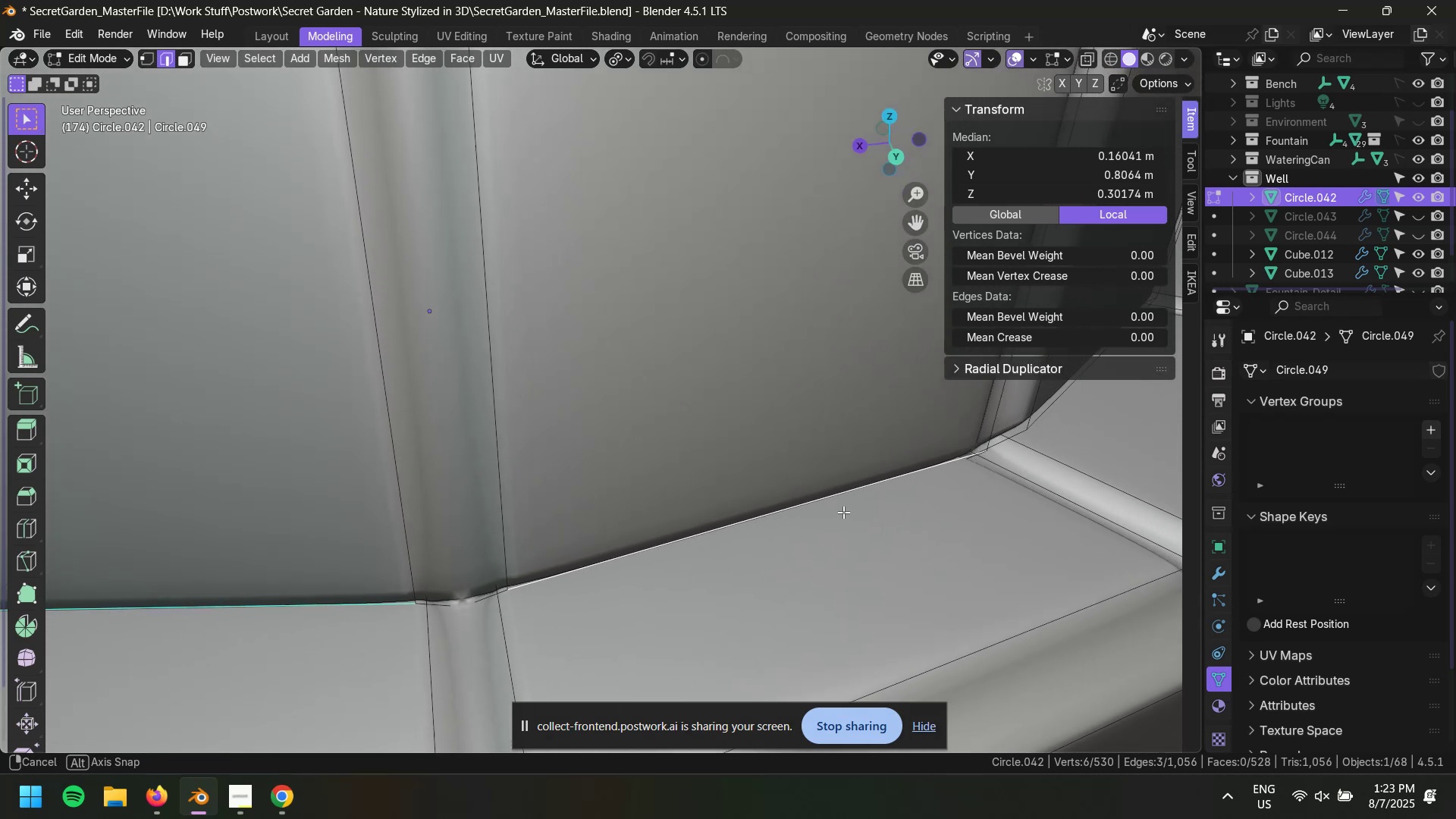 
key(Alt+Z)
 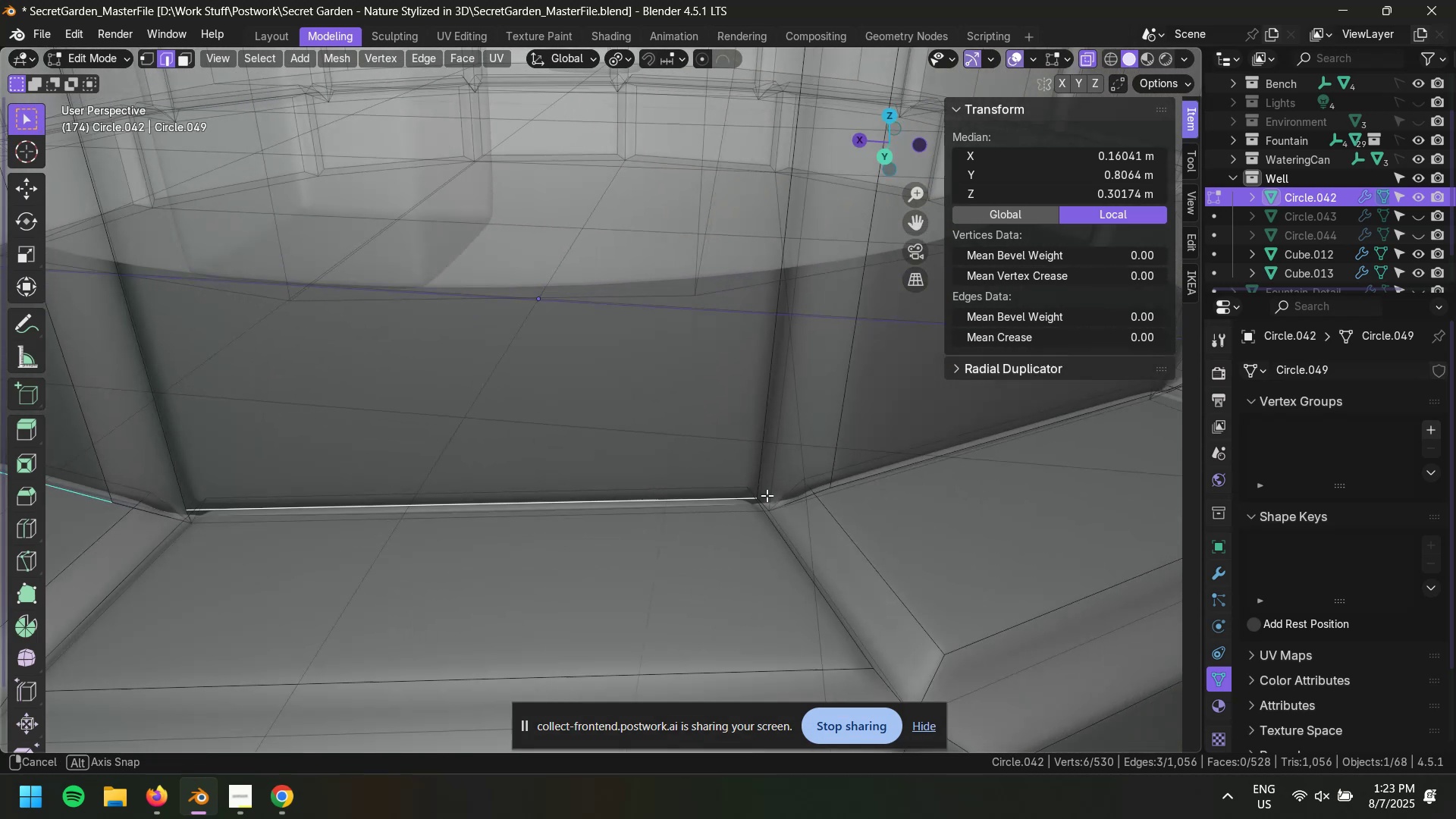 
hold_key(key=ShiftLeft, duration=1.08)
left_click([724, 492])
 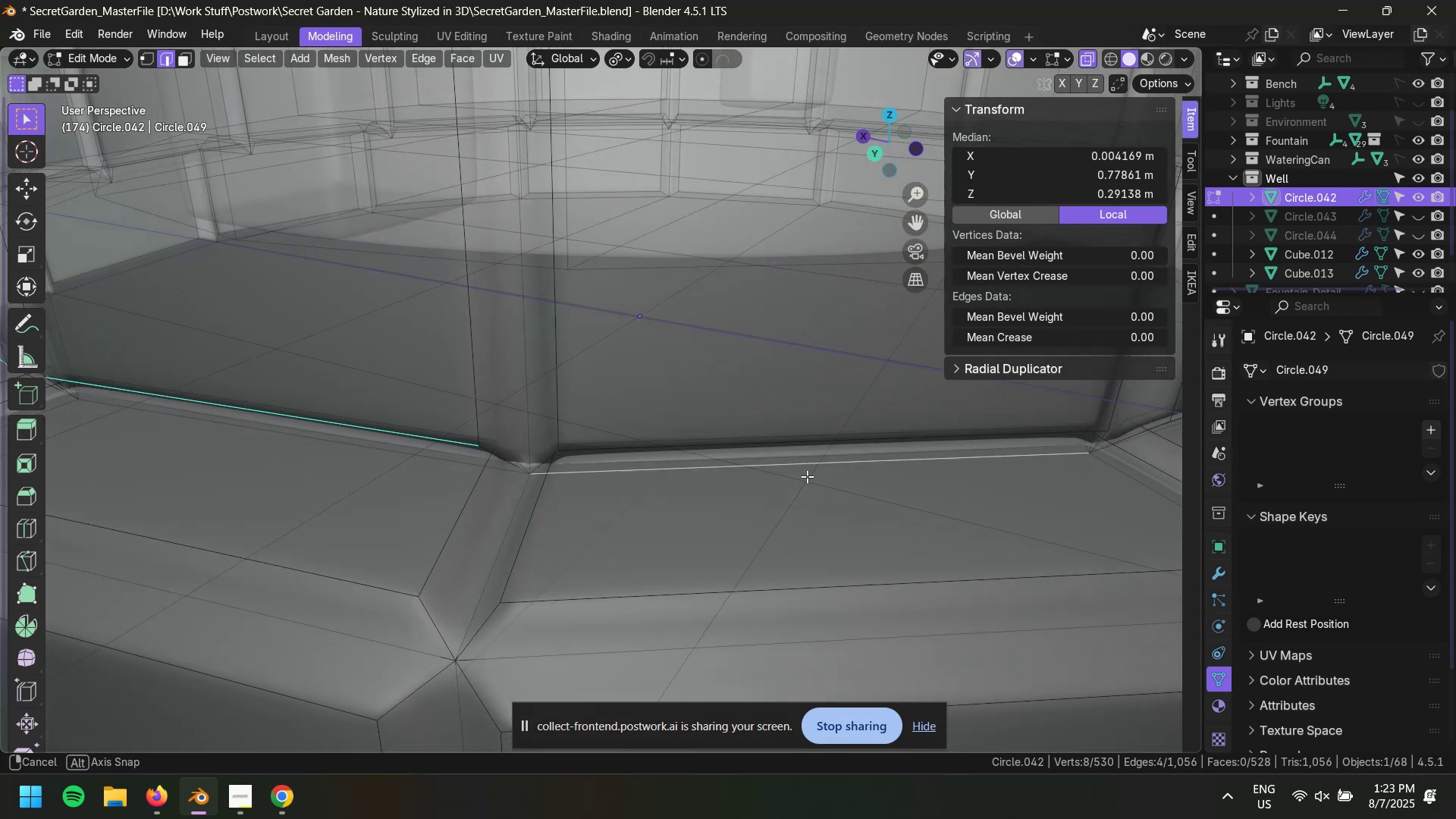 
key(Control+Z)
 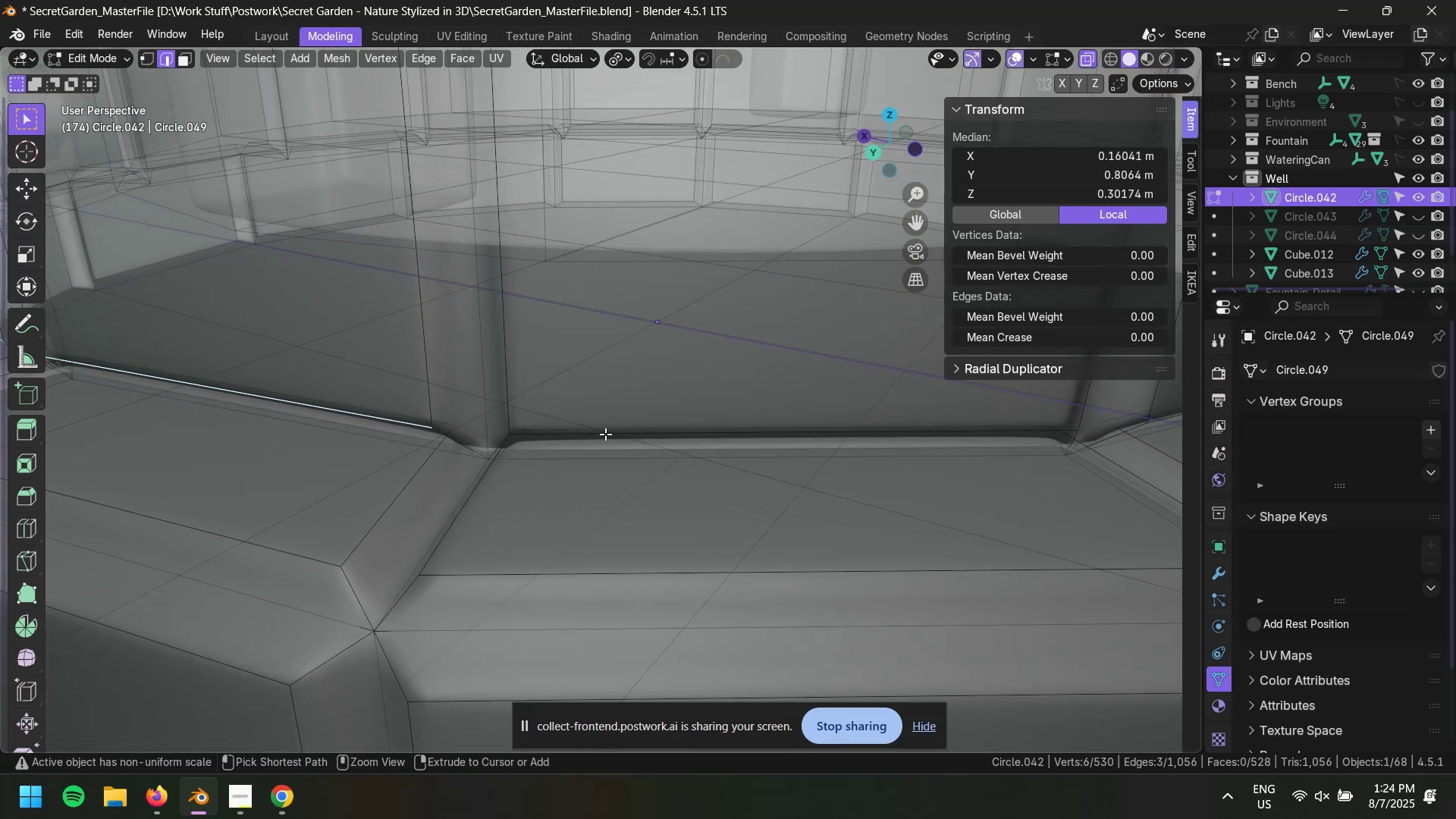 
hold_key(key=ShiftLeft, duration=0.58)
left_click([541, 430])
 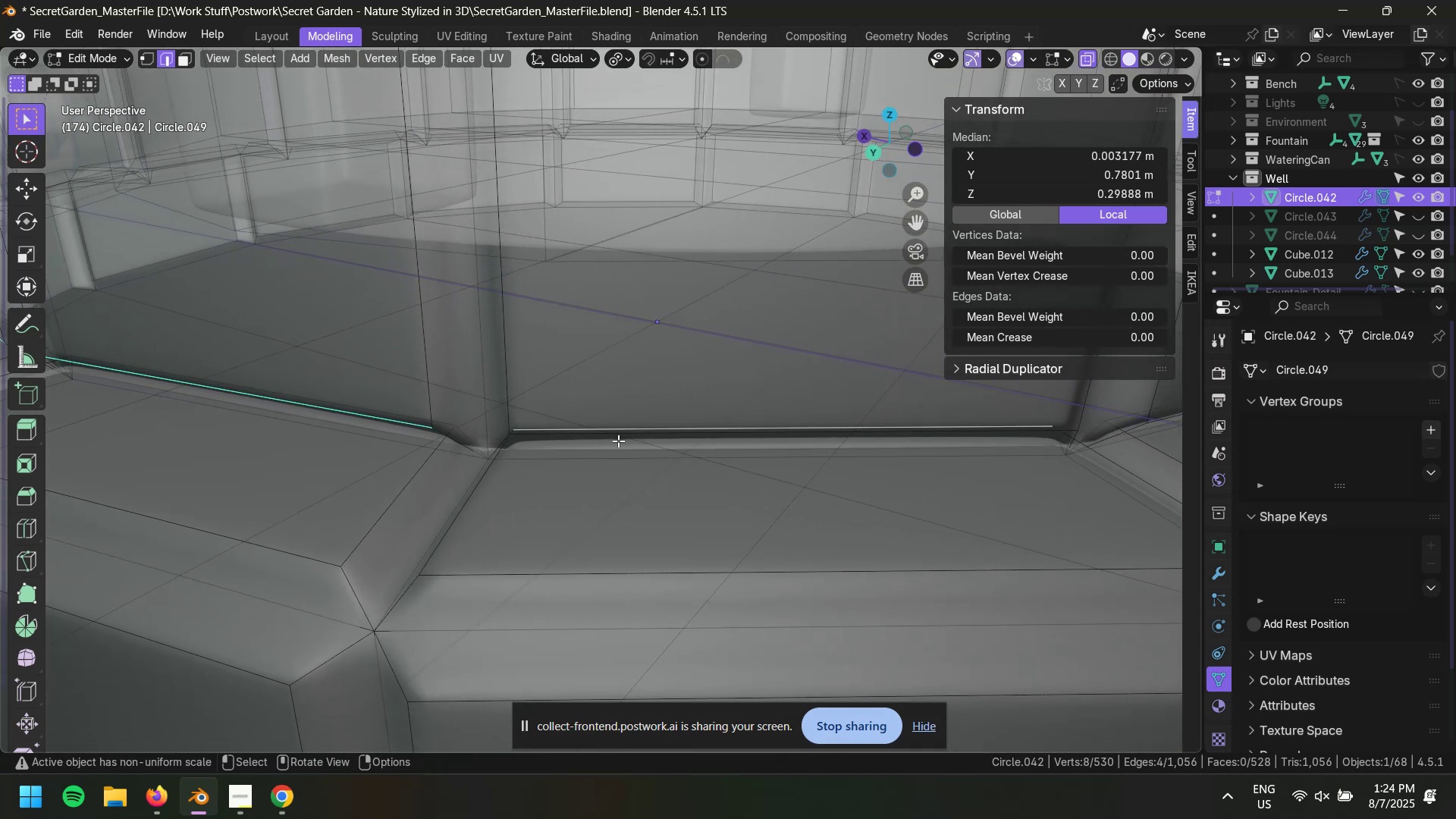 
key(Control+ControlLeft)
 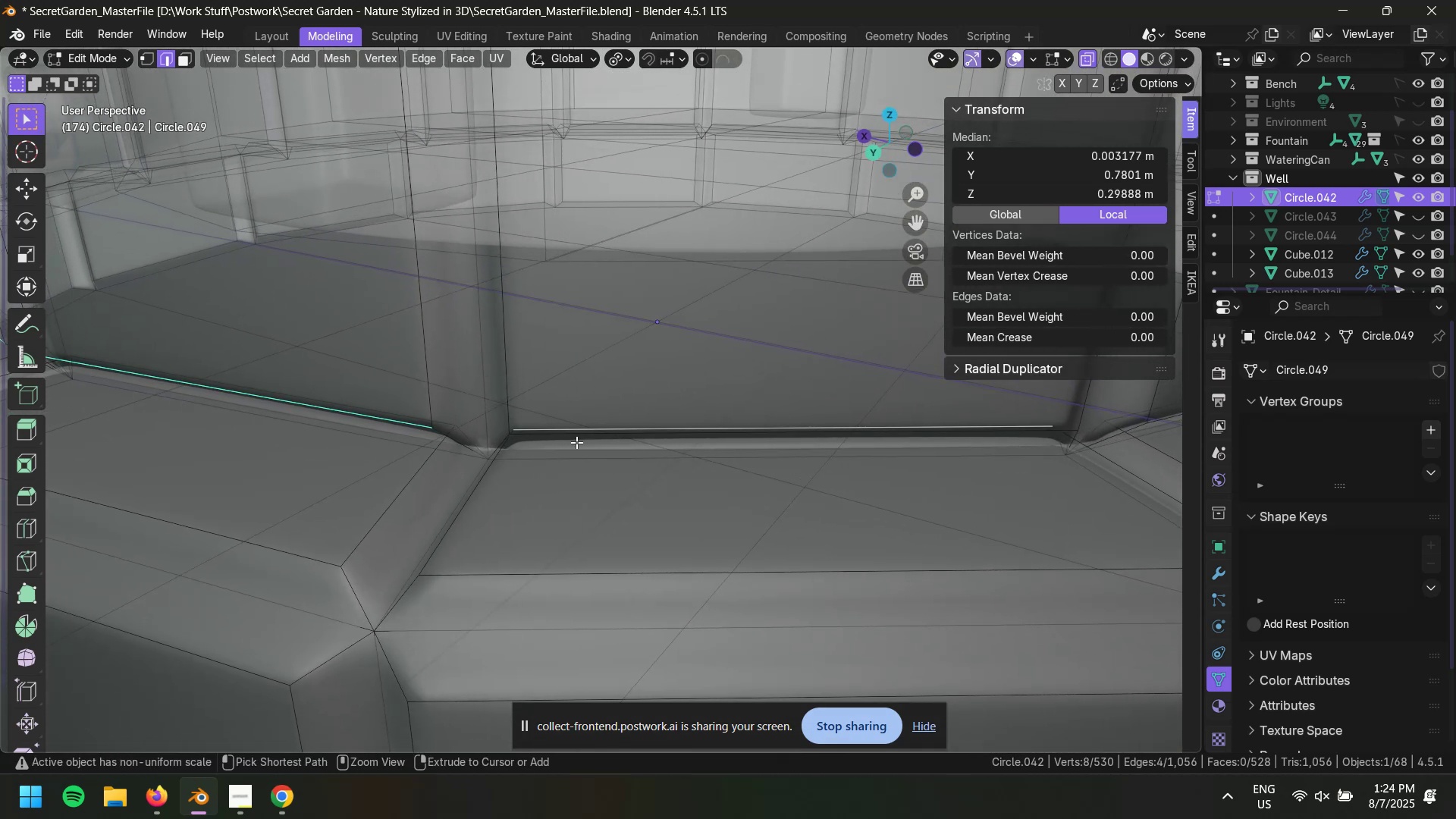 
key(Control+Z)
 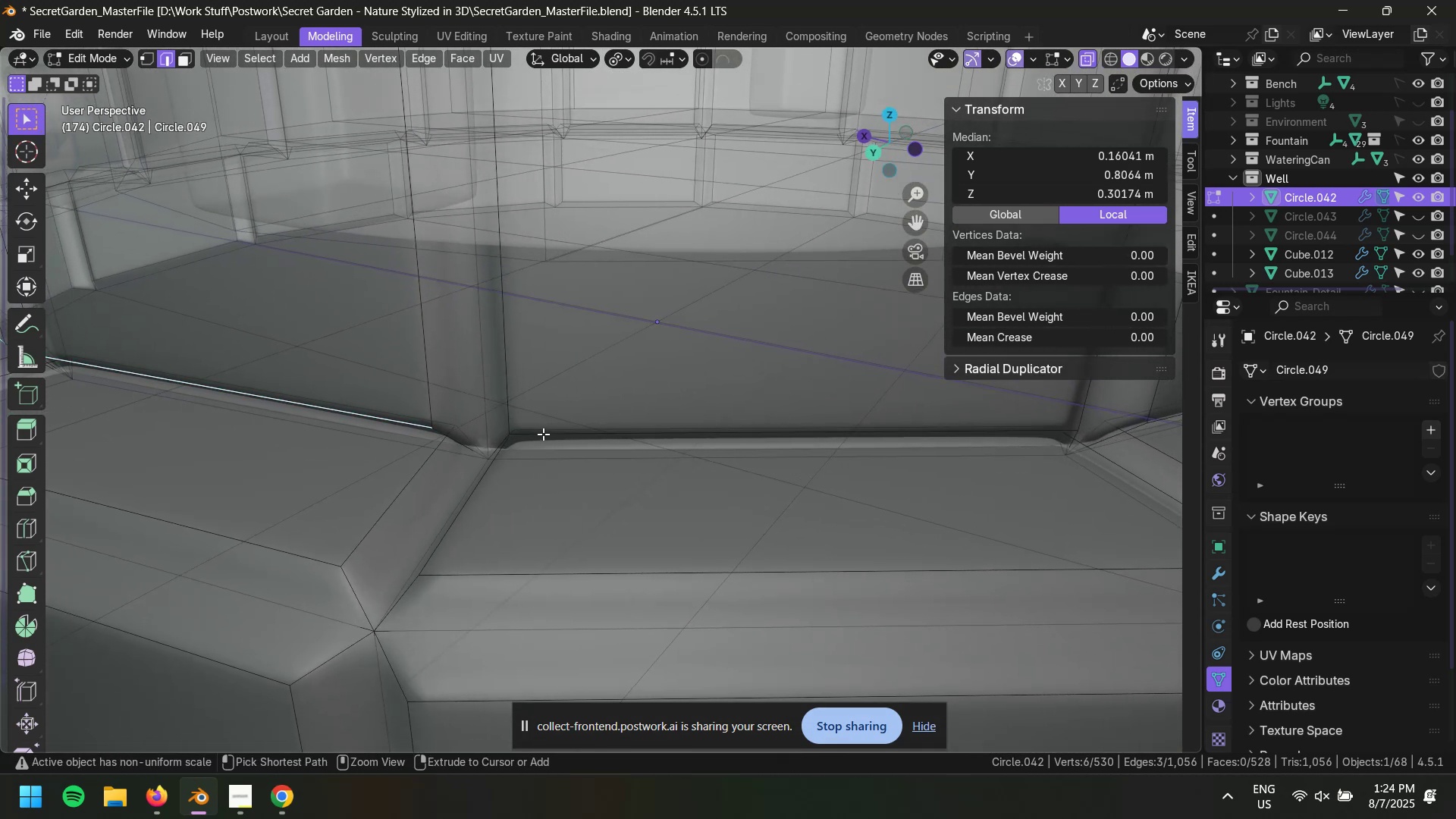 
key(Shift+ShiftLeft)
 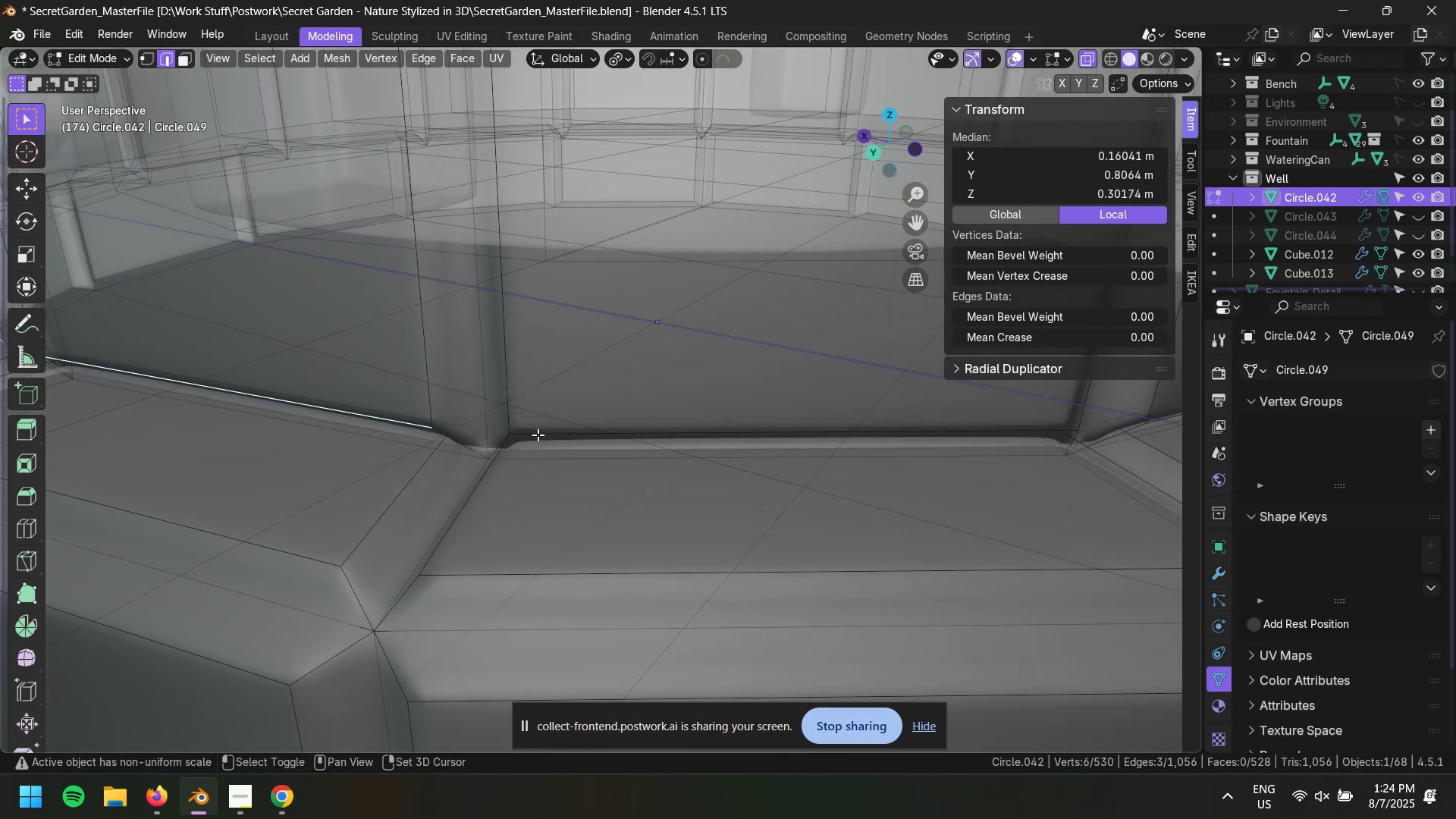 
left_click([538, 435])
 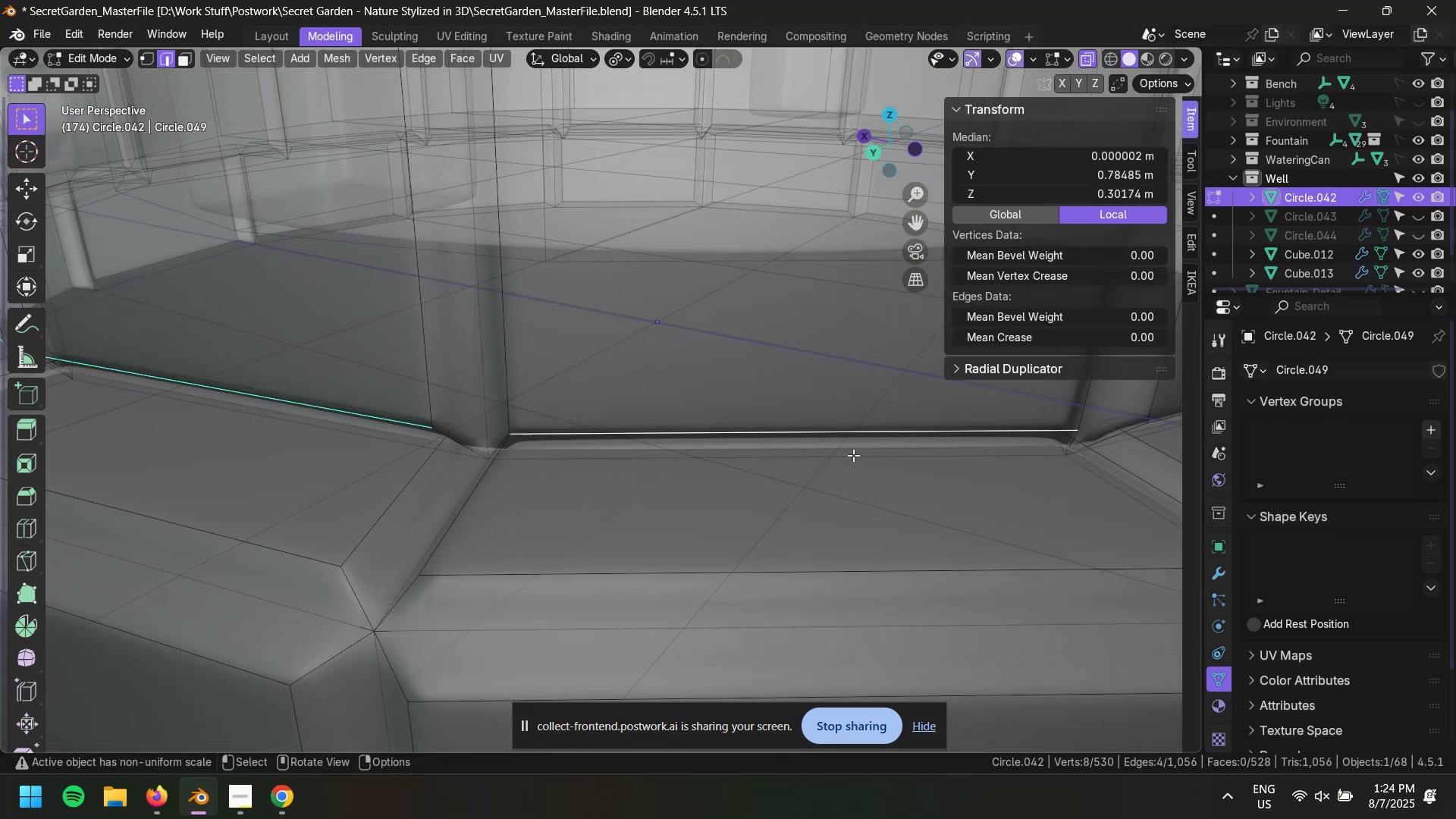 
scroll: coordinate [762, 450], scroll_direction: up, amount: 6.0
 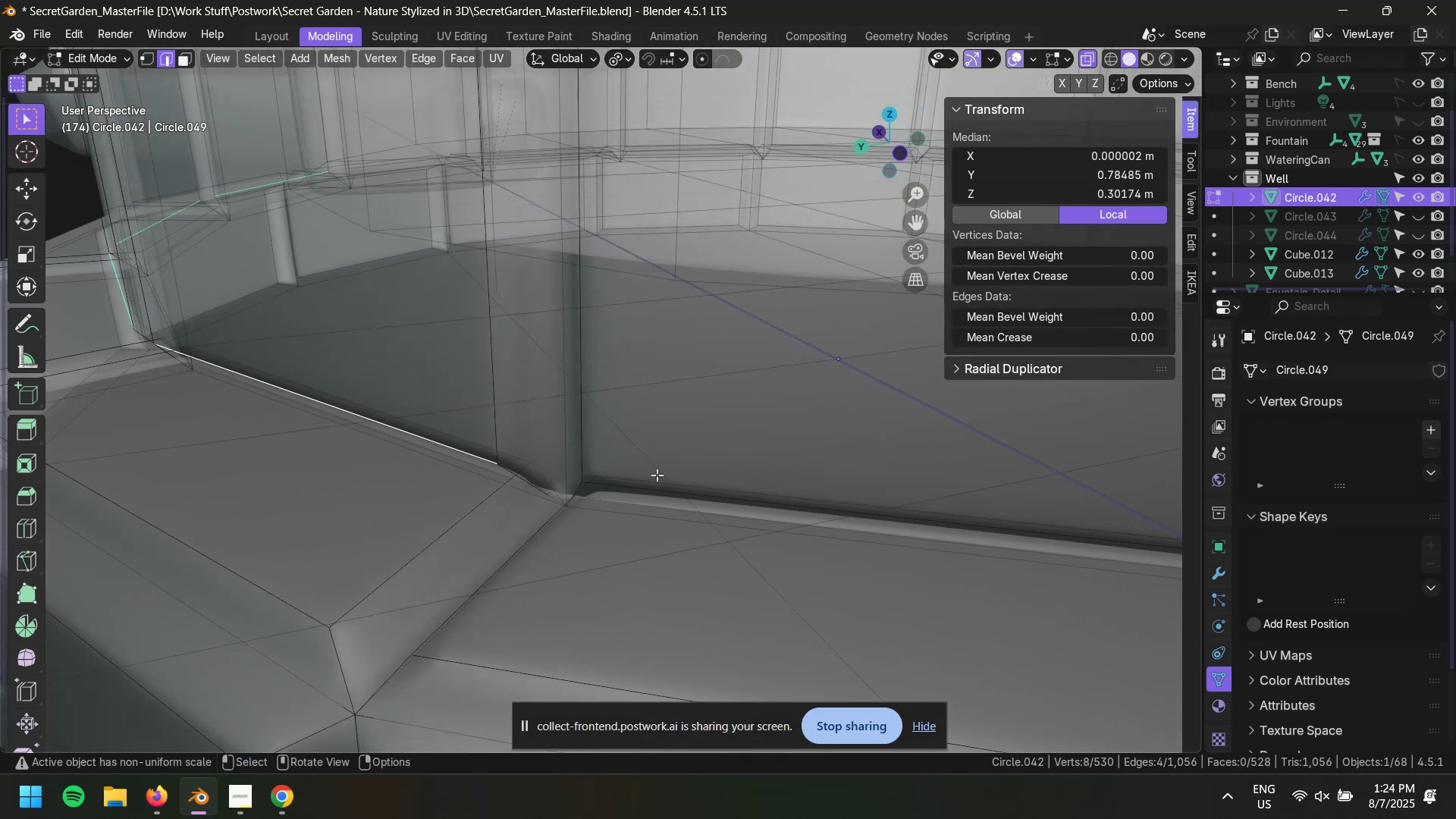 
hold_key(key=ShiftLeft, duration=0.51)
left_click([629, 486])
 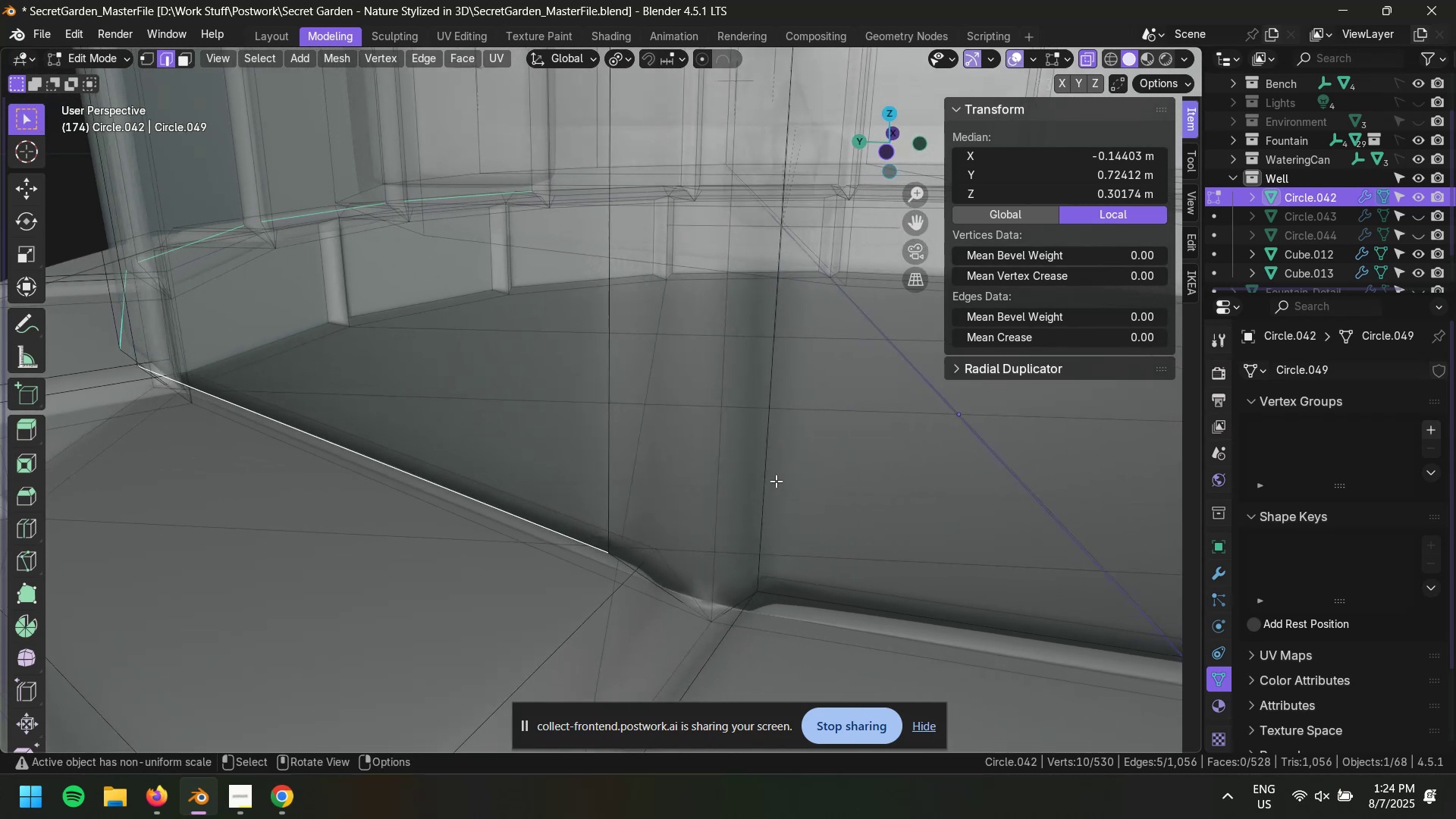 
hold_key(key=ShiftLeft, duration=0.49)
left_click([802, 599])
 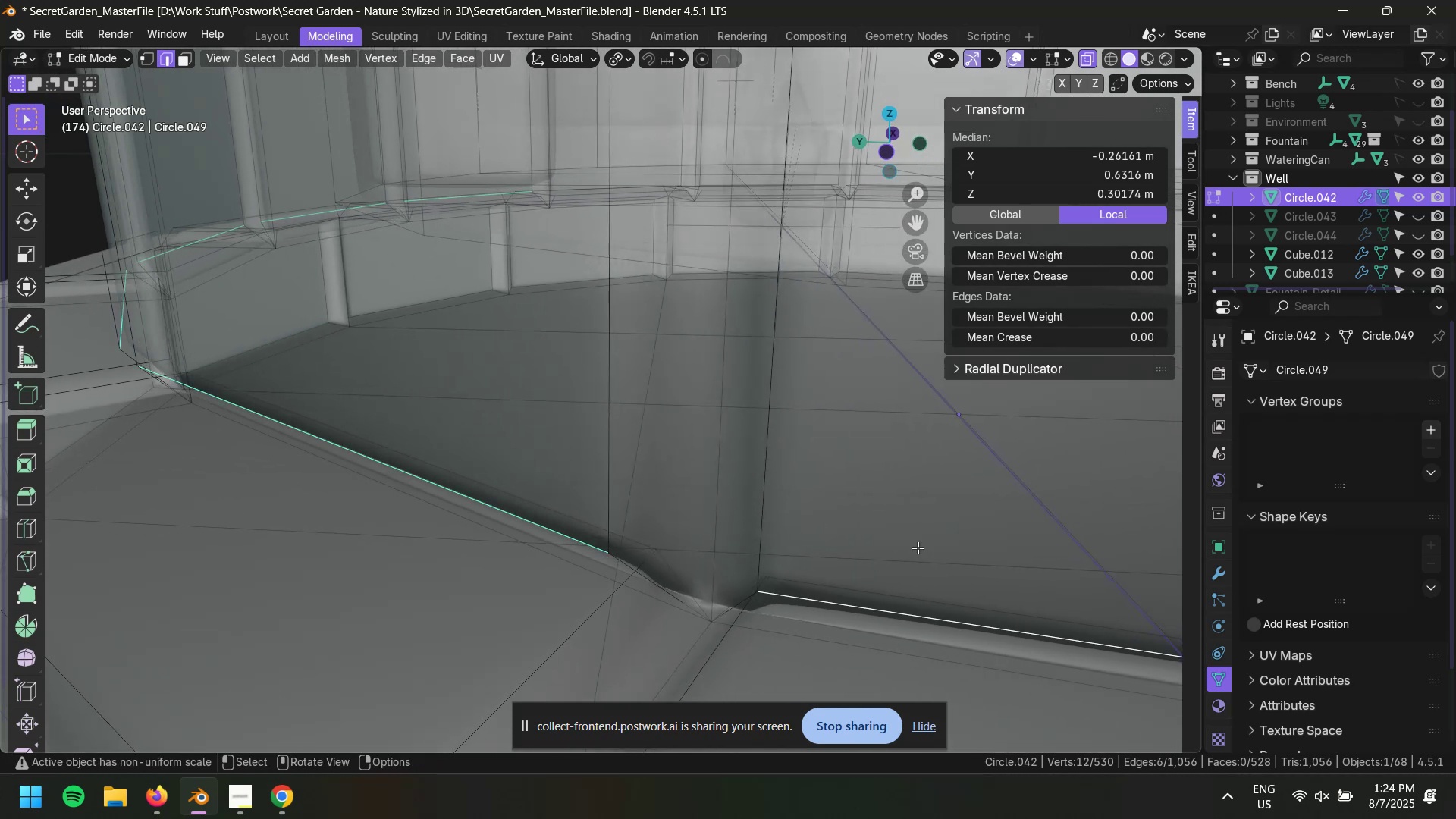 
hold_key(key=ShiftLeft, duration=1.14)
 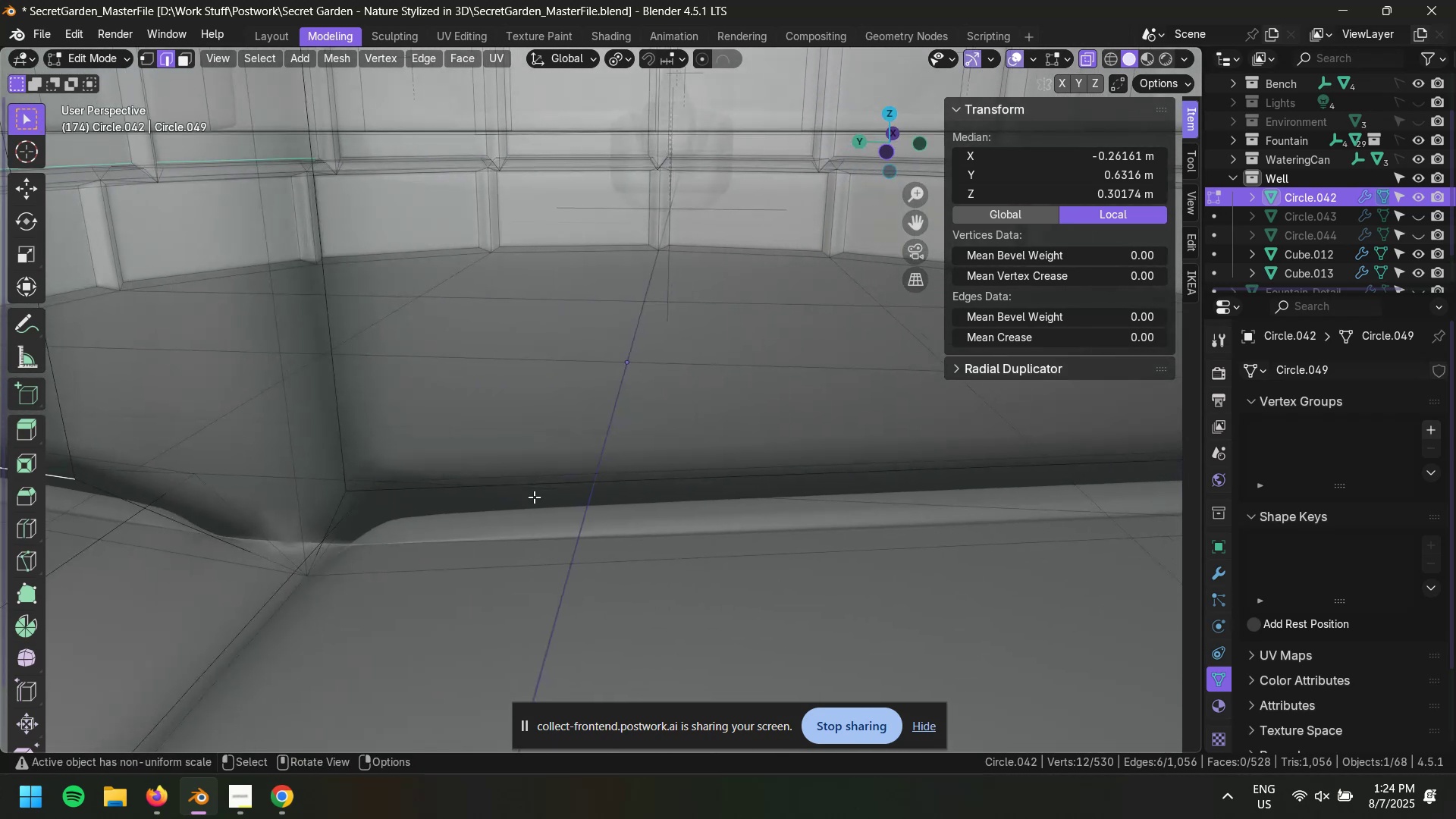 
hold_key(key=ShiftLeft, duration=0.36)
 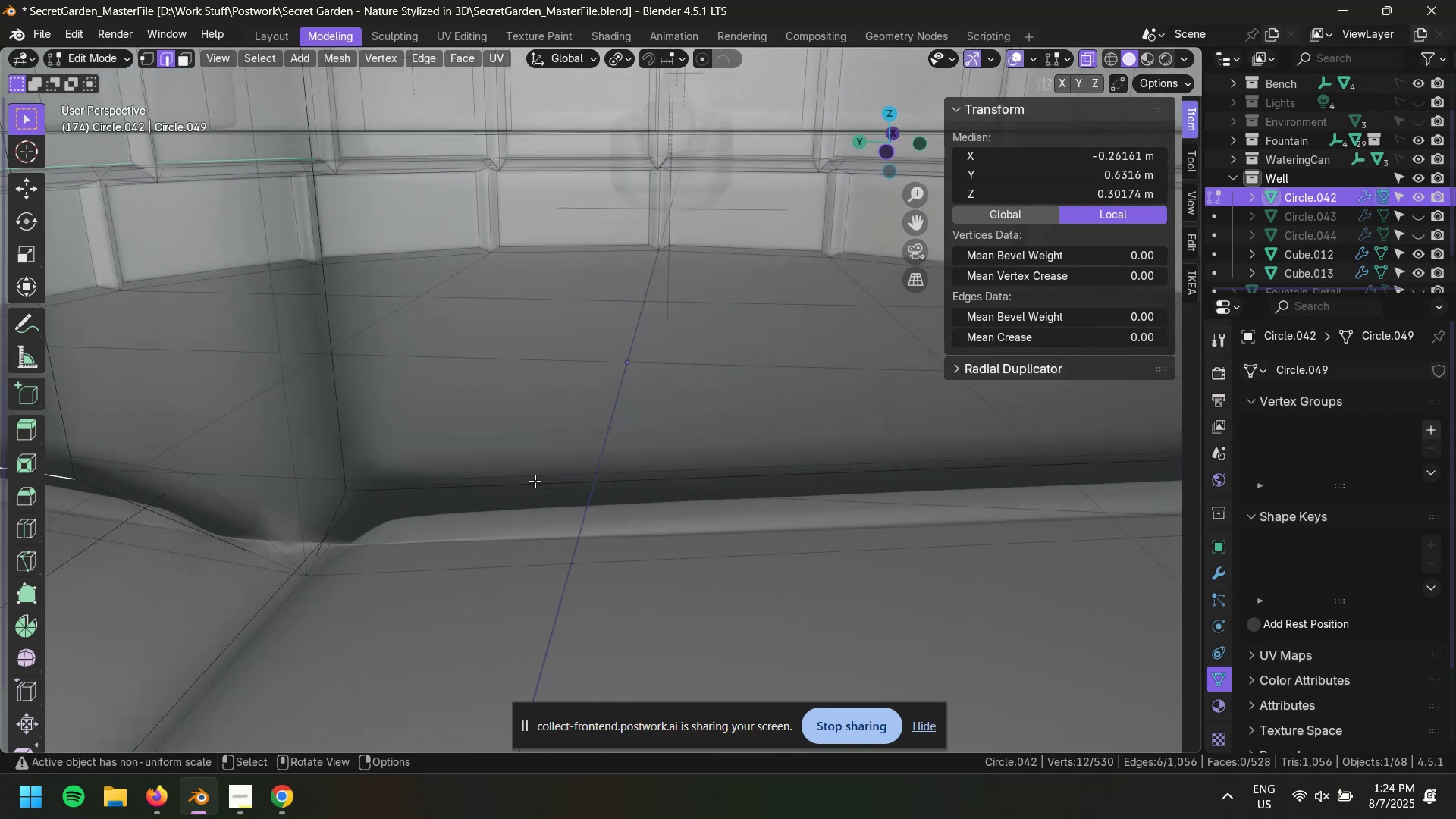 
scroll: coordinate [541, 479], scroll_direction: none, amount: 0.0
 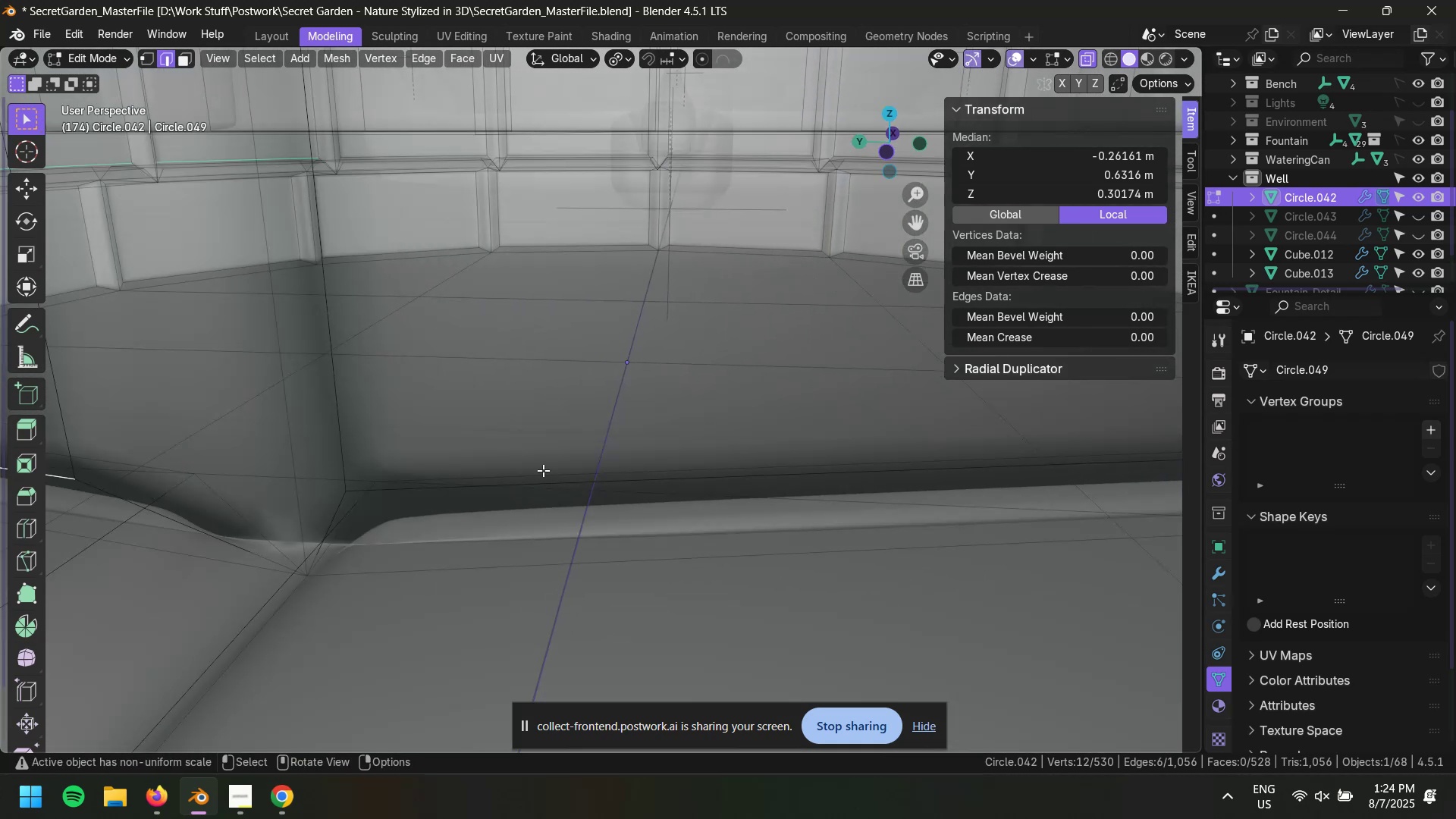 
hold_key(key=ShiftLeft, duration=0.42)
 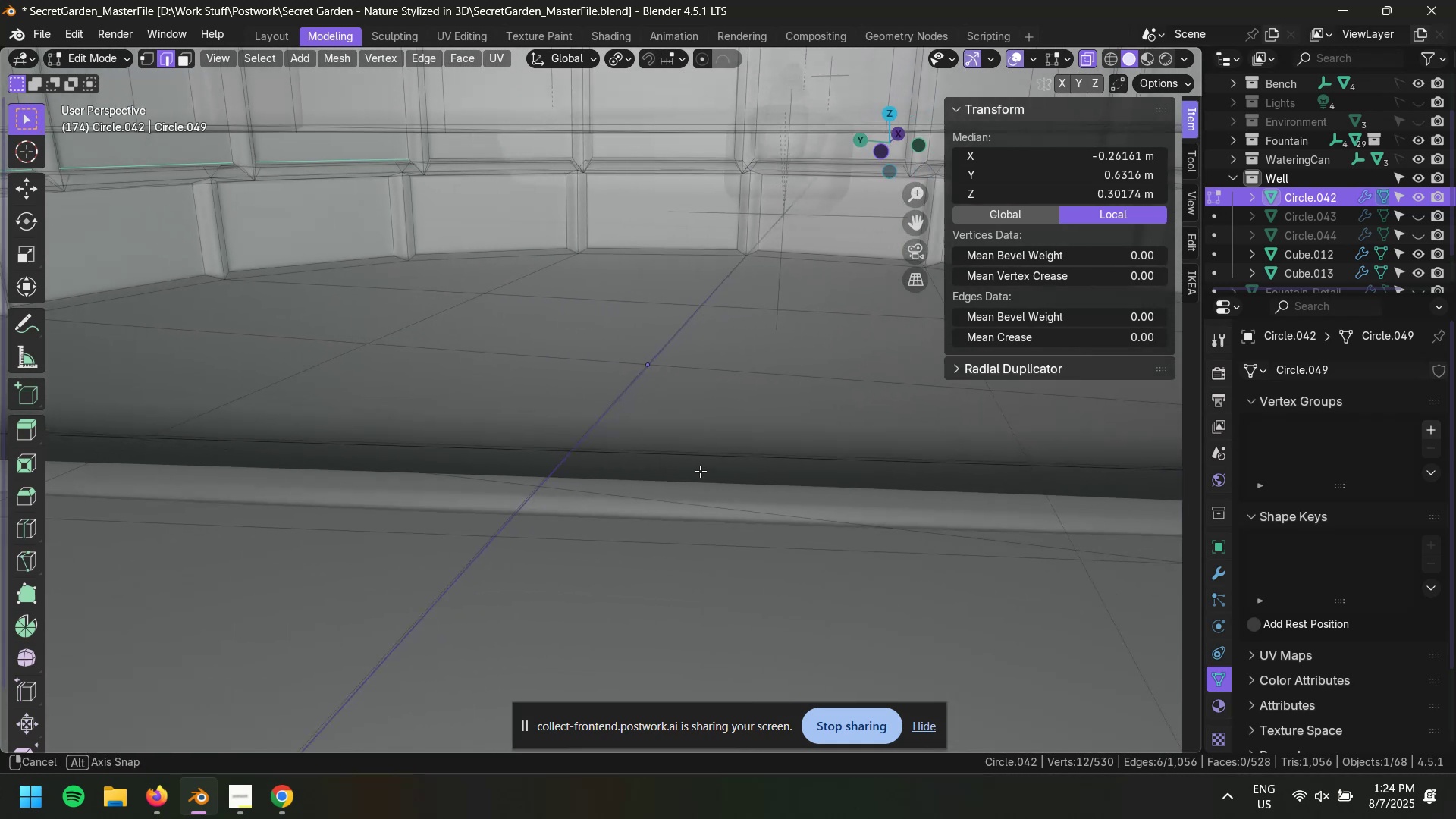 
hold_key(key=ShiftLeft, duration=1.15)
 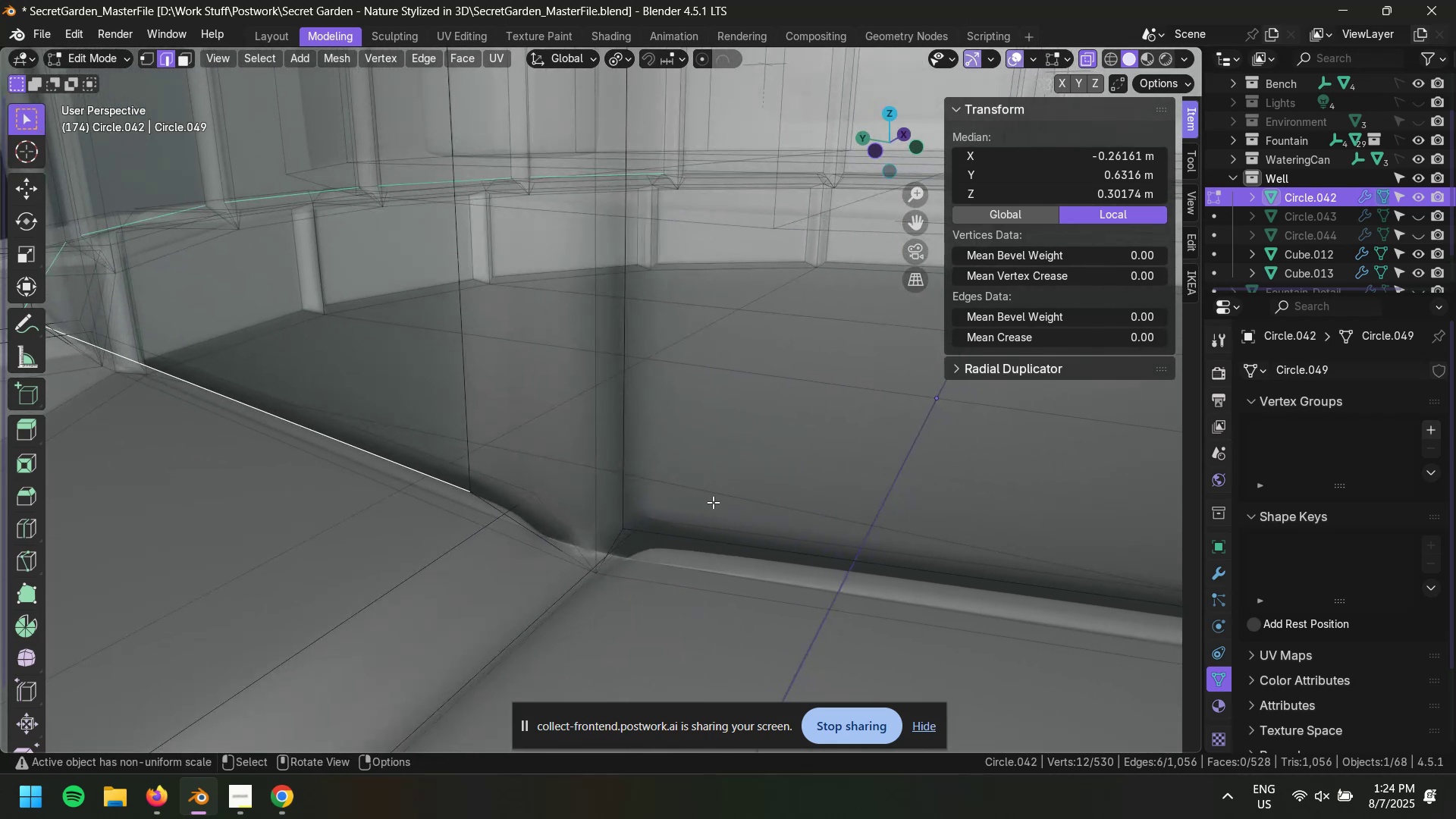 
hold_key(key=ShiftLeft, duration=0.68)
left_click([672, 535])
 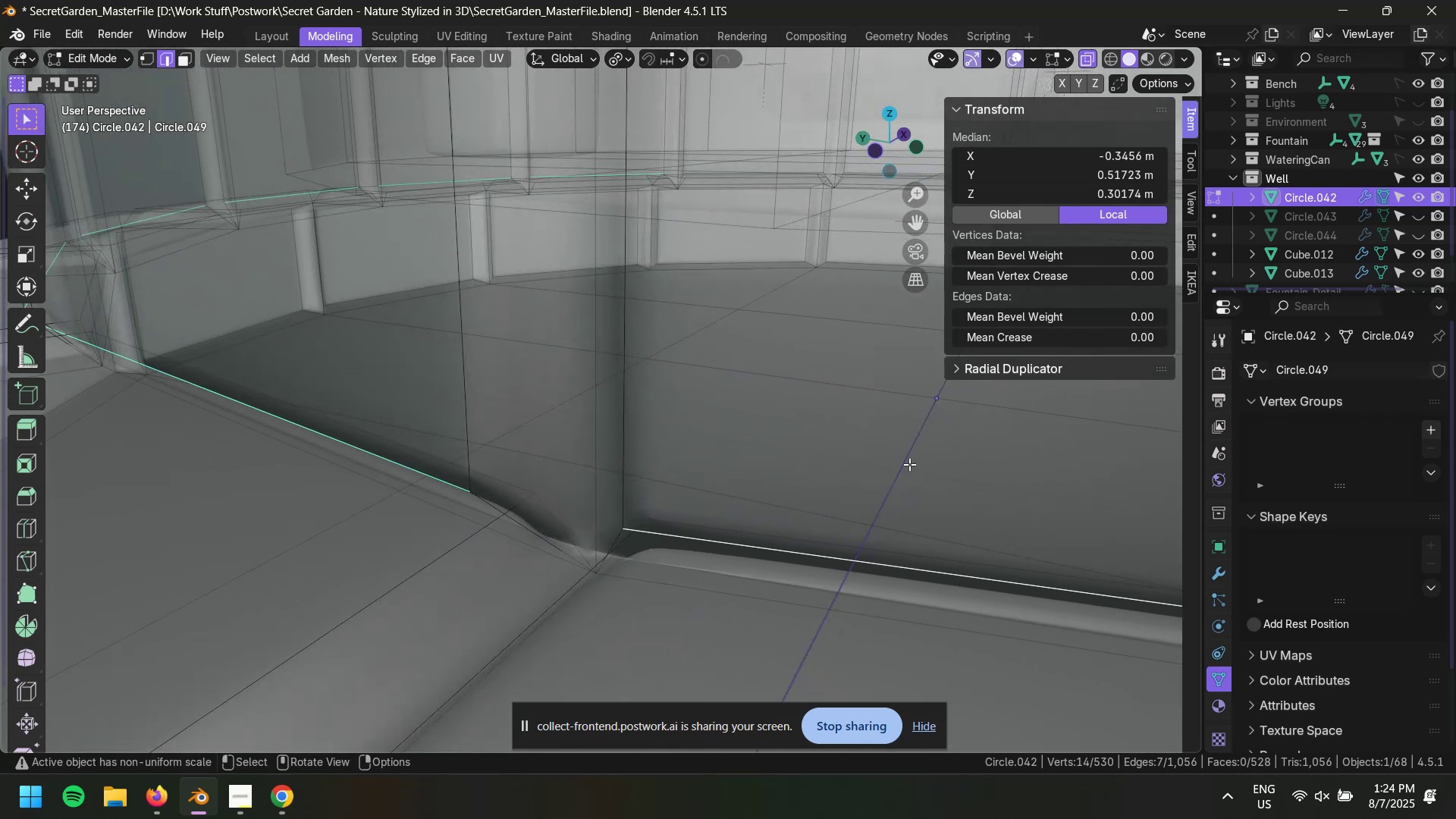 
key(Shift+ShiftLeft)
 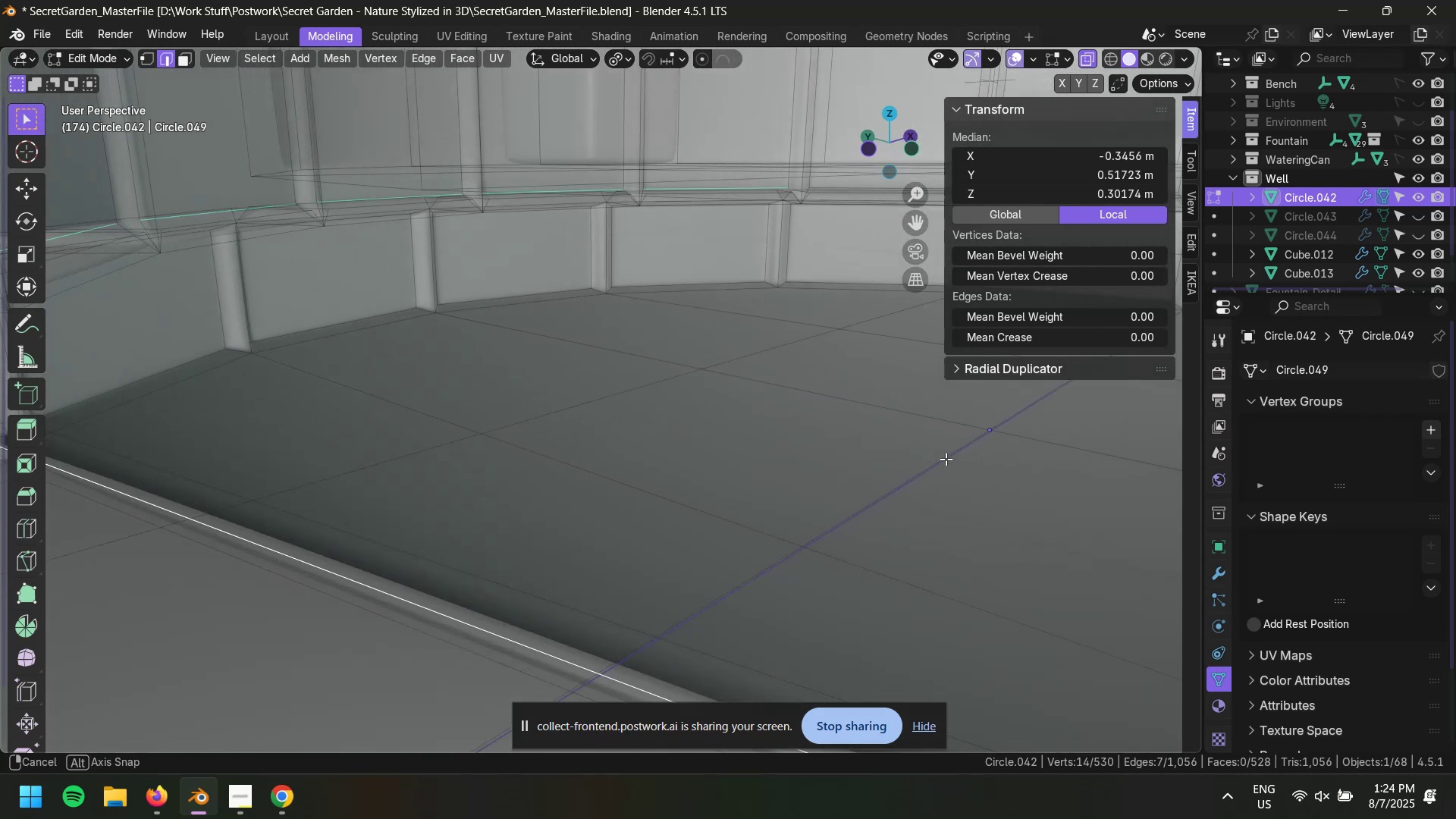 
scroll: coordinate [939, 458], scroll_direction: down, amount: 1.0
 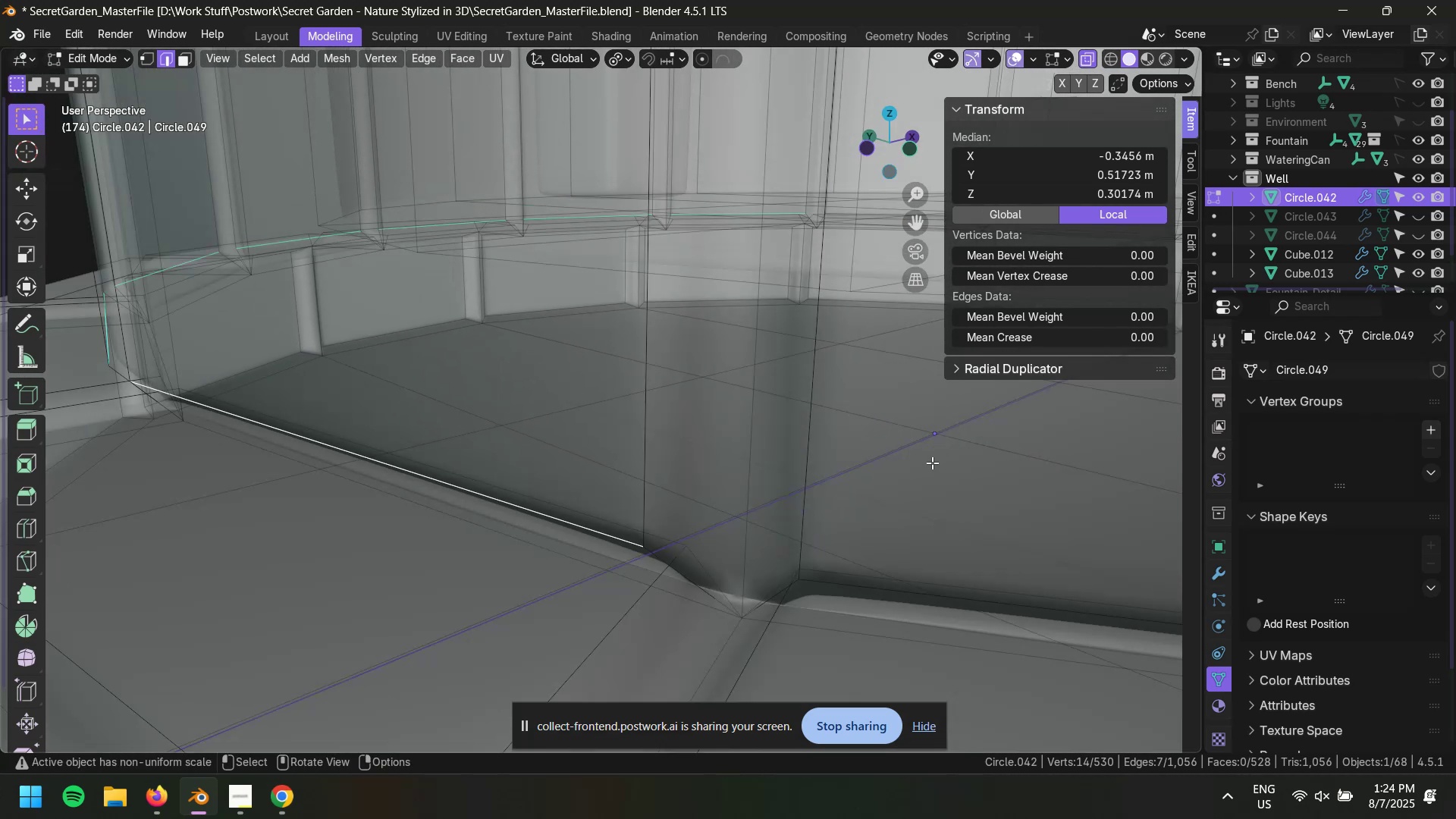 
hold_key(key=ShiftLeft, duration=0.57)
left_click([872, 586])
 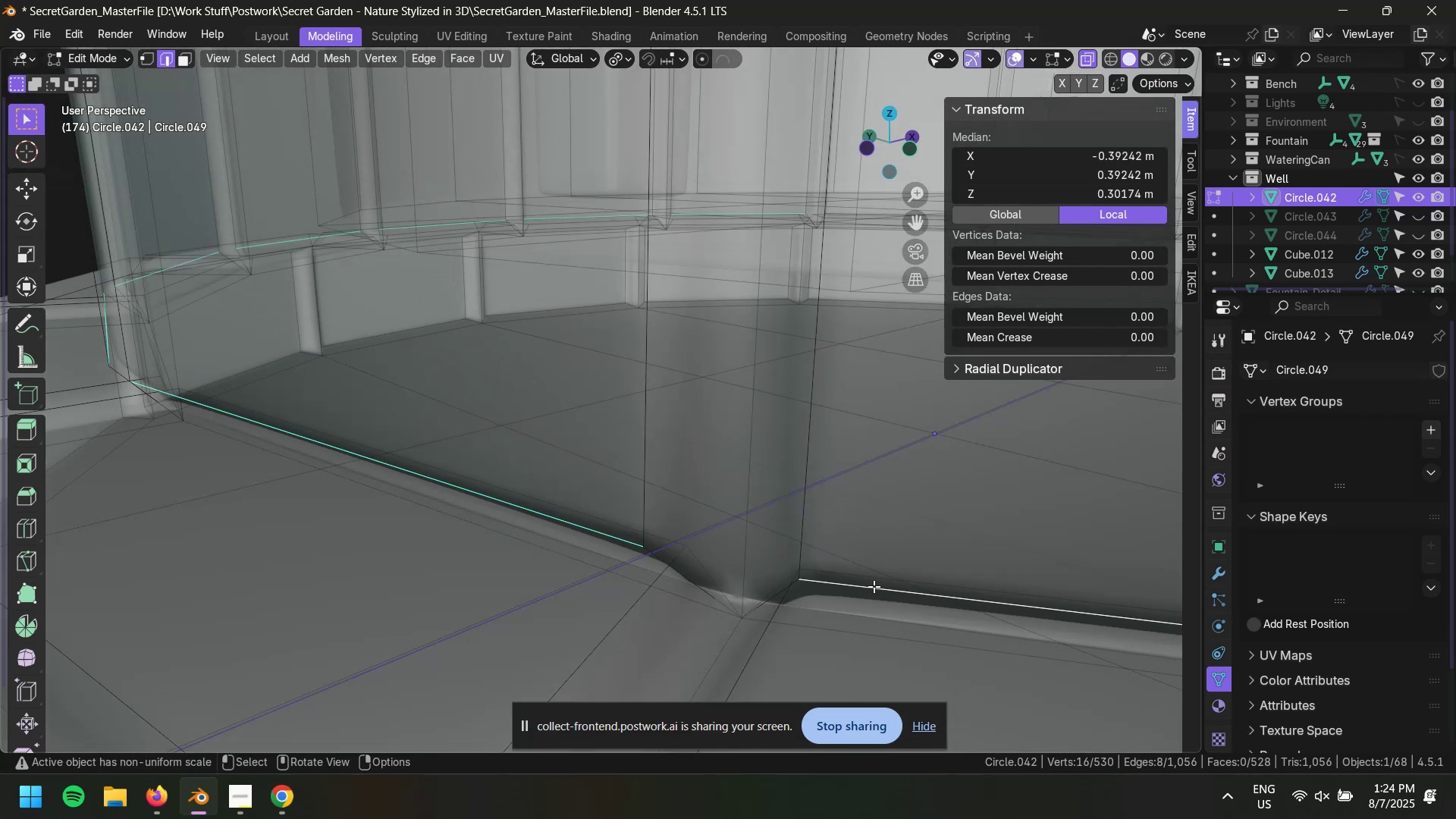 
type(gz)
 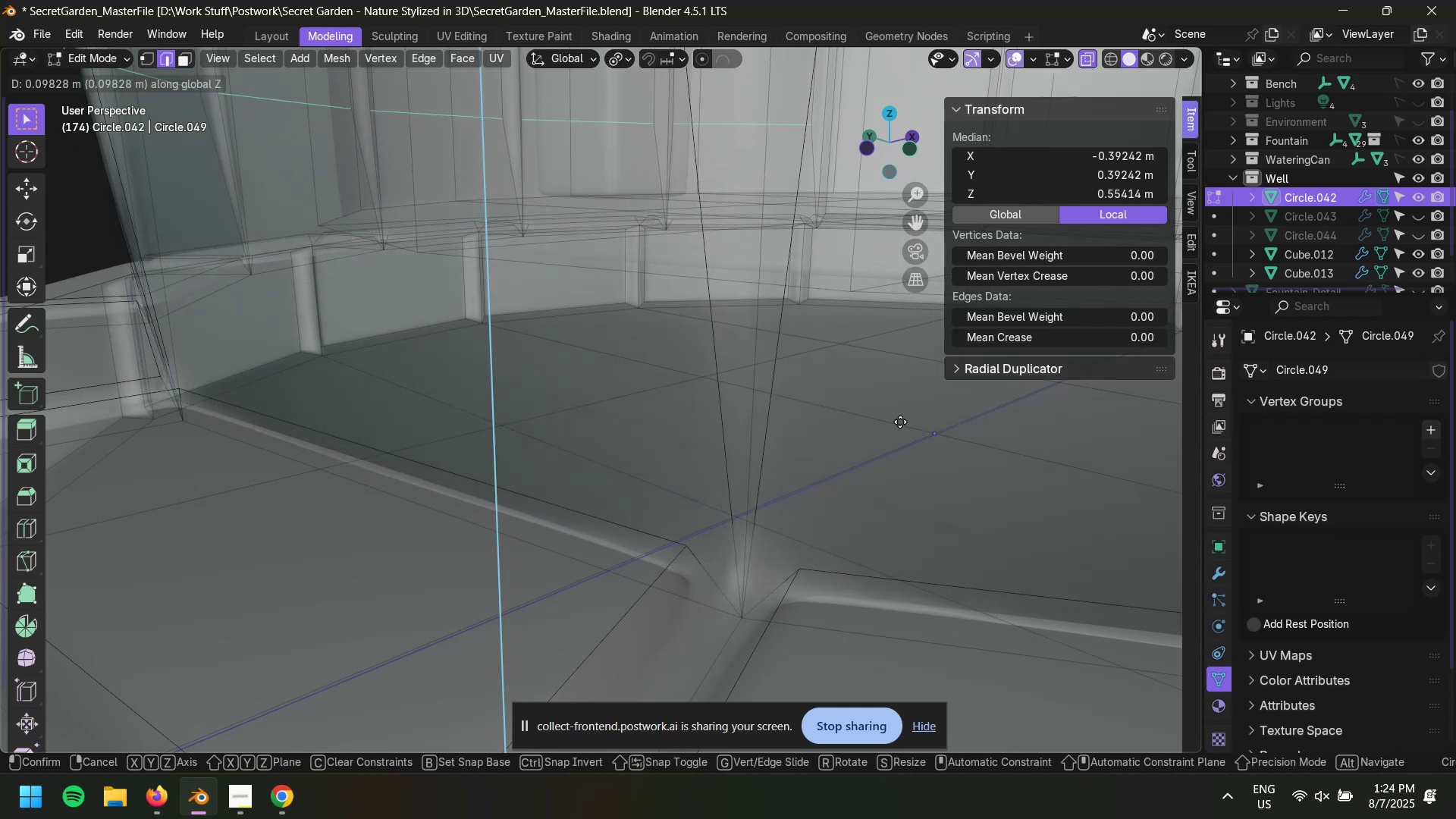 
left_click([888, 482])
 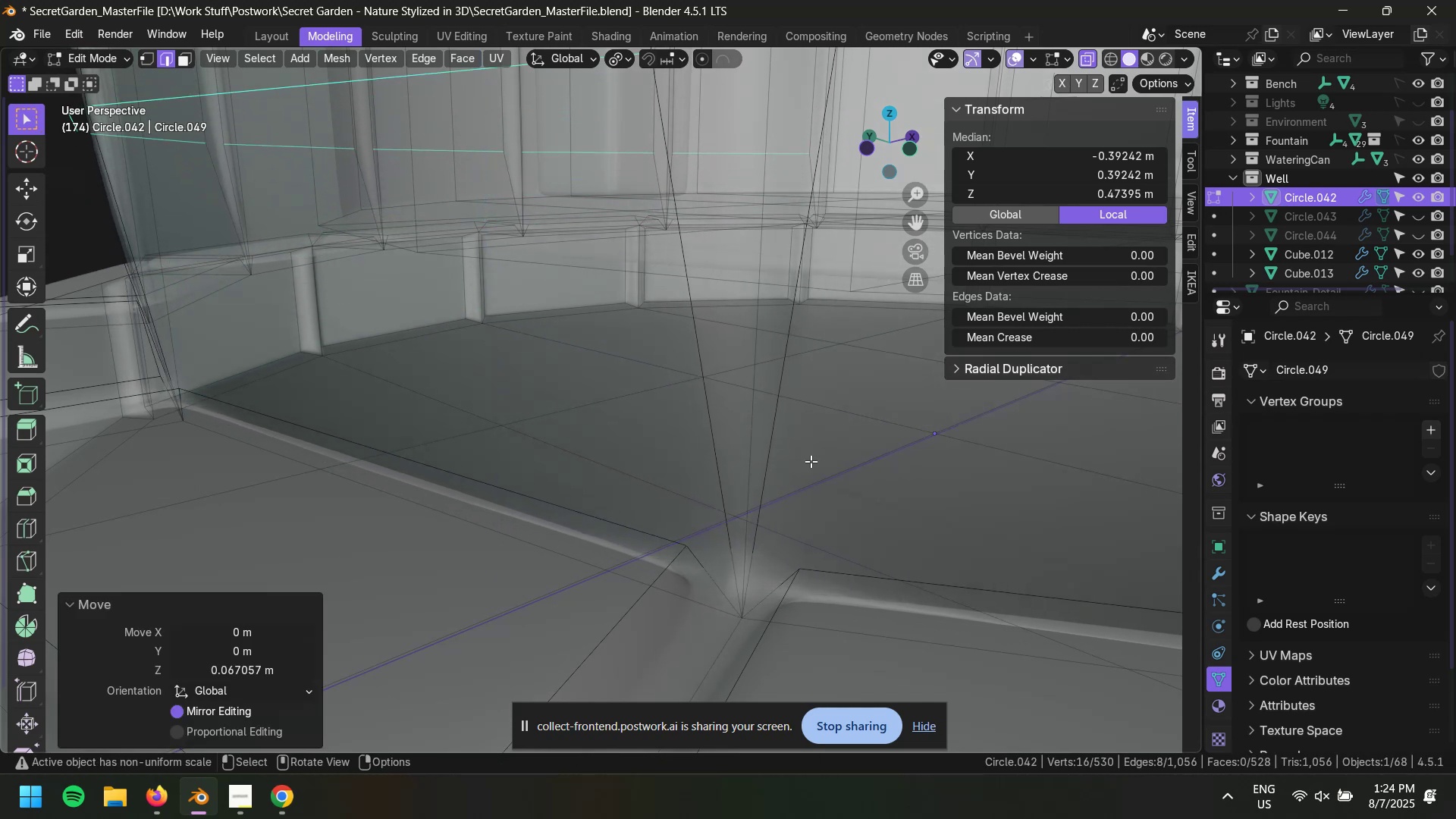 
scroll: coordinate [793, 444], scroll_direction: down, amount: 5.0
 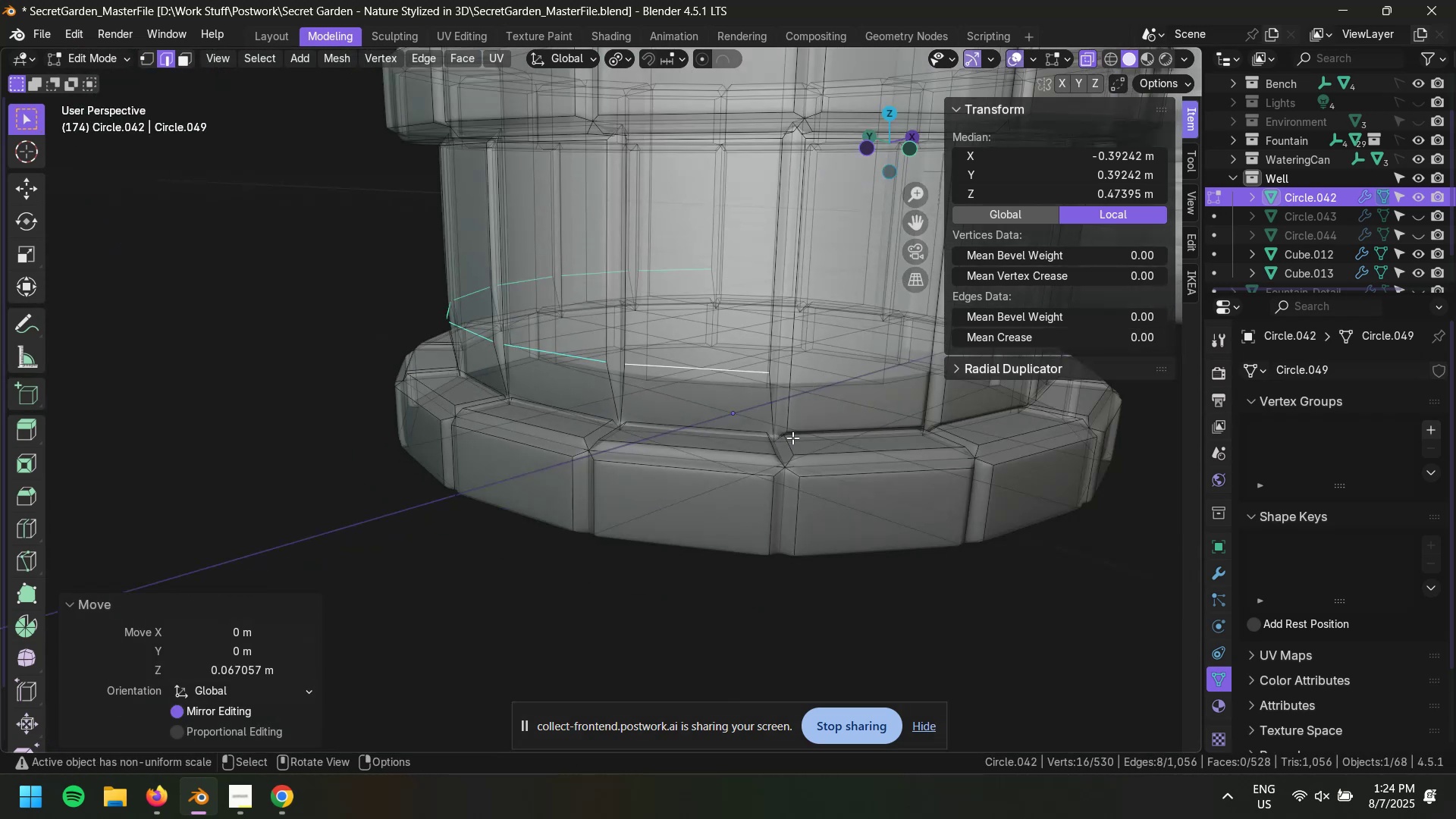 
key(Alt+AltLeft)
 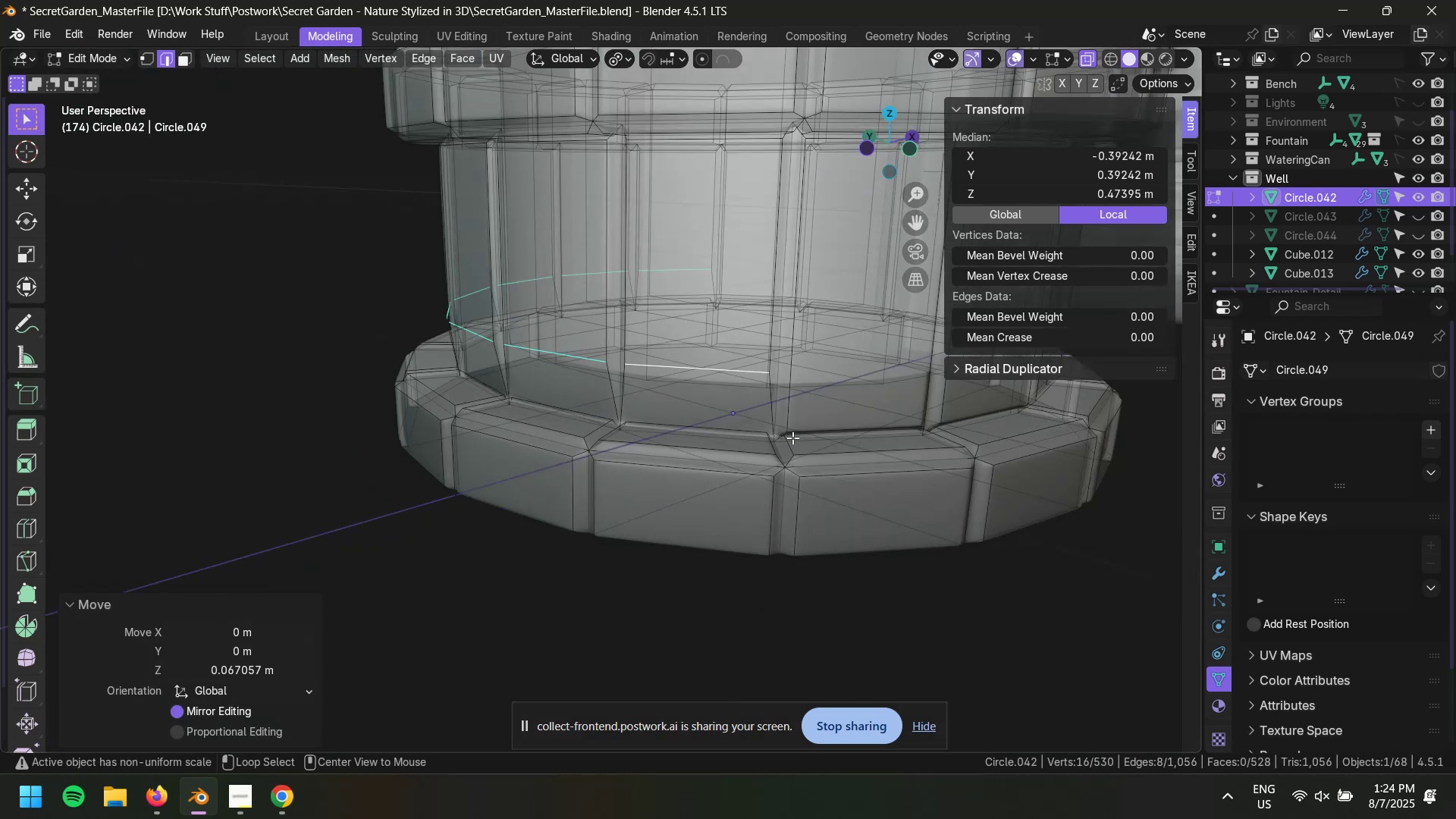 
key(Alt+Z)
 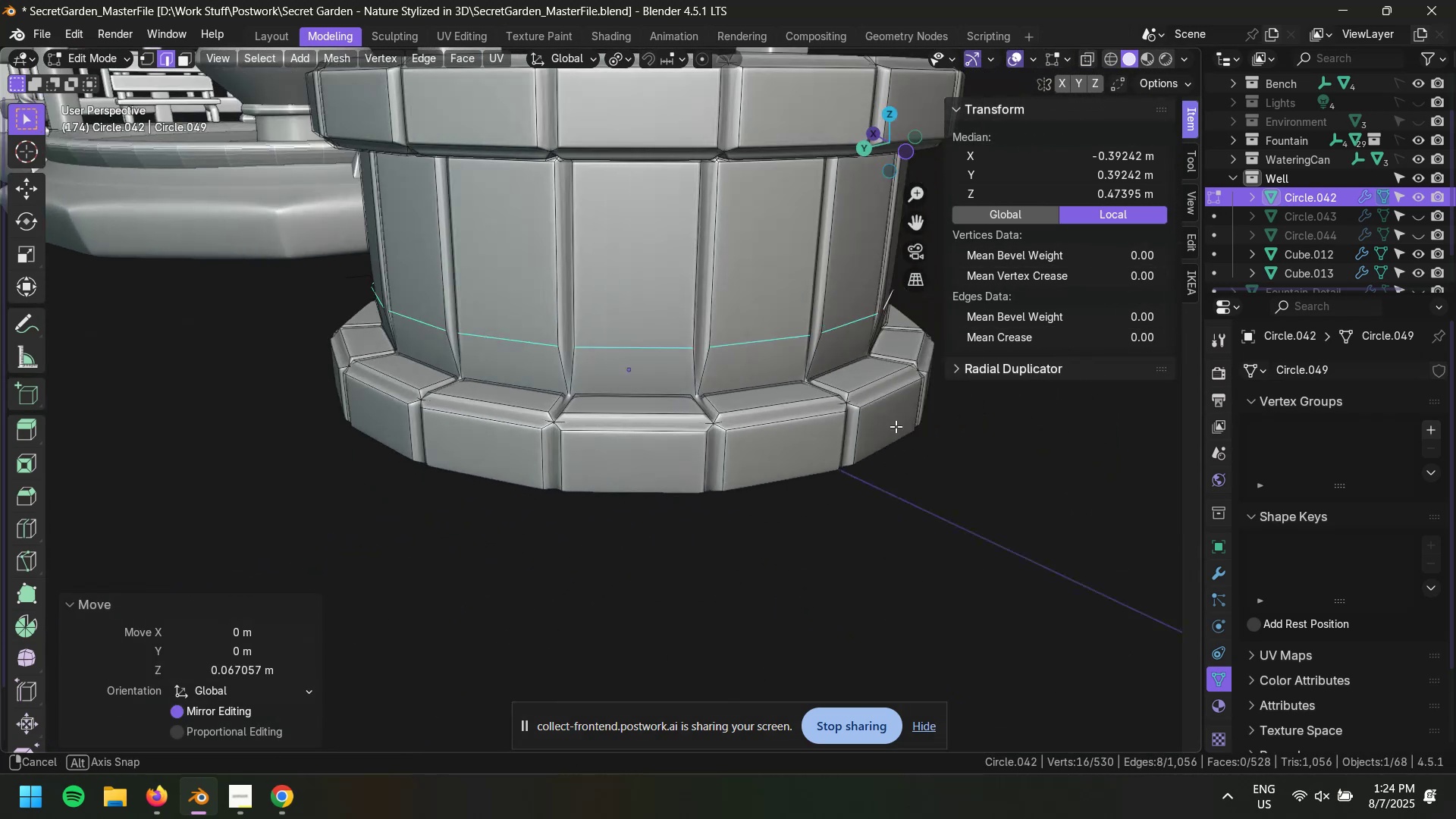 
key(Control+Z)
 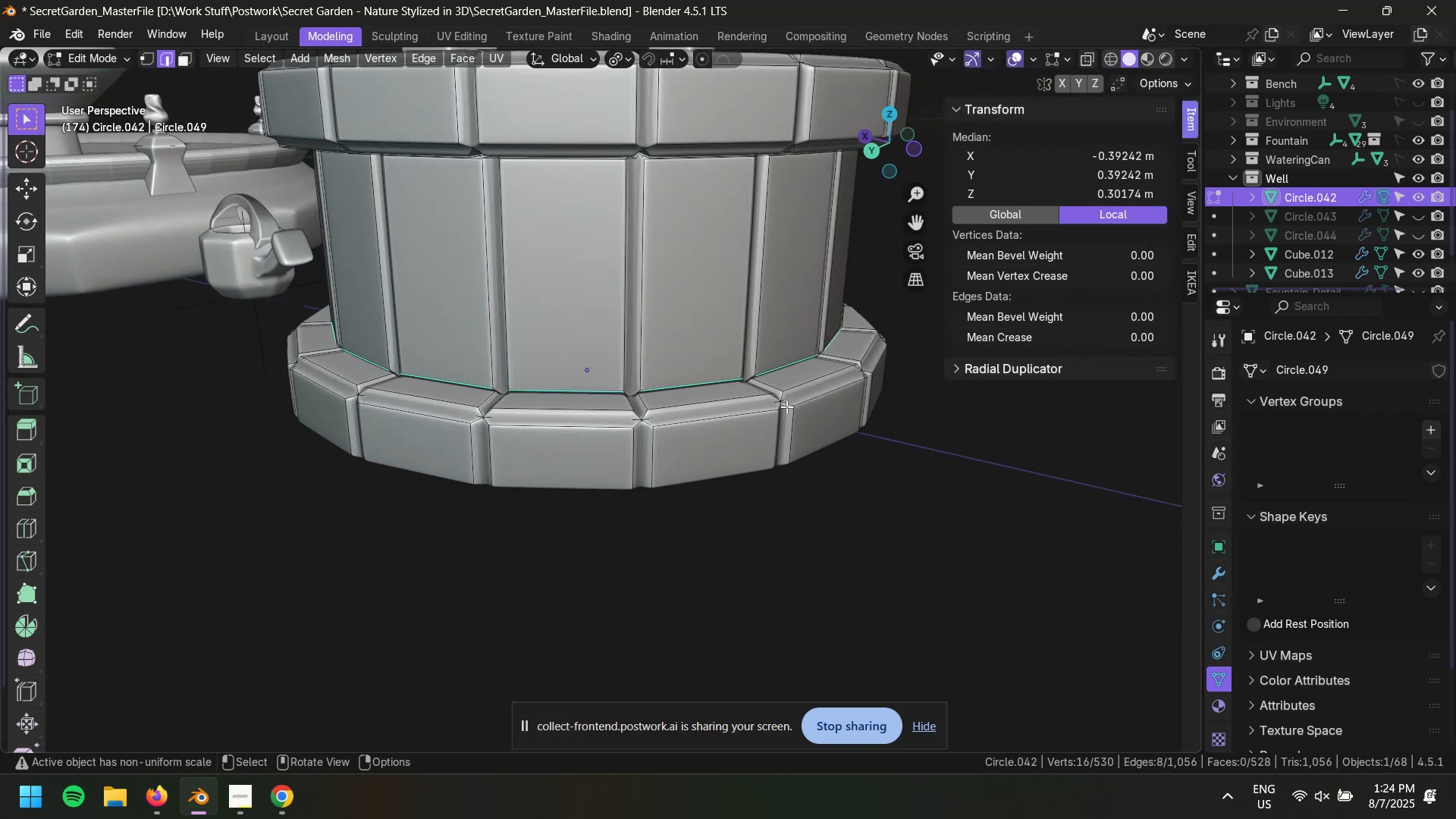 
type(gz)
 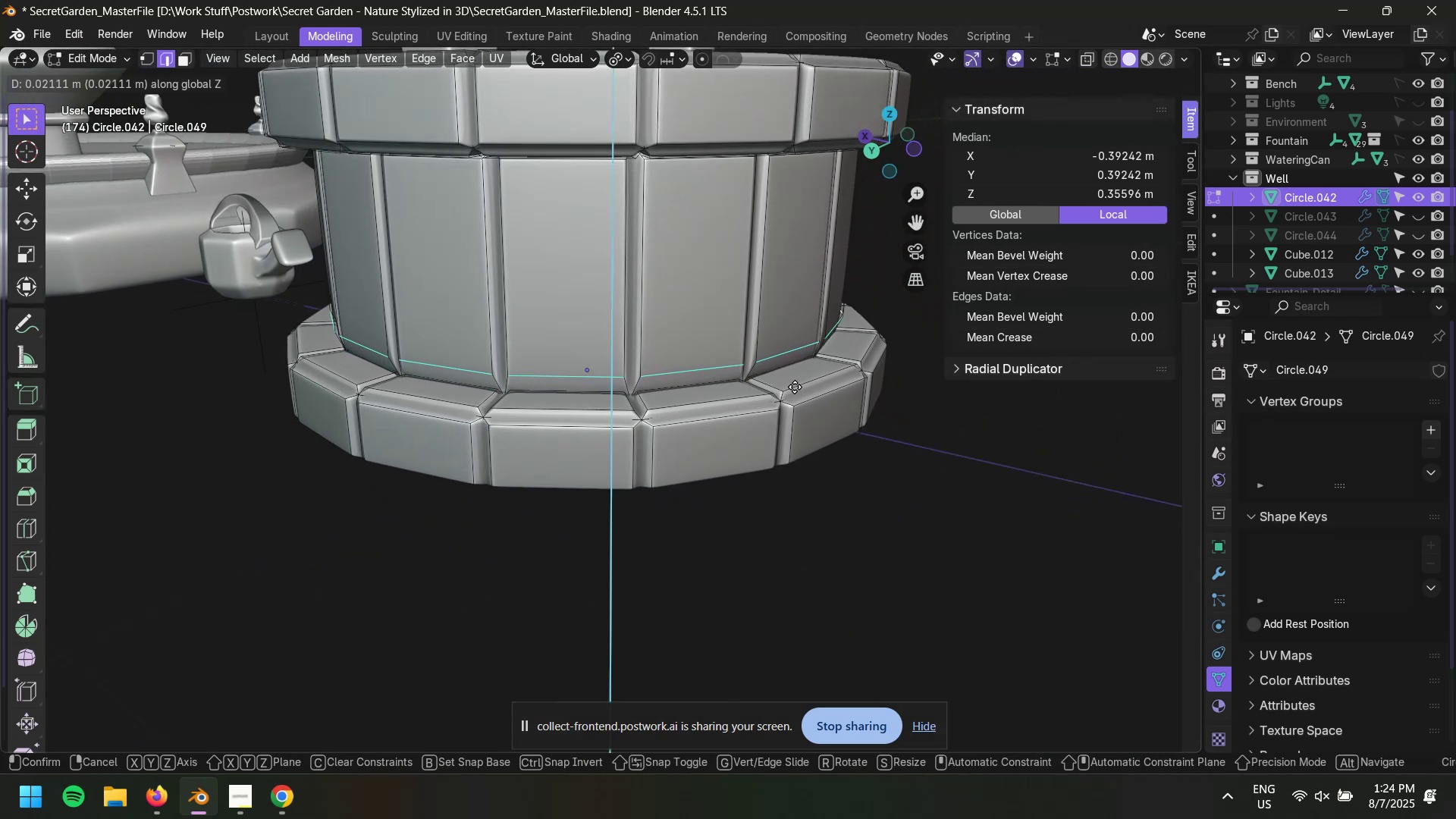 
double_click([902, 518])
 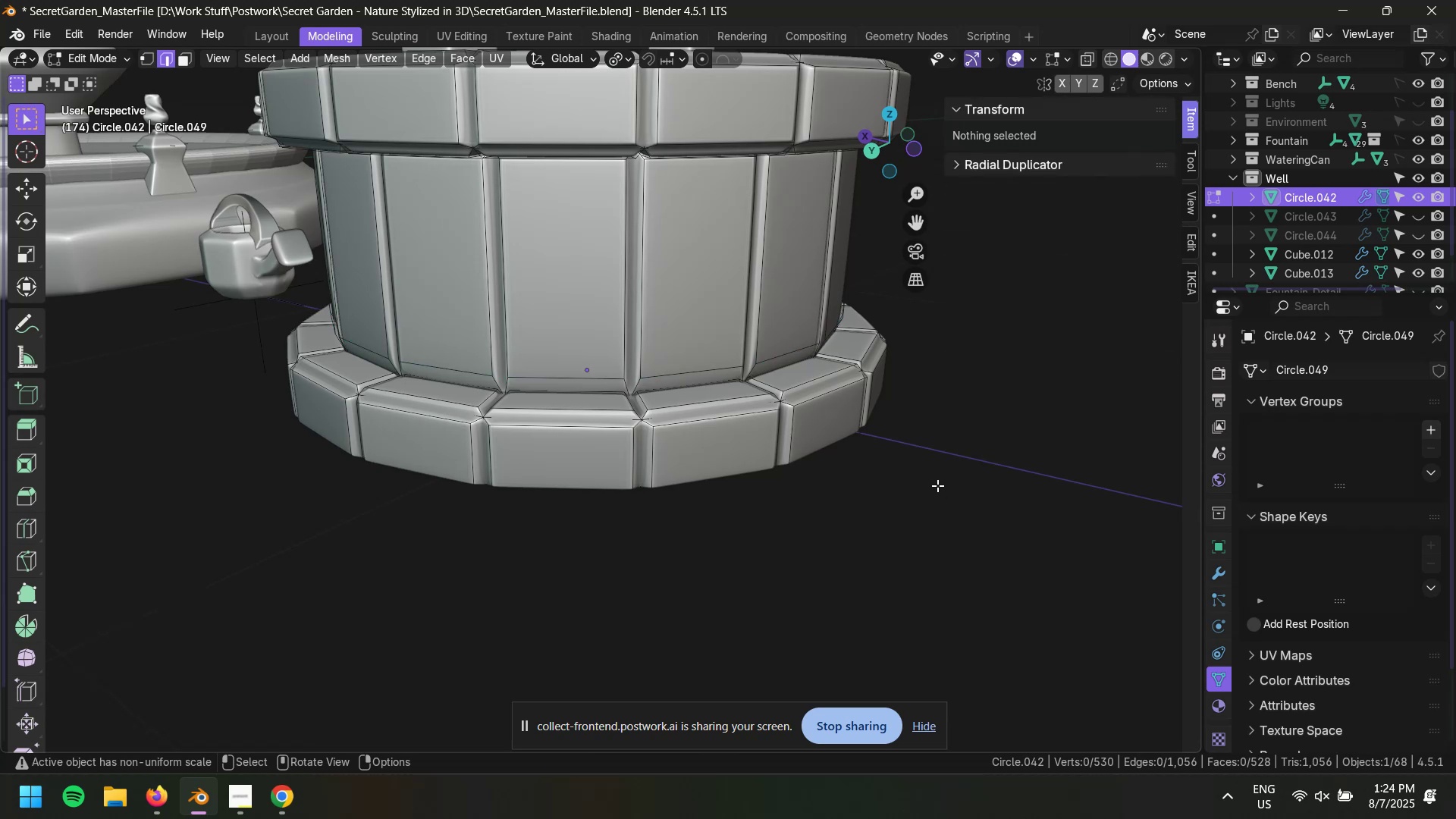 
key(Tab)
 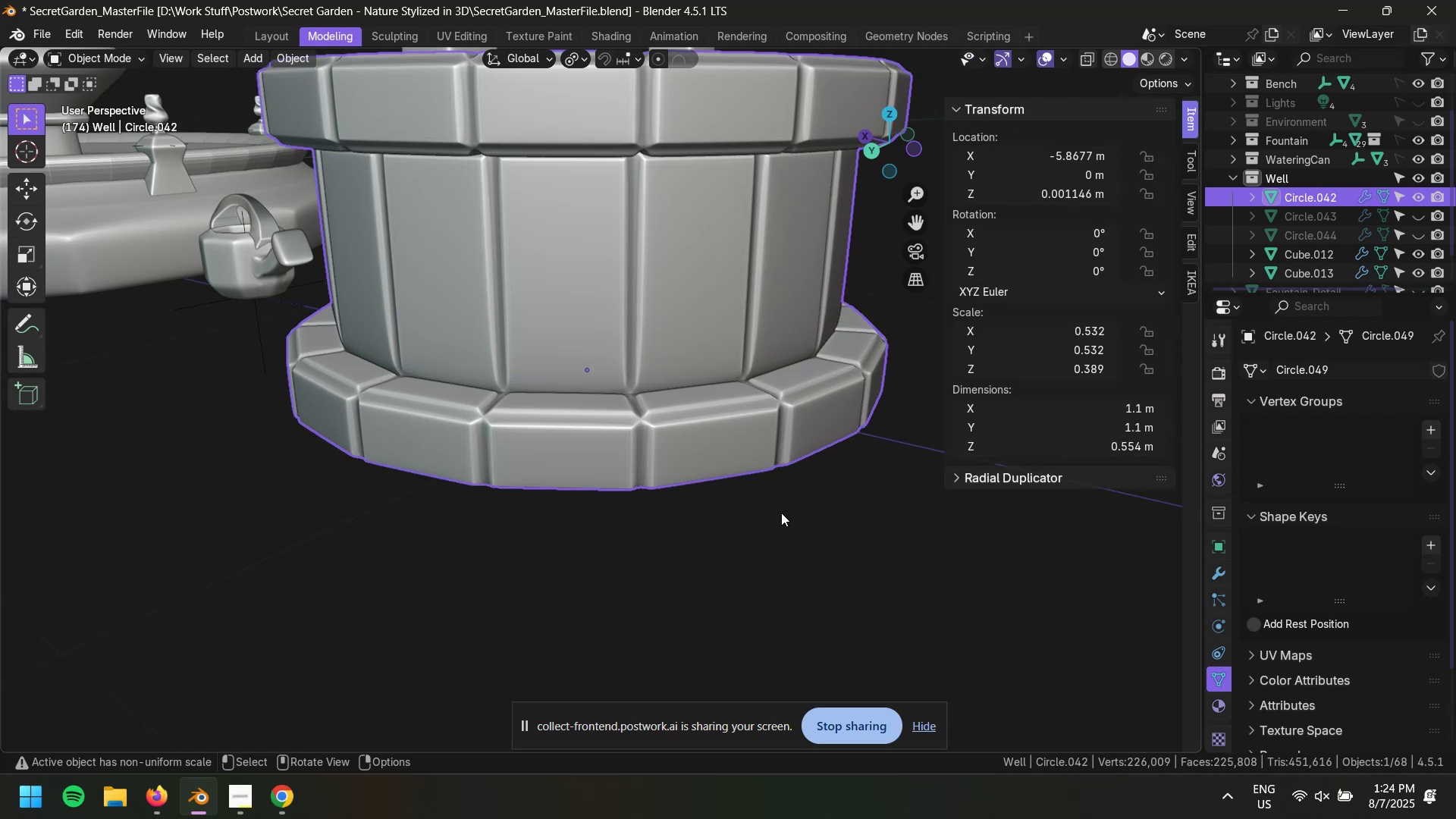 
scroll: coordinate [878, 514], scroll_direction: up, amount: 22.0
 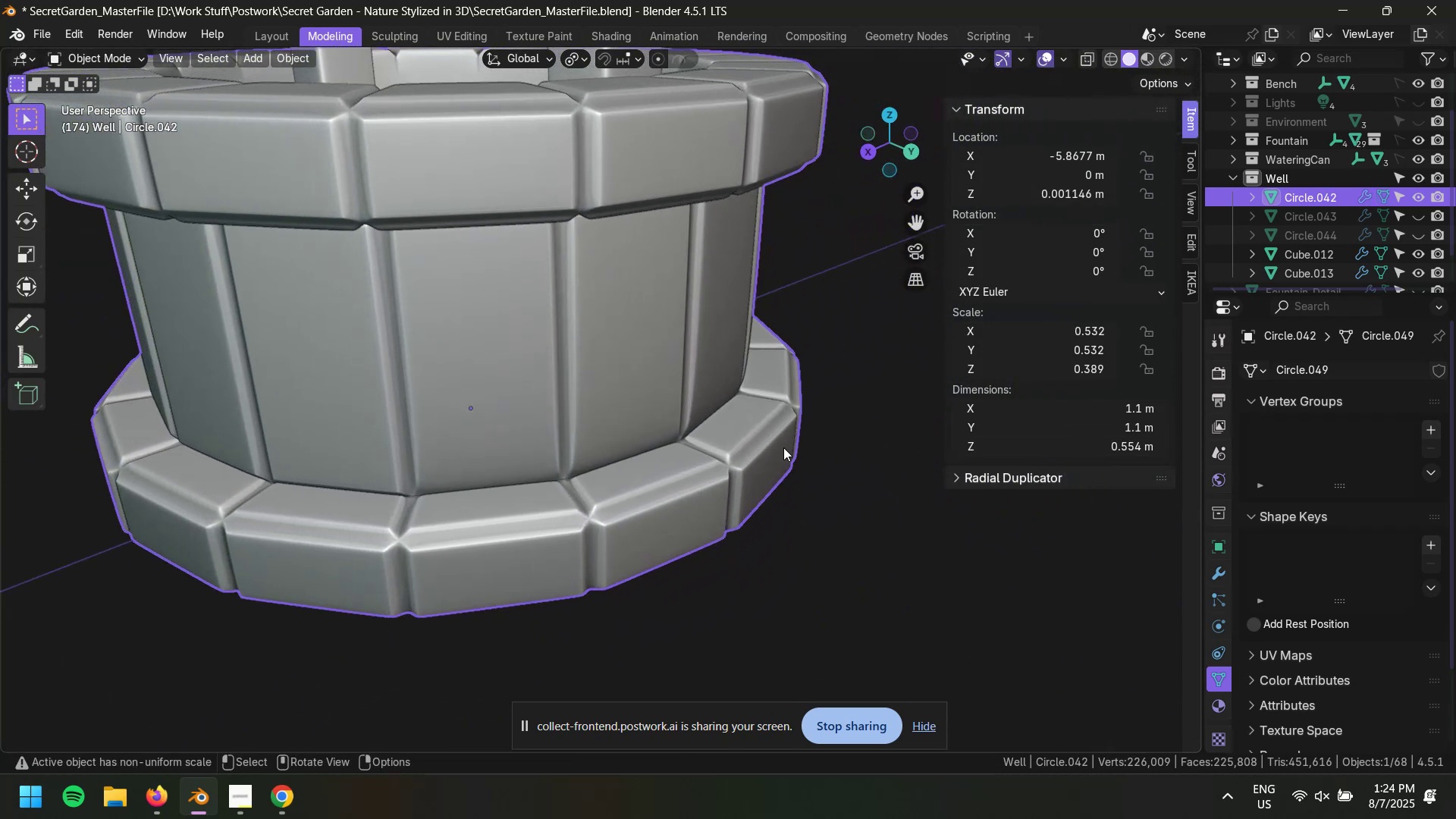 
key(Control+Z)
 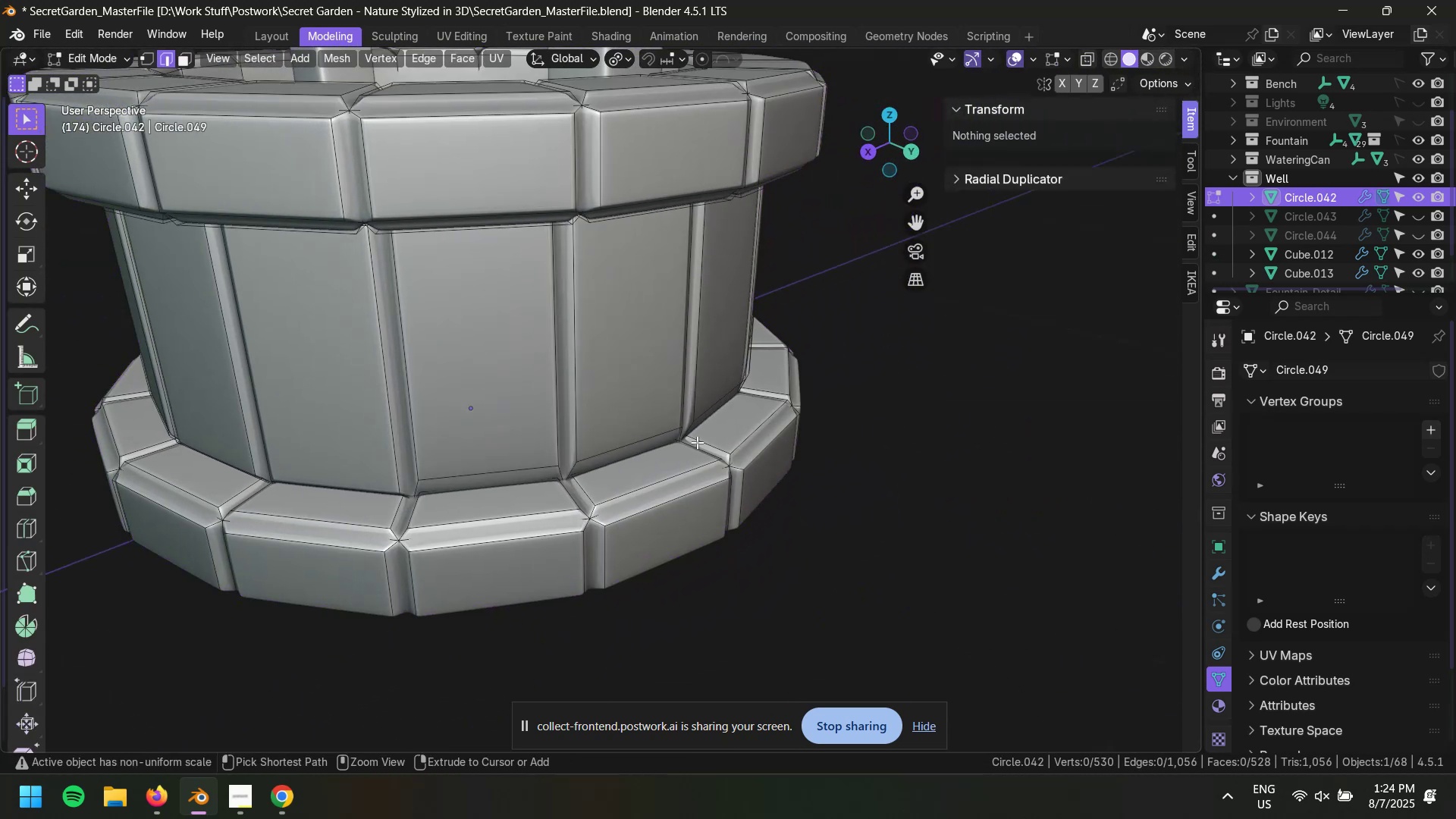 
key(Control+Z)
 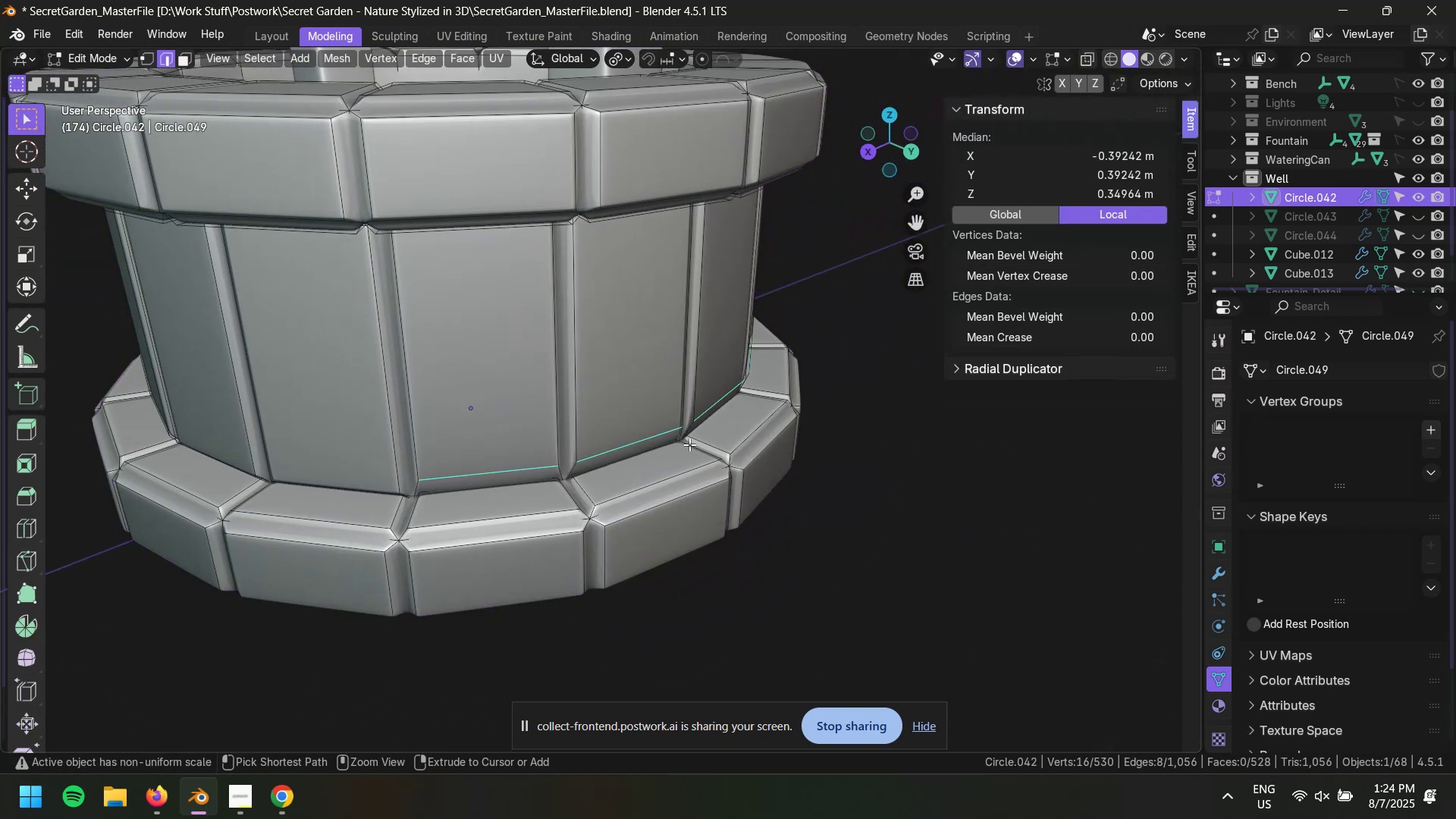 
key(Control+Z)
 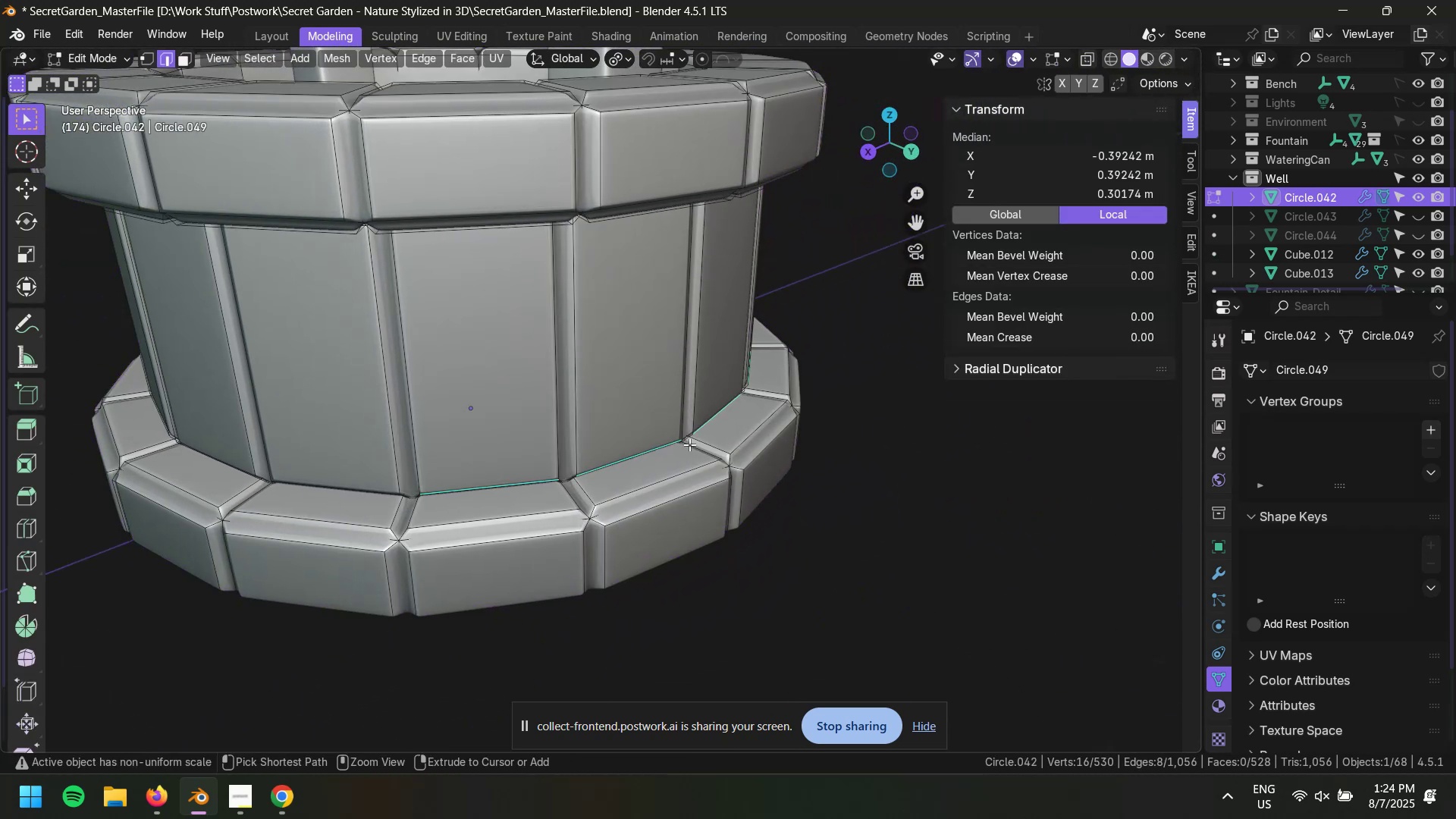 
key(Control+Z)
 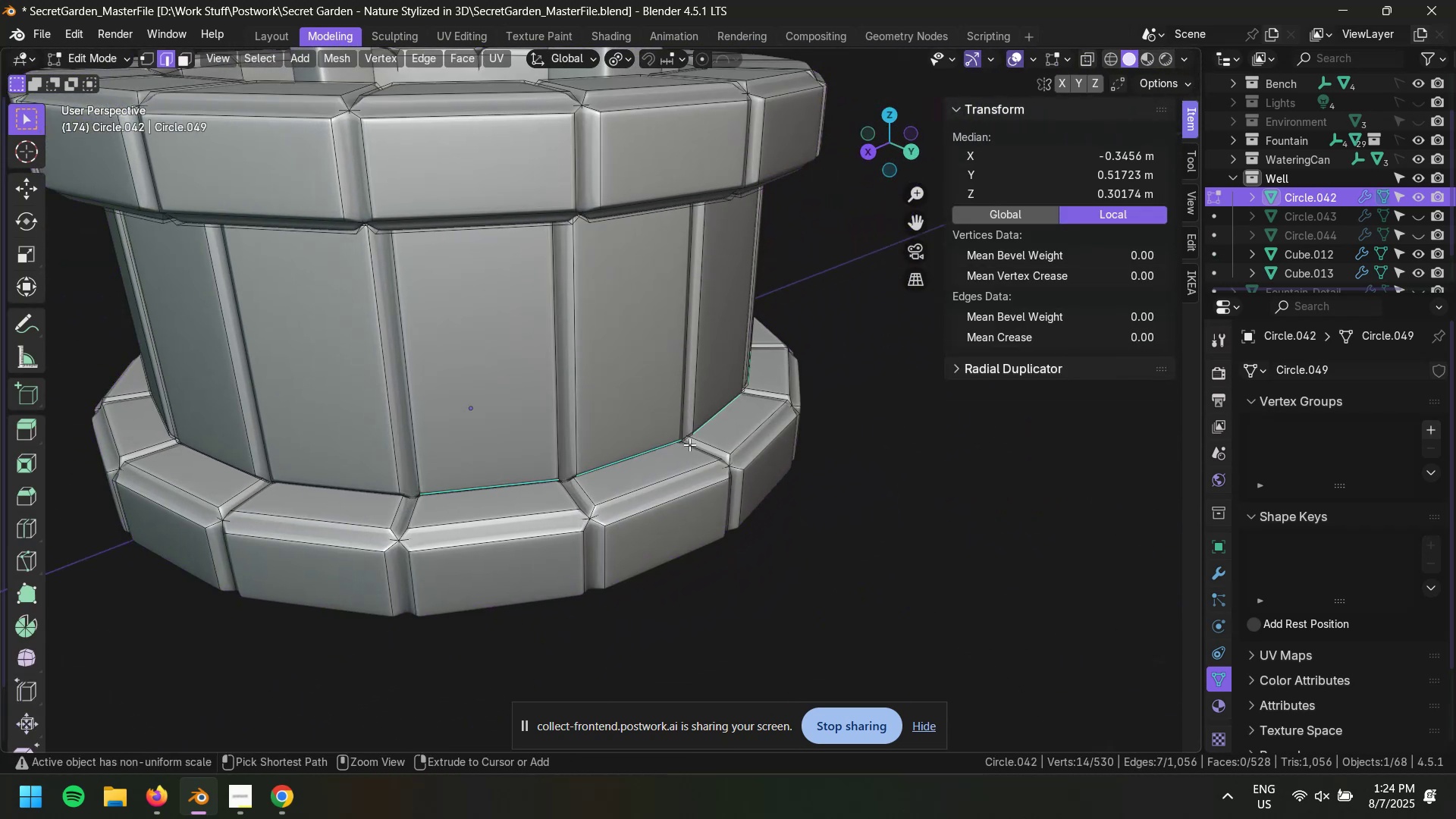 
key(Control+Z)
 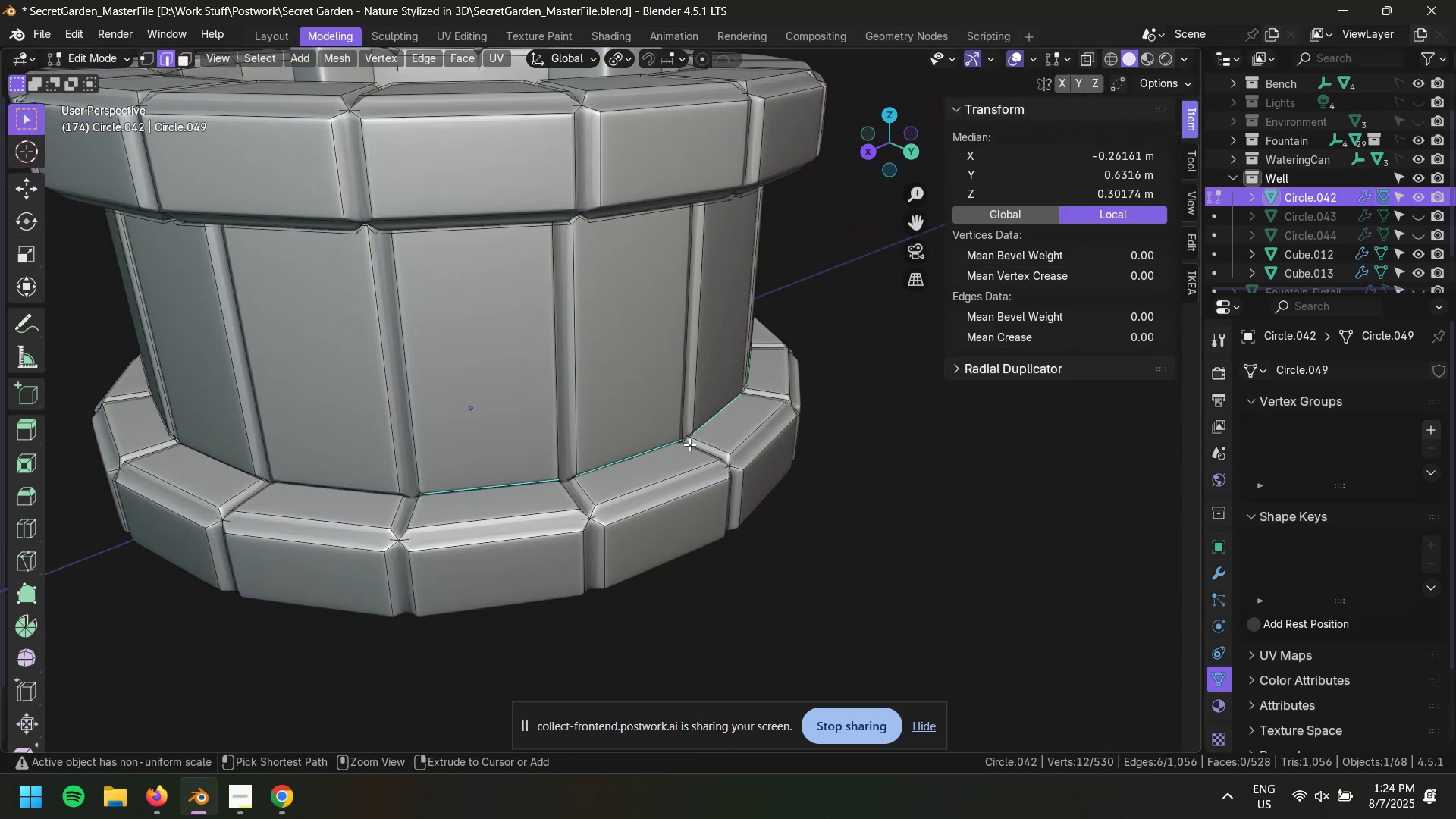 
key(Control+Z)
 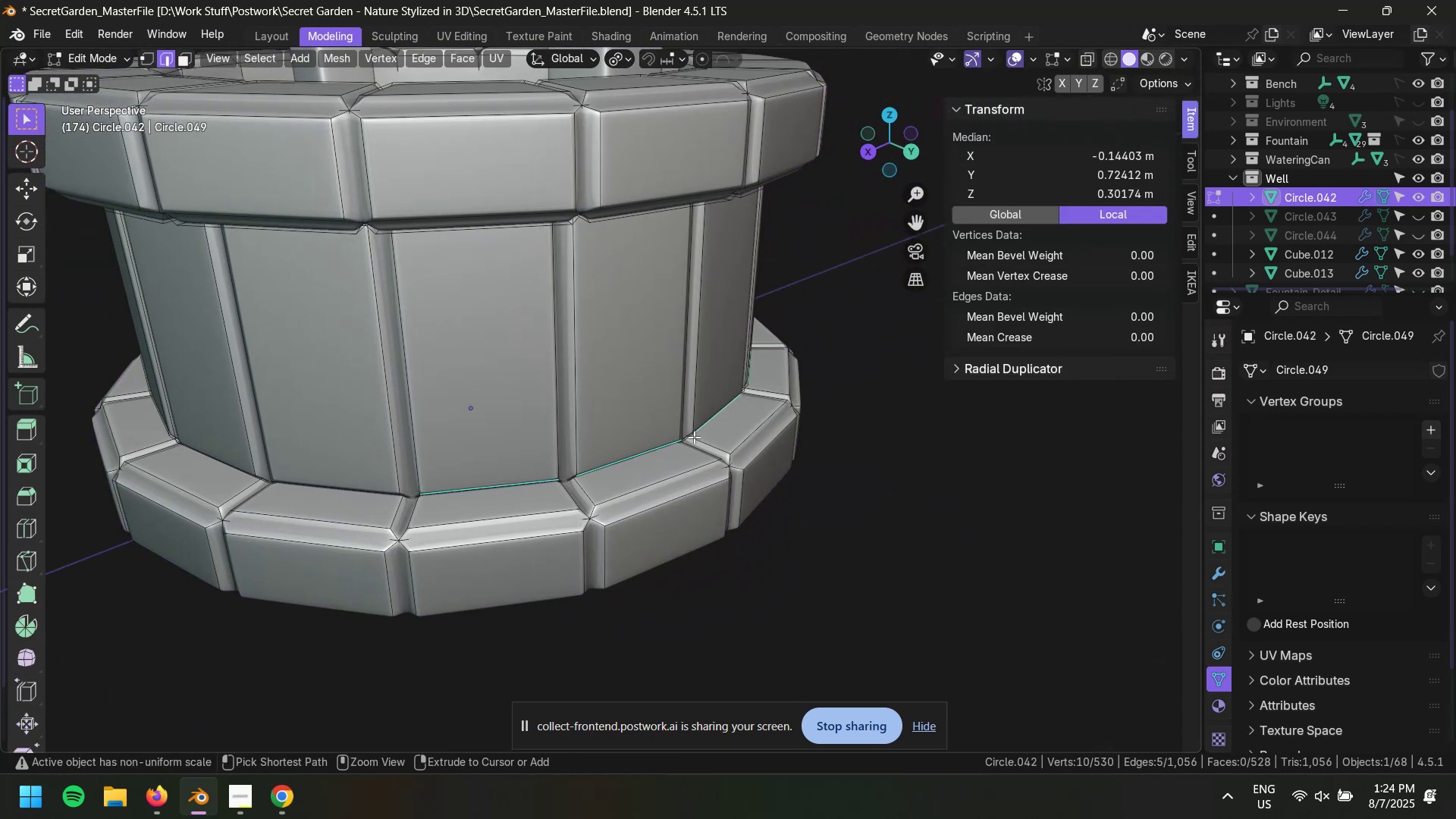 
key(Control+Z)
 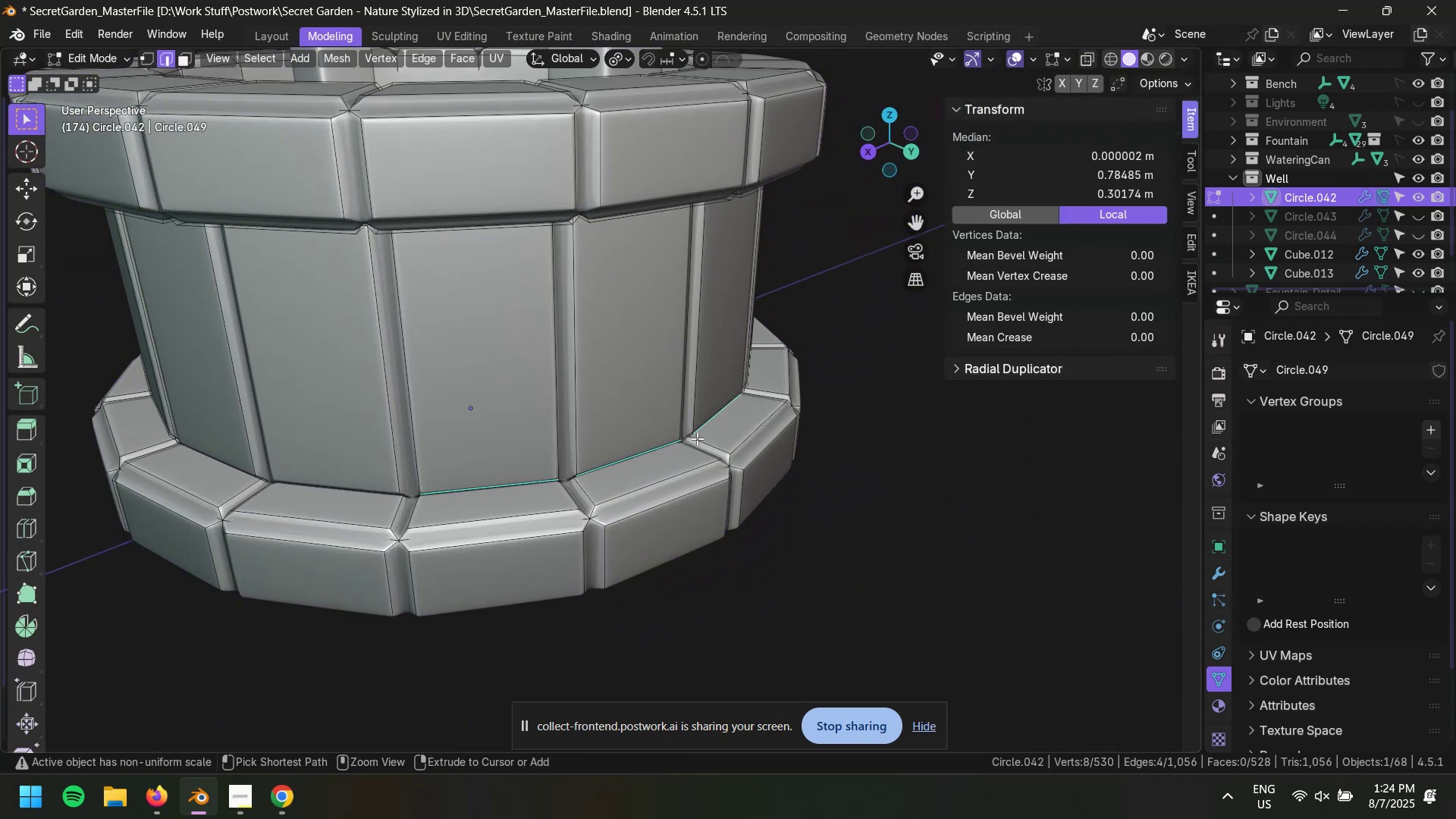 
key(Control+Z)
 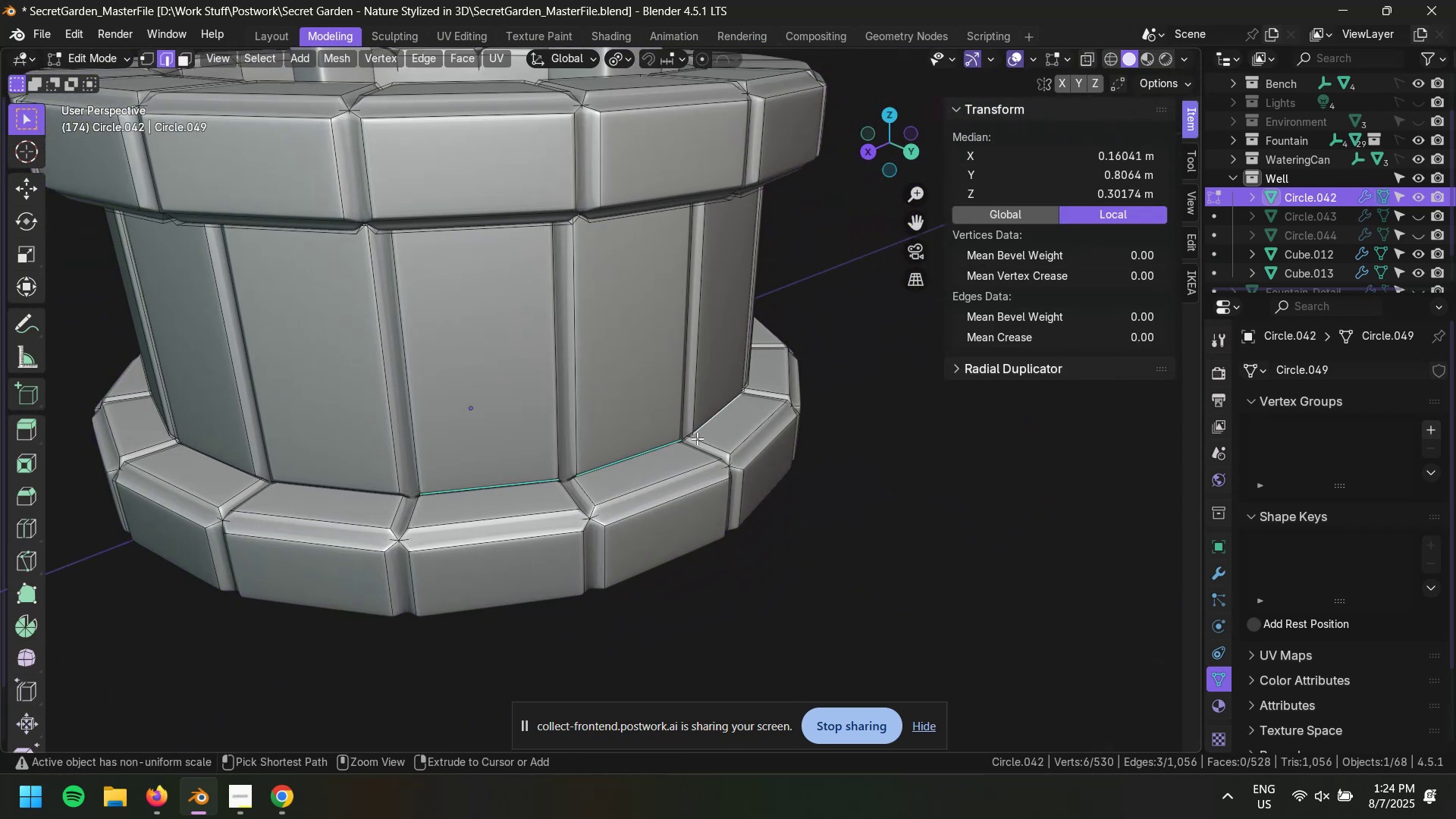 
key(Control+Z)
 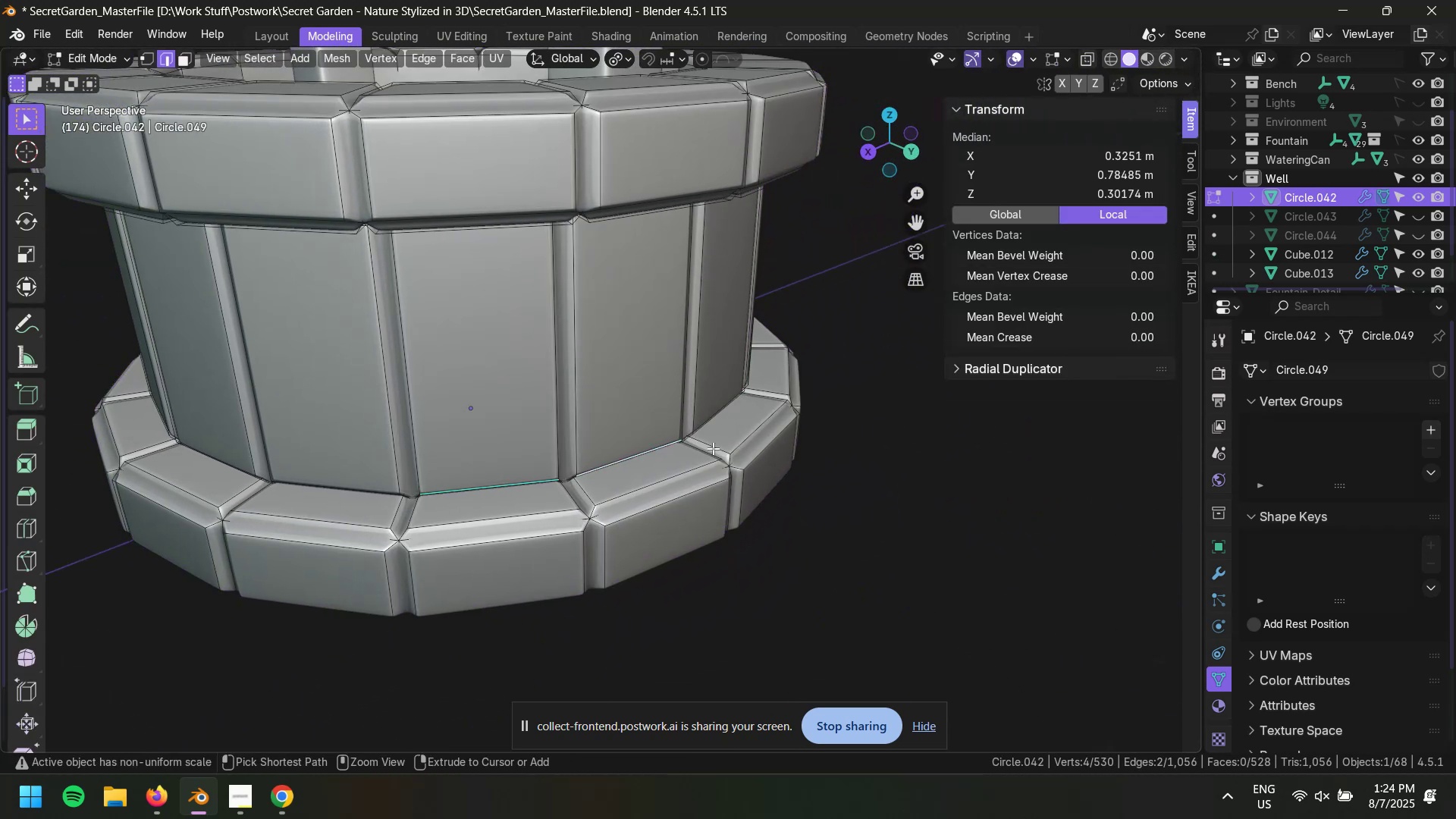 
key(Control+Z)
 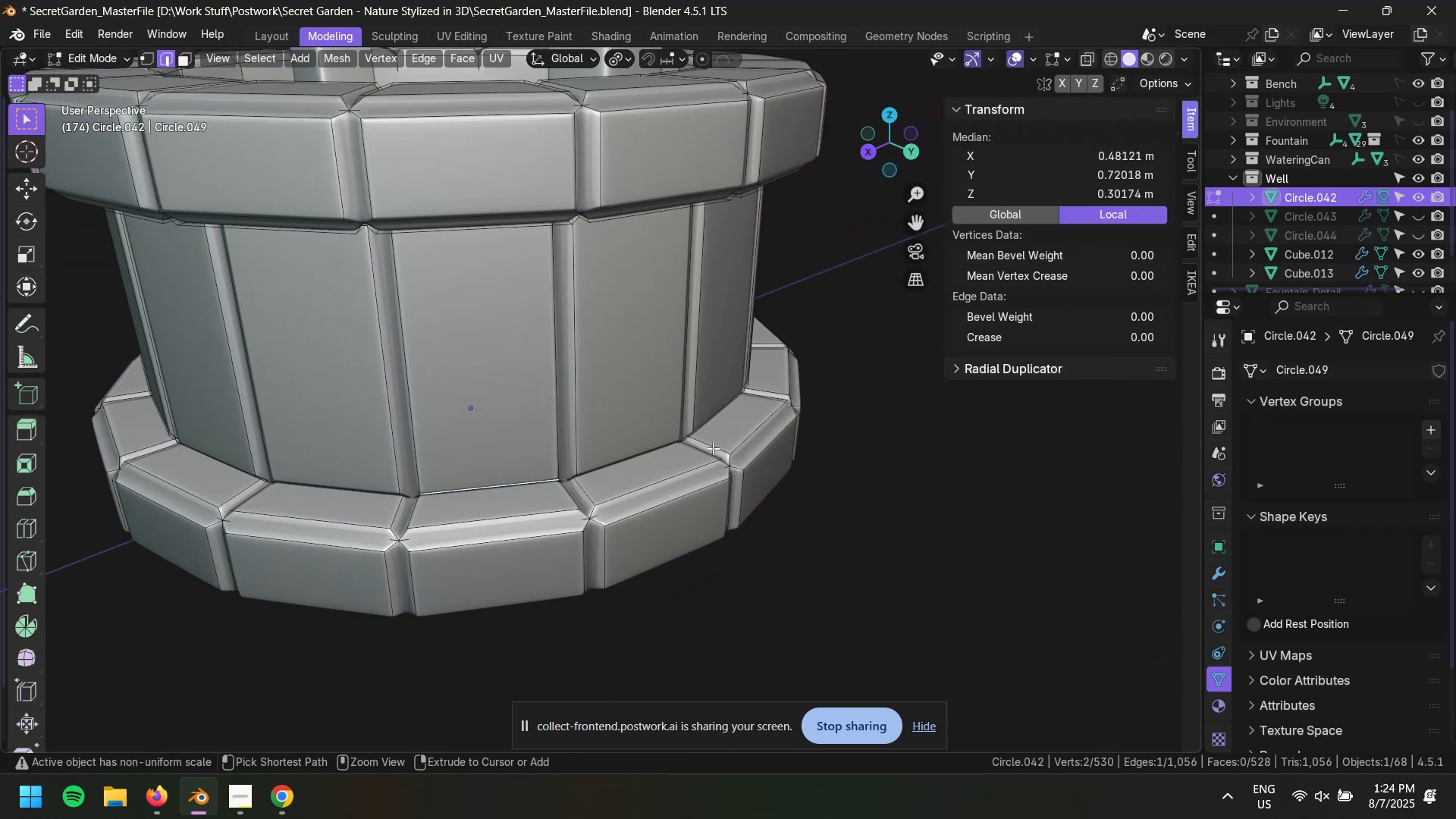 
key(Control+Z)
 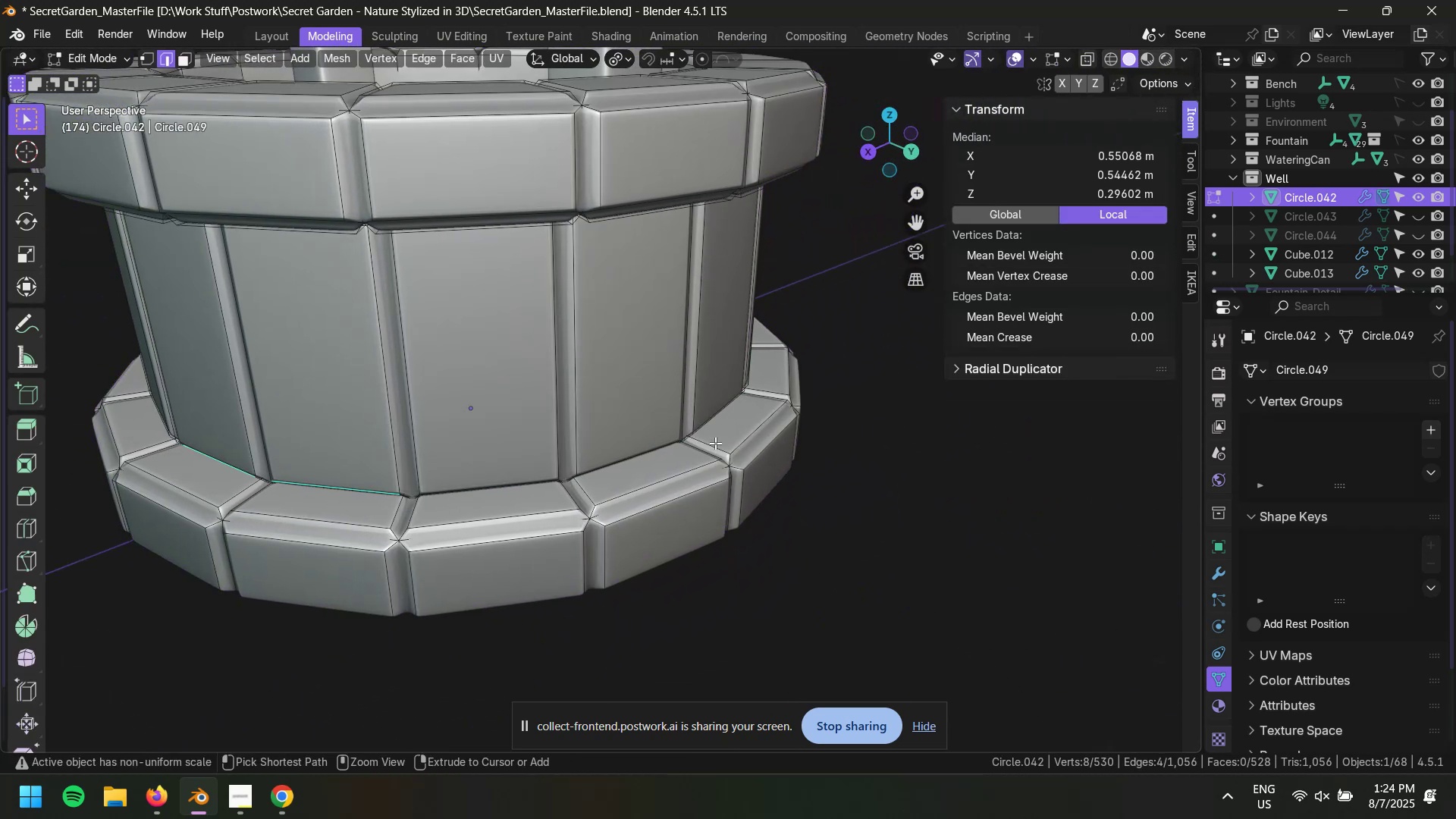 
key(Control+Z)
 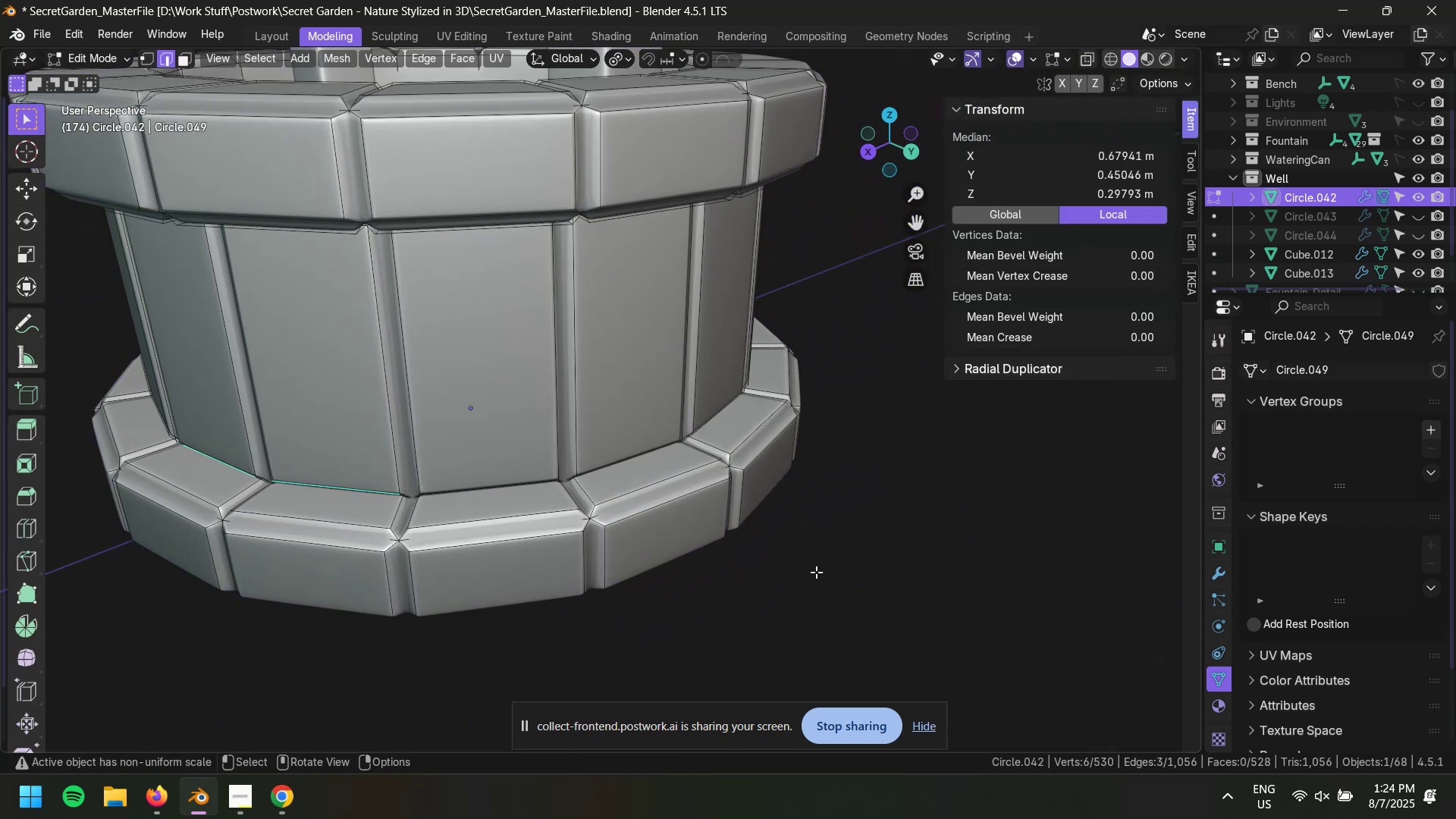 
key(Control+Z)
 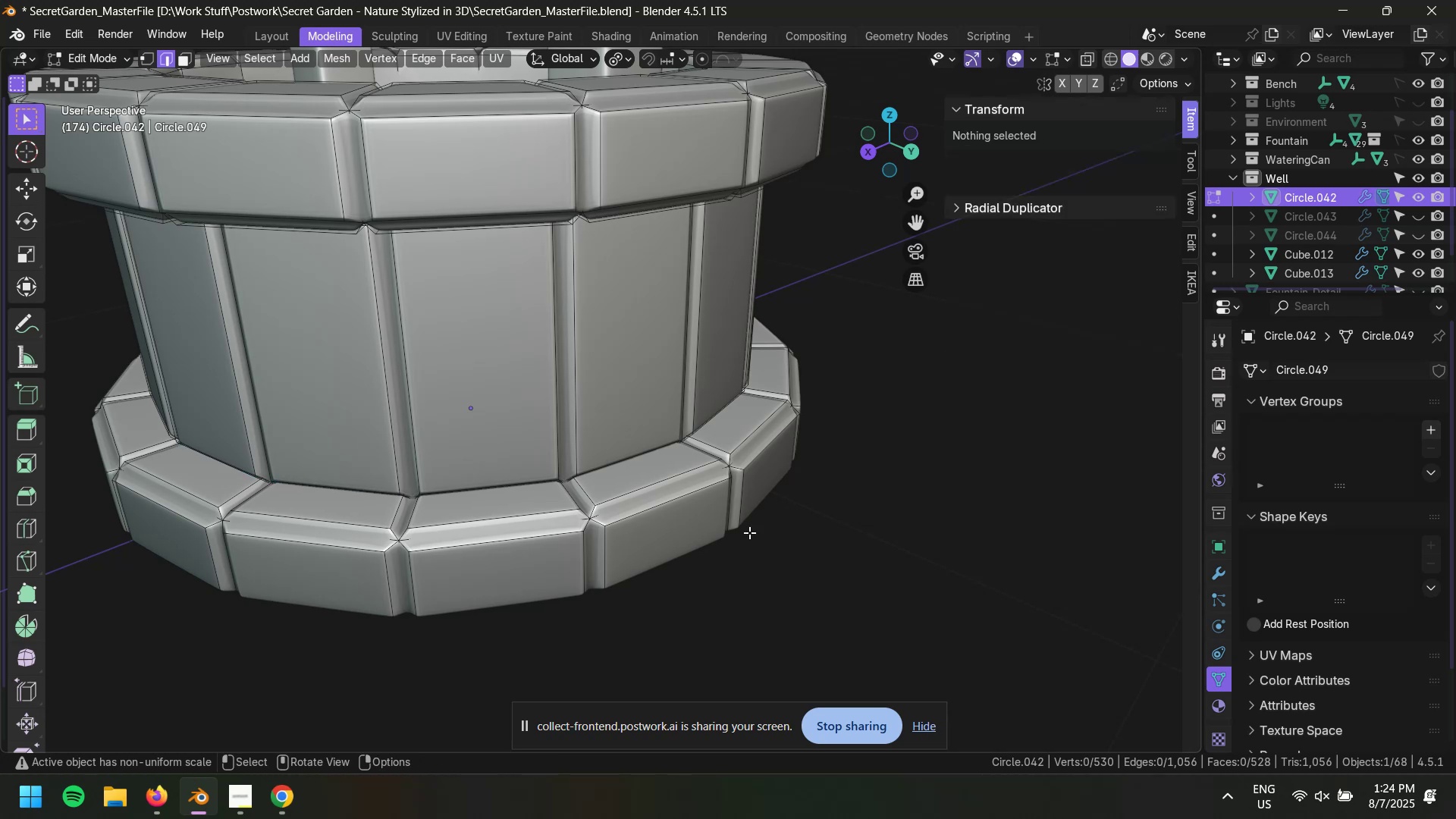 
key(3)
 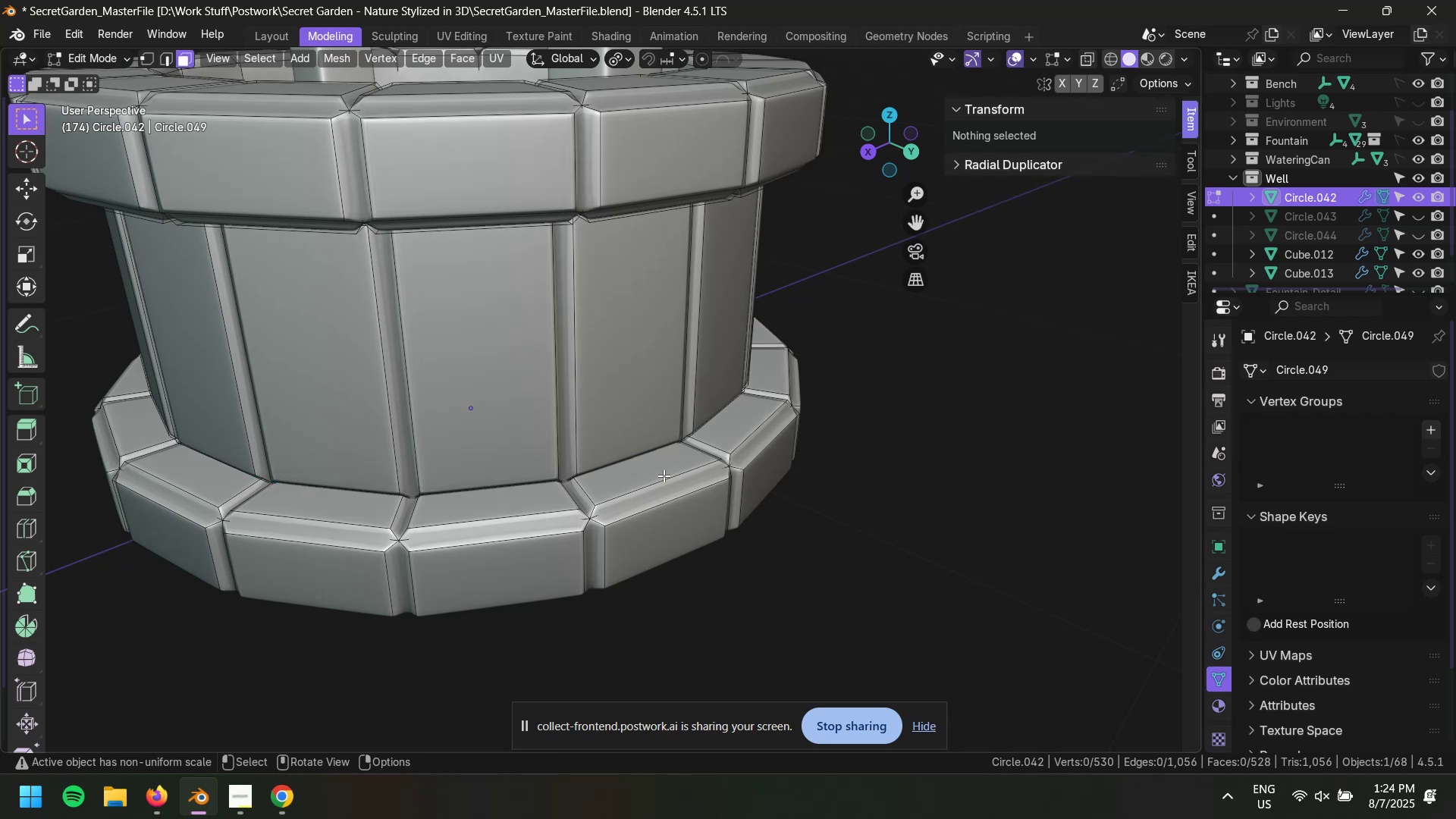 
left_click([664, 475])
 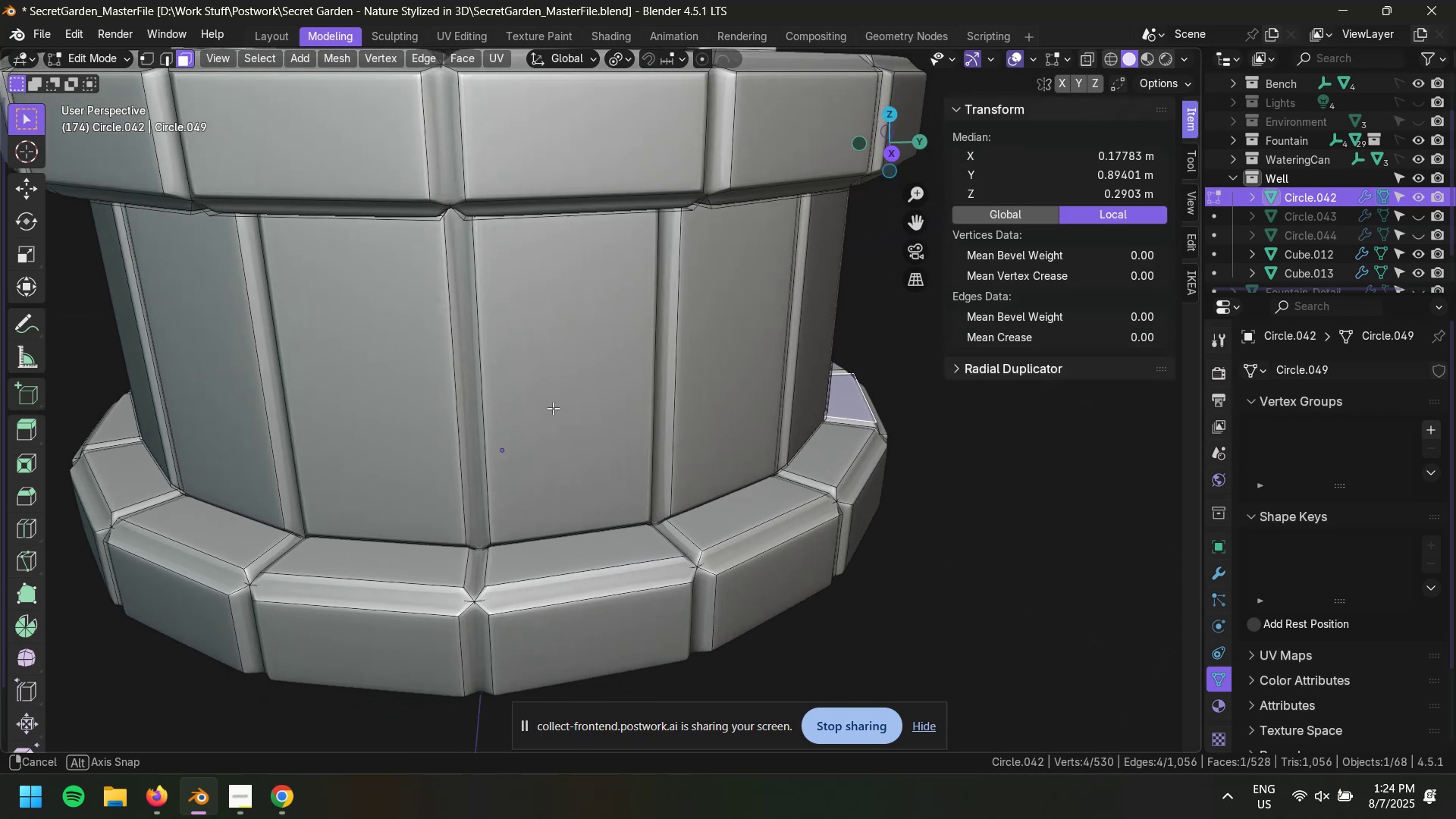 
key(Shift+G)
 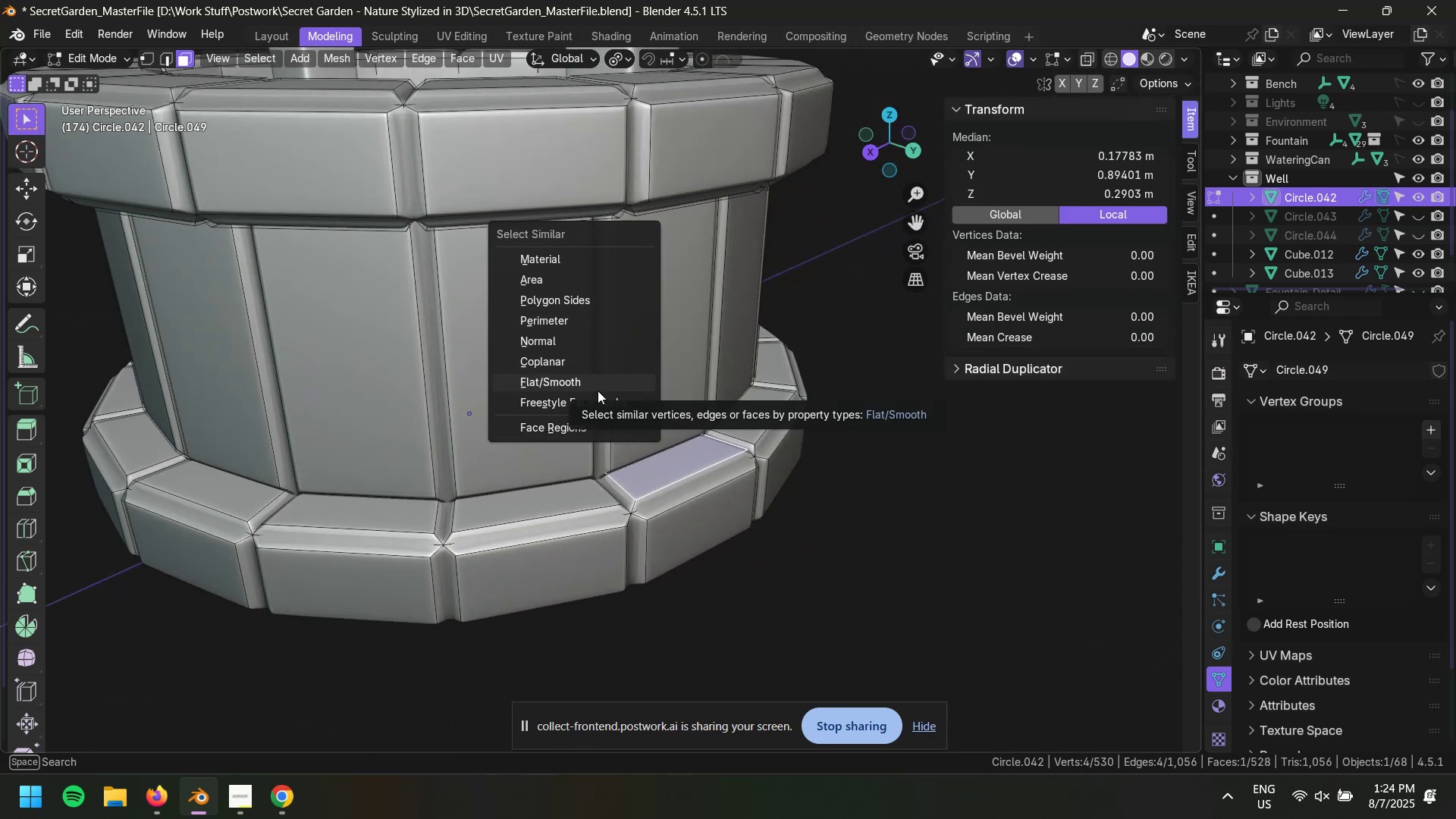 
wait(5.57)
 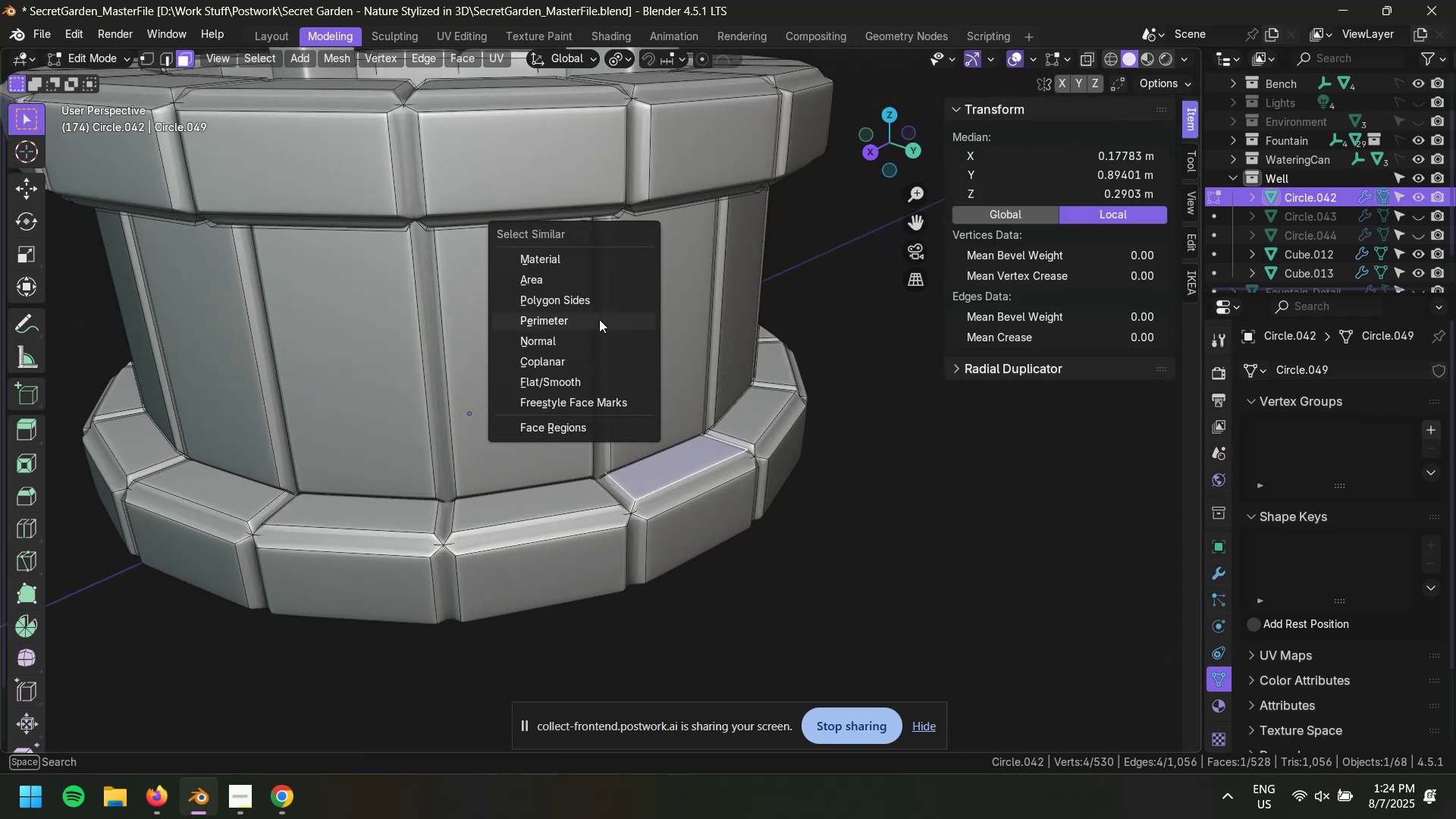 
left_click([588, 318])
 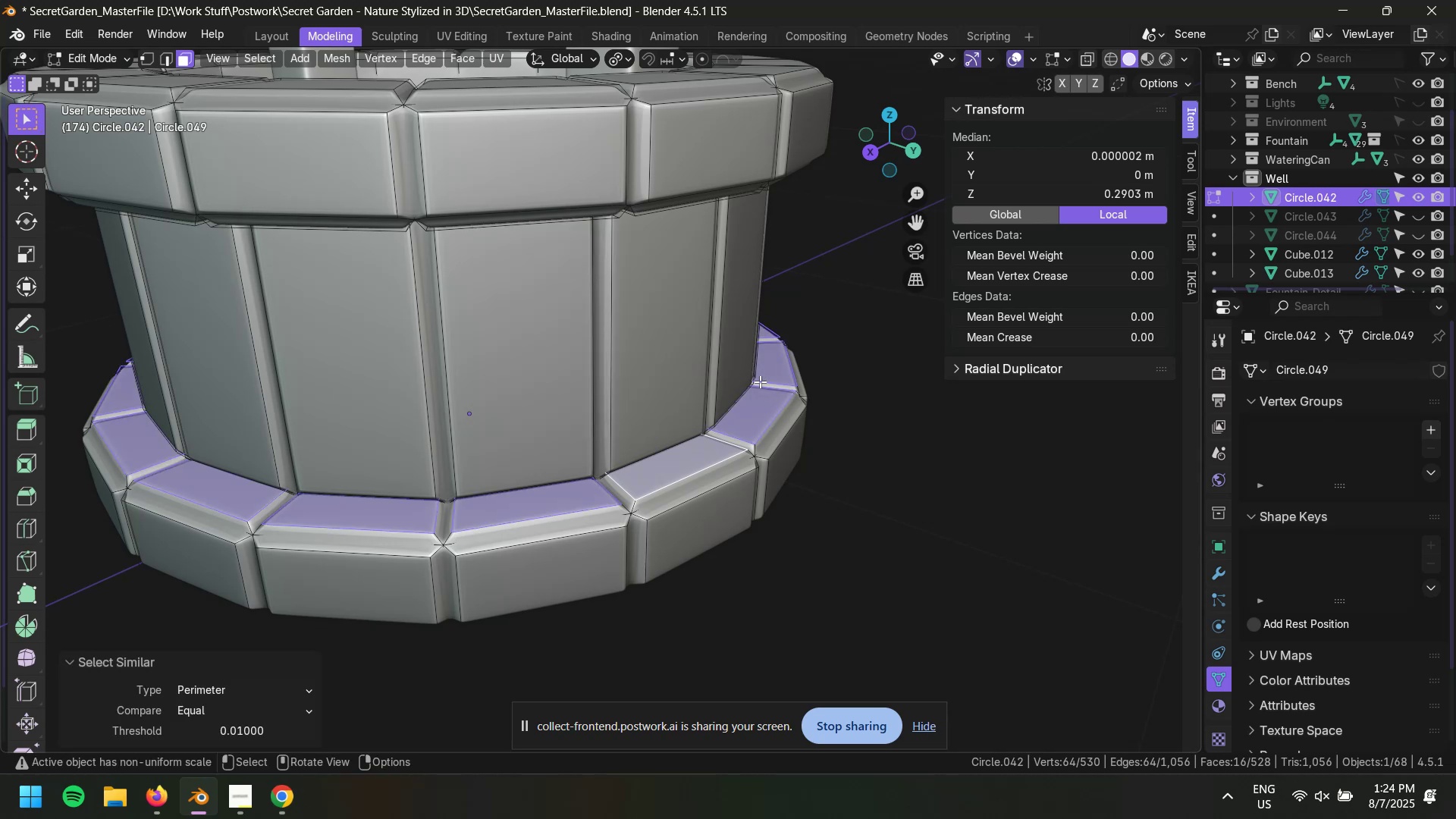 
key(S)
 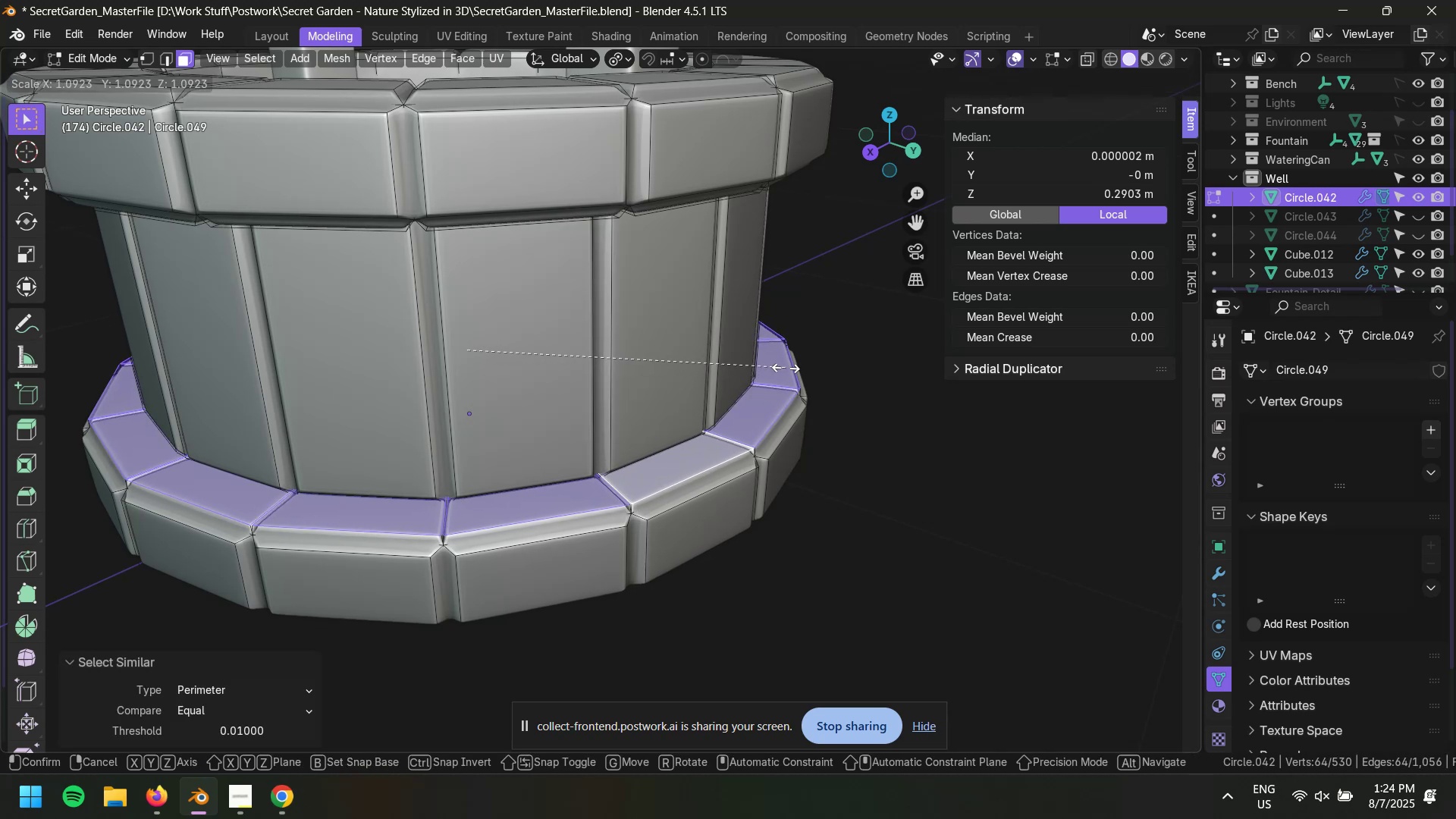 
key(Escape)
 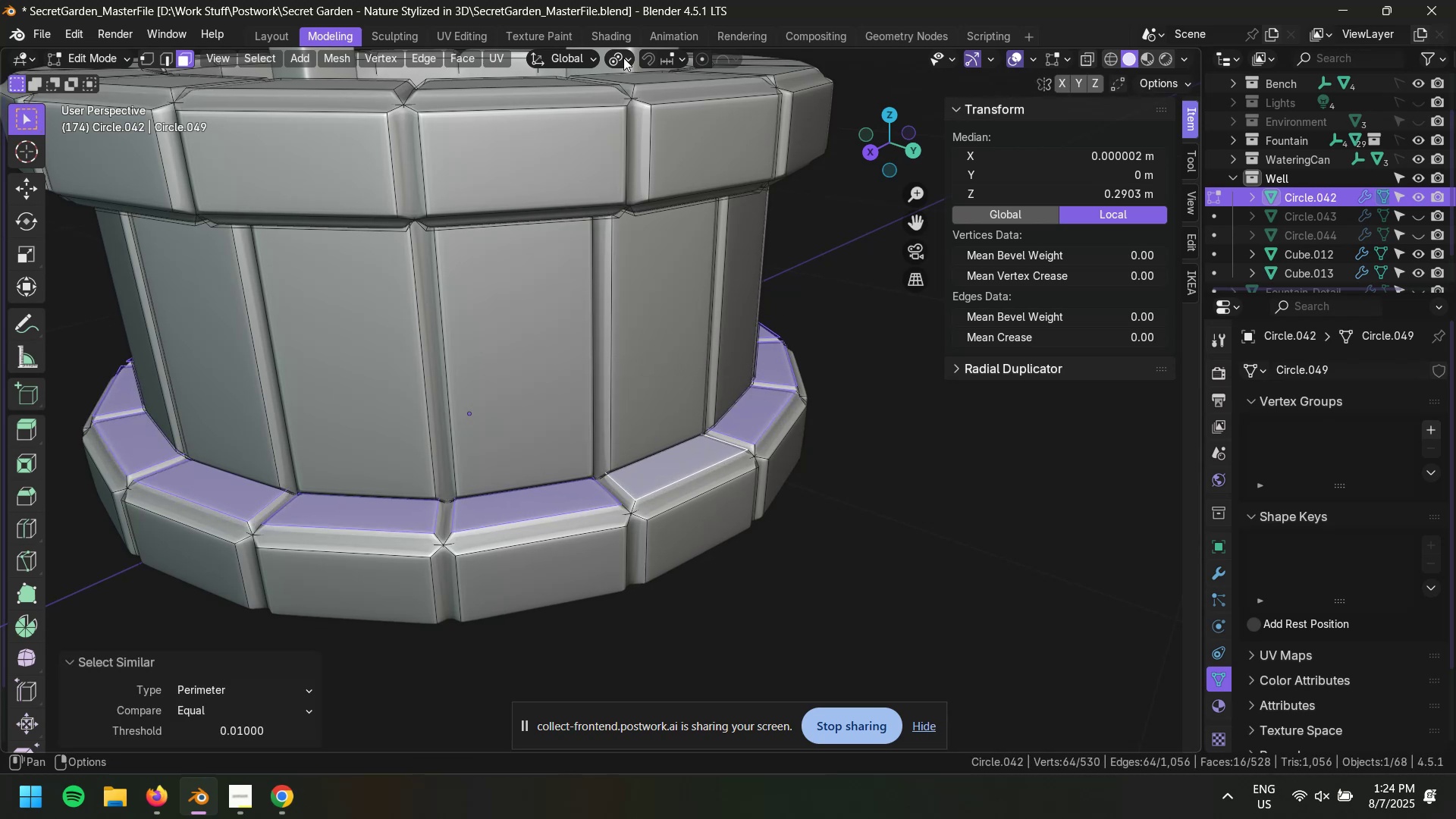 
left_click([623, 58])
 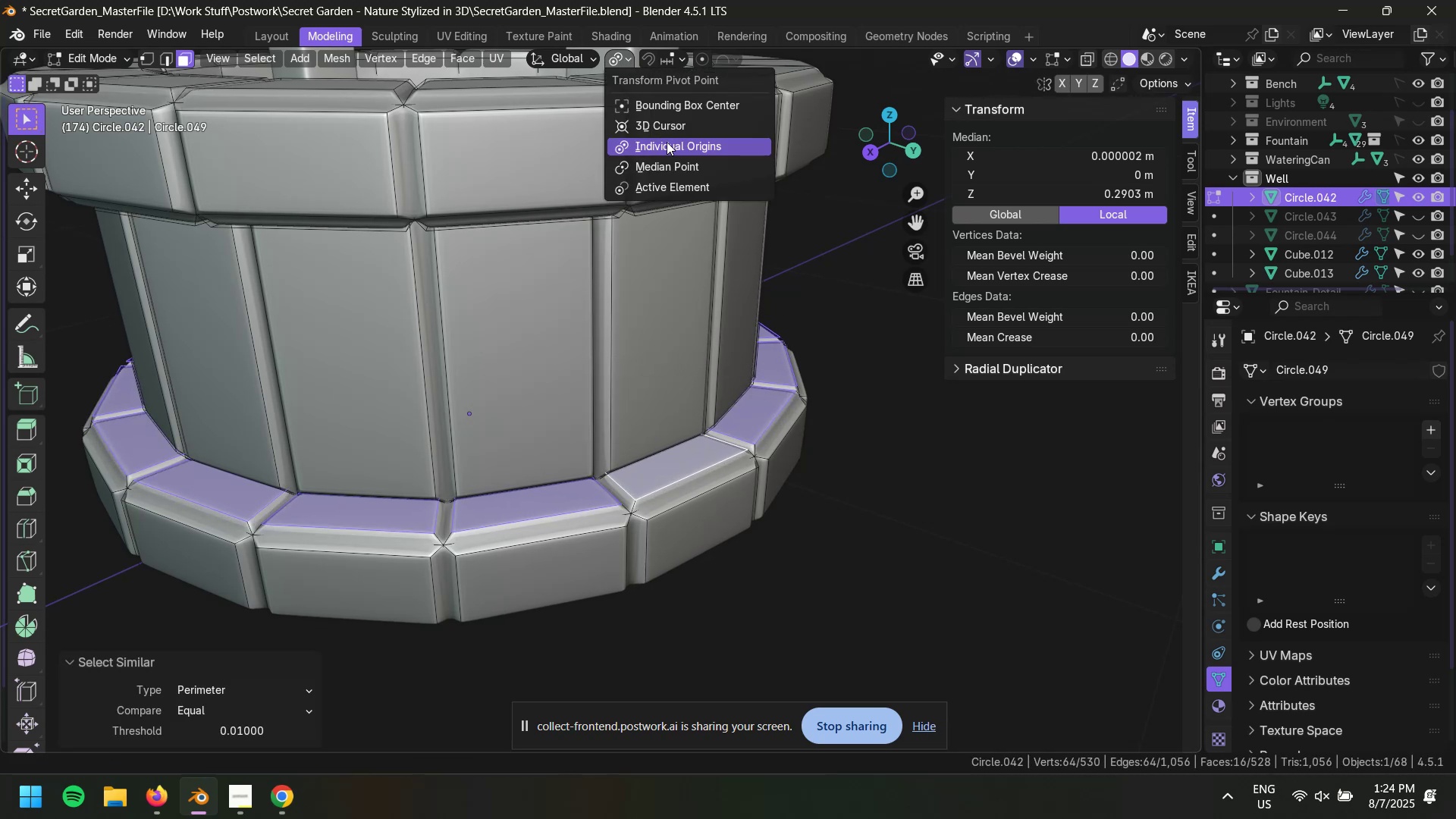 
left_click([666, 126])
 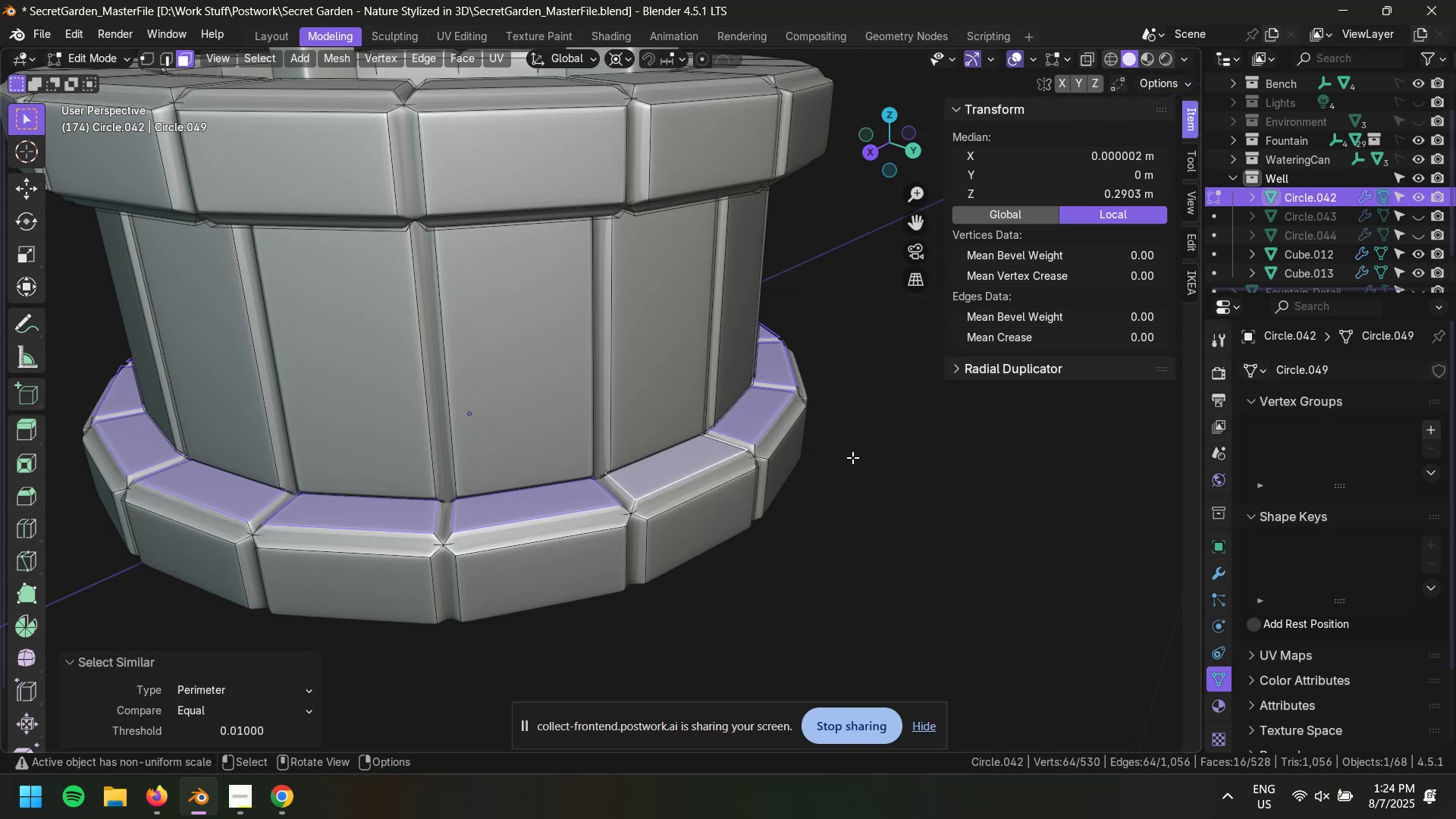 
left_click([950, 518])
 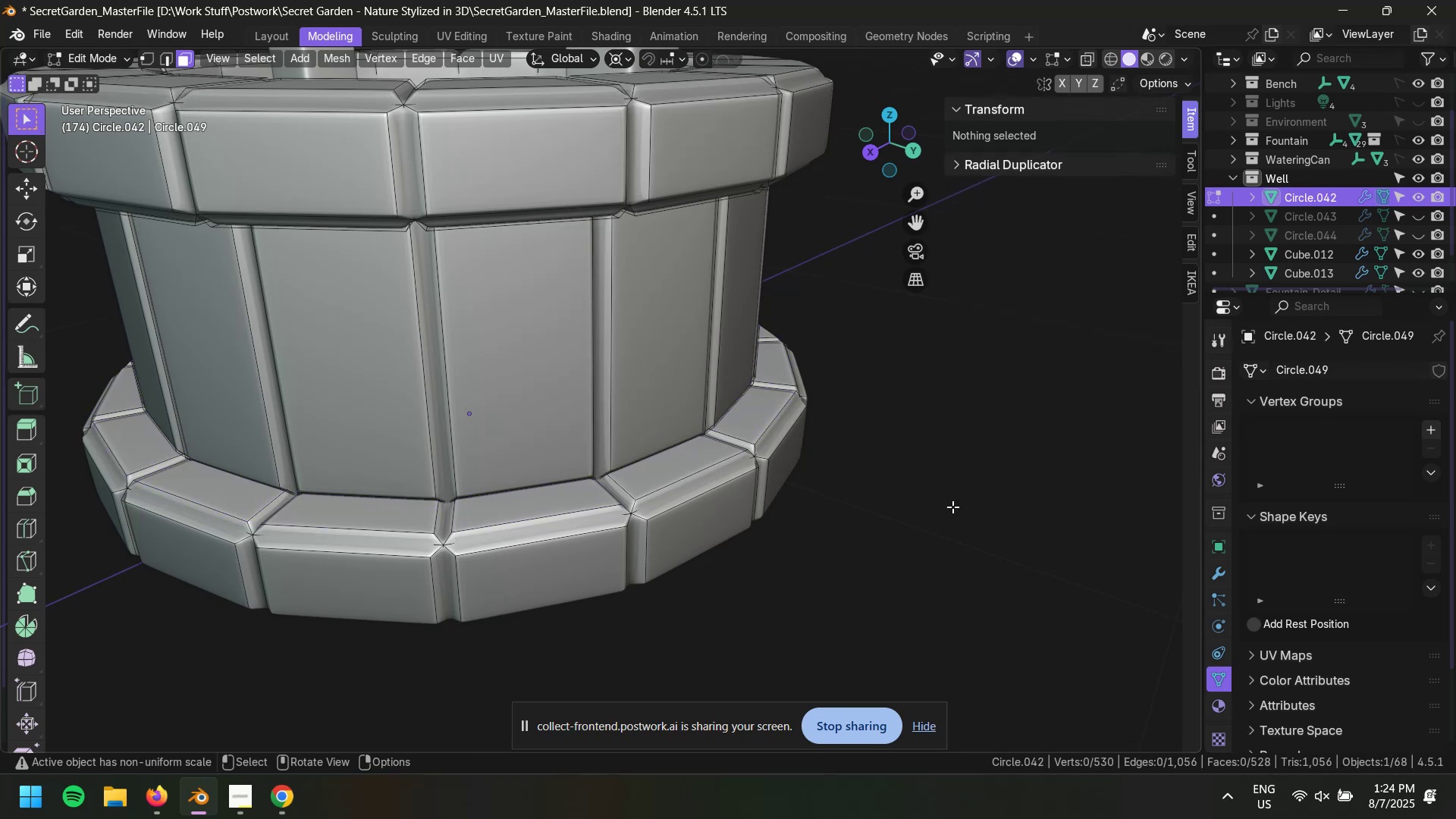 
key(Control+Z)
 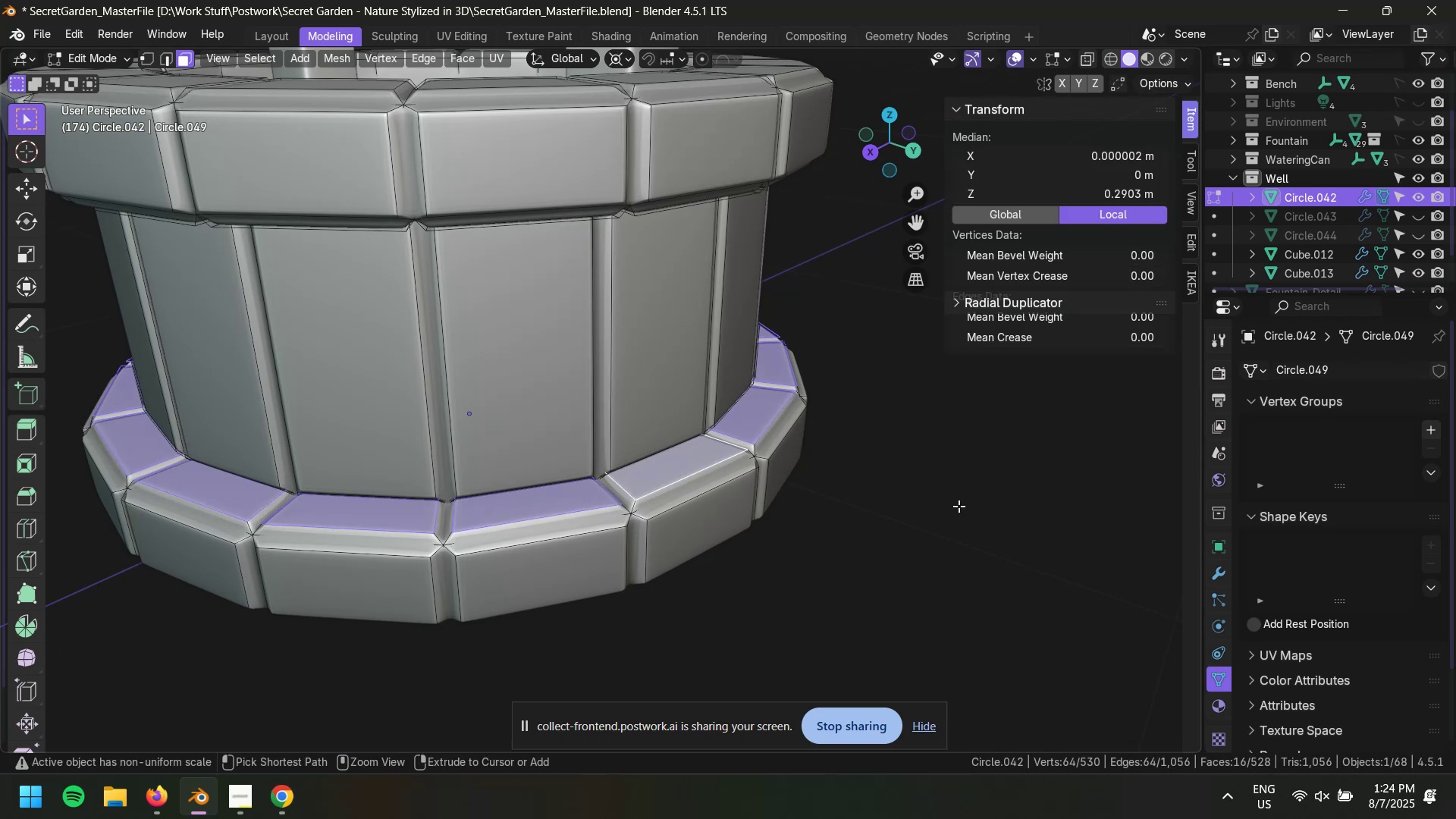 
key(Tab)
 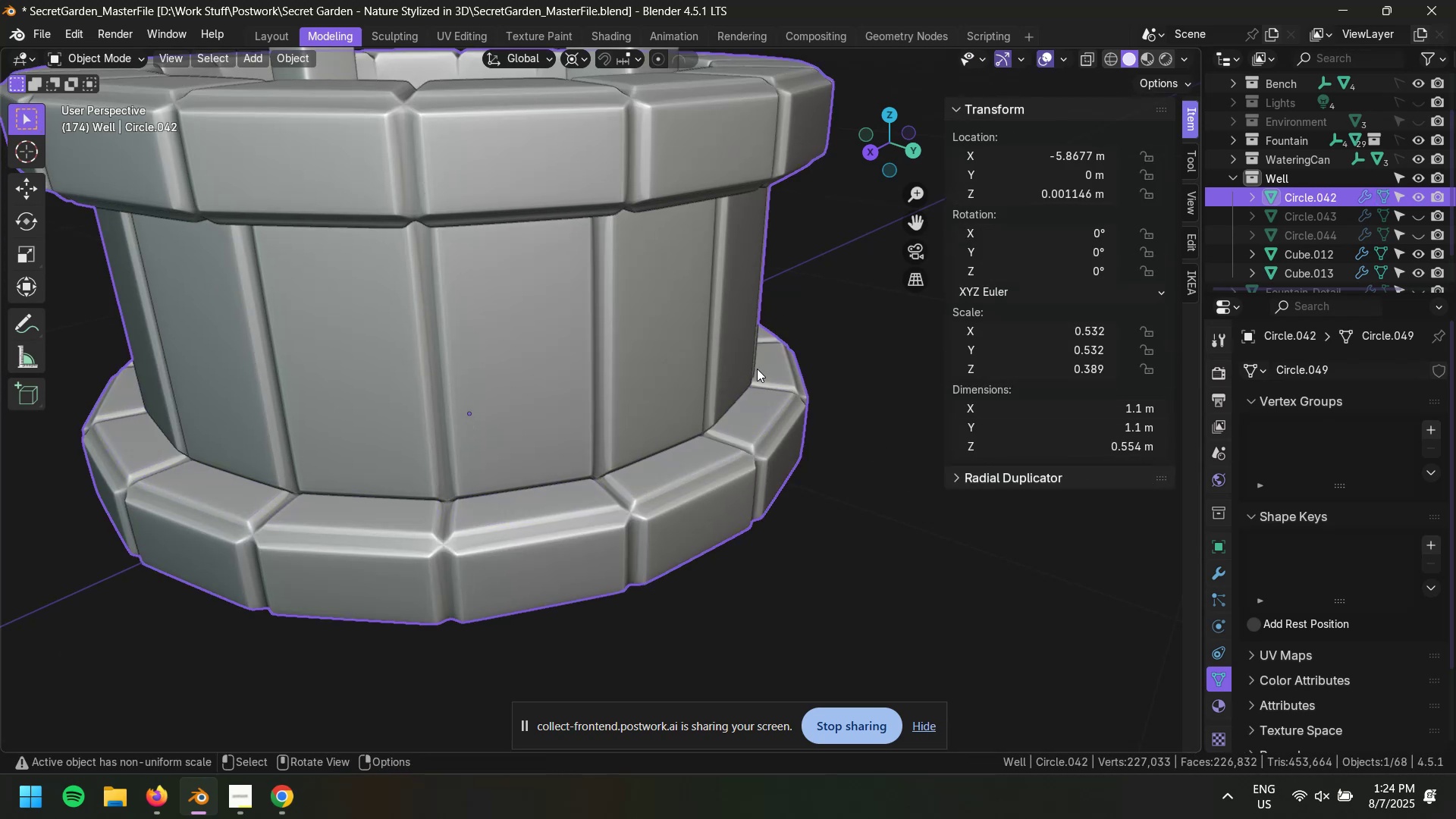 
key(Shift+S)
 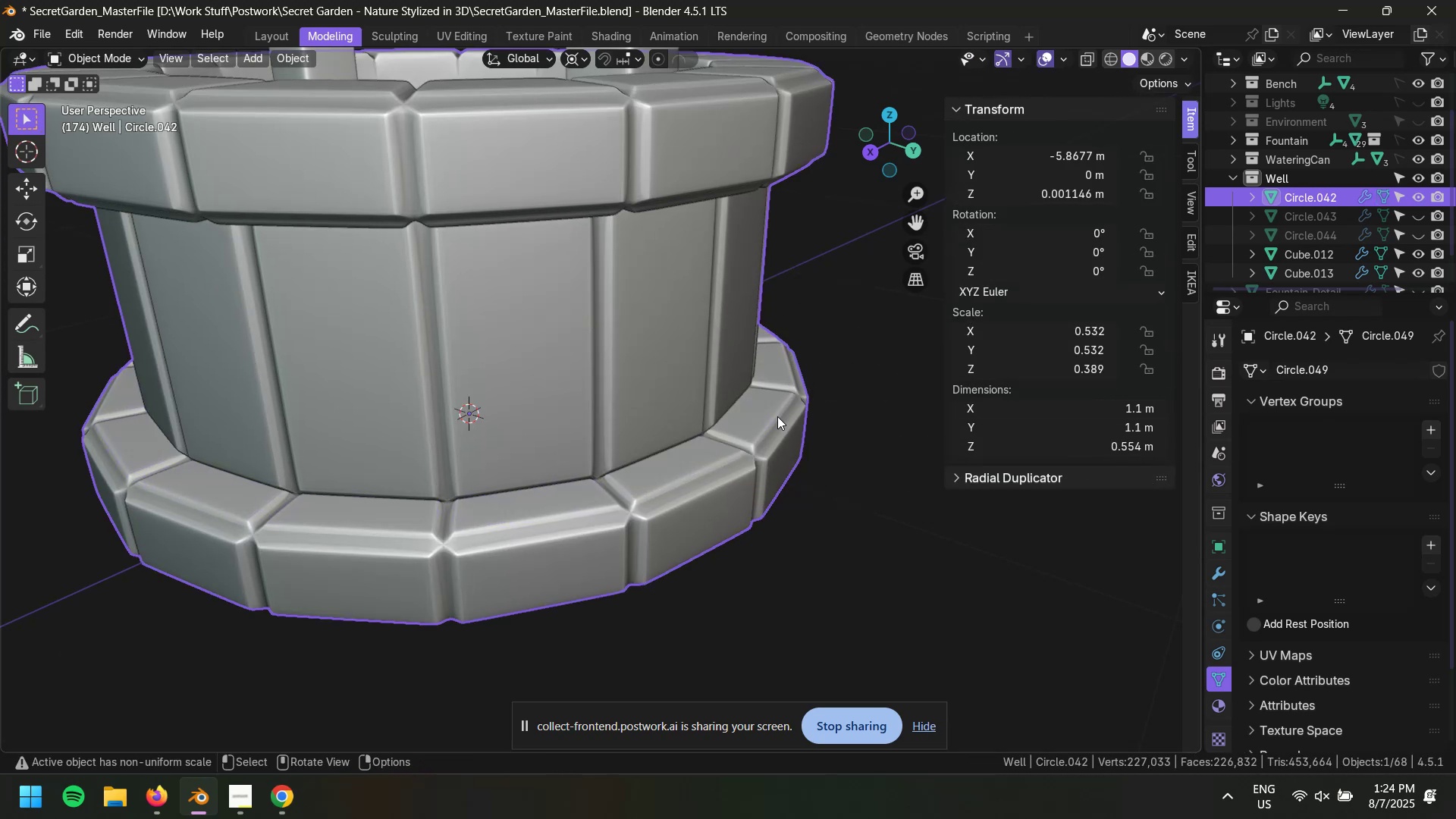 
key(Tab)
 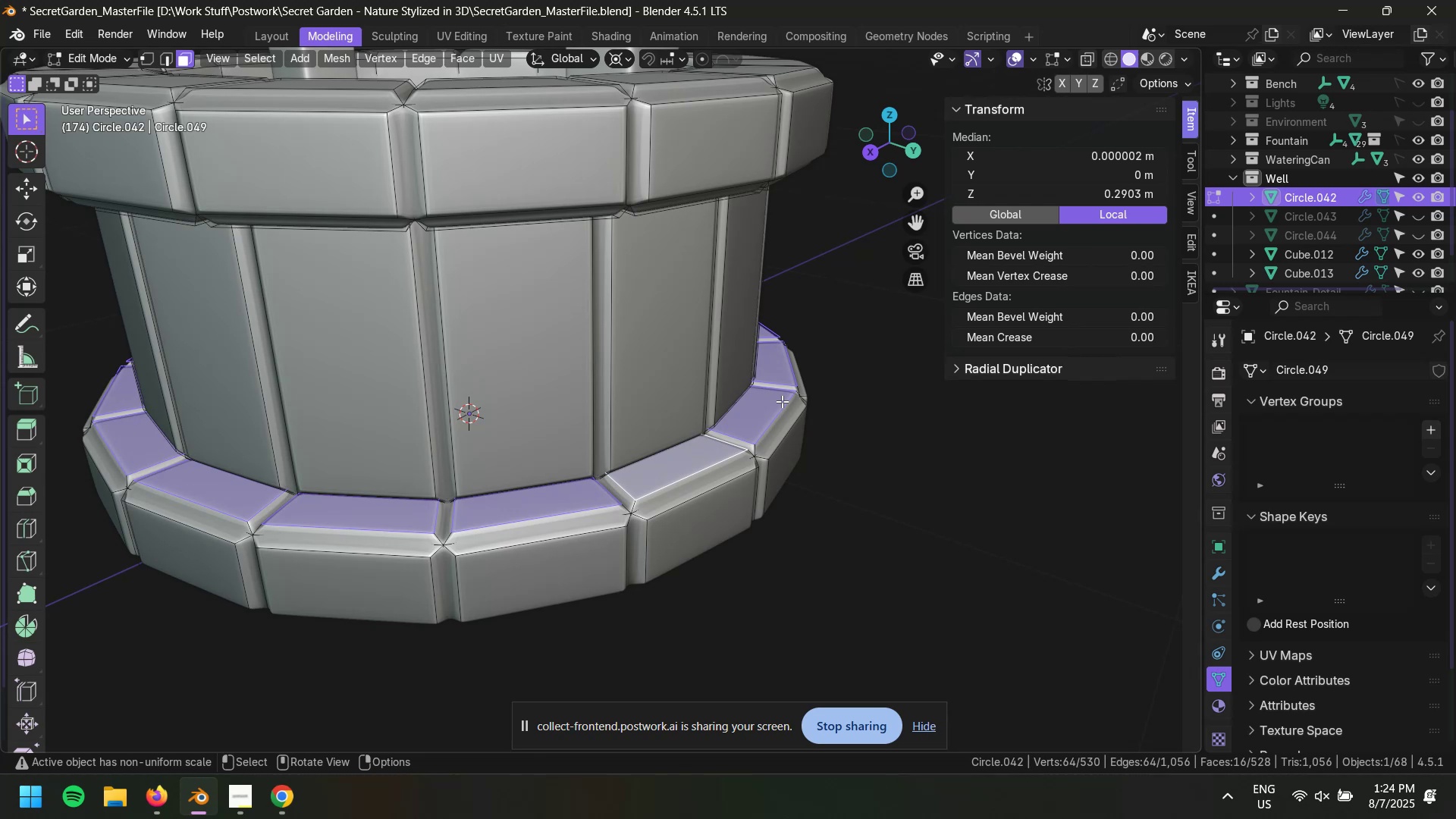 
key(S)
 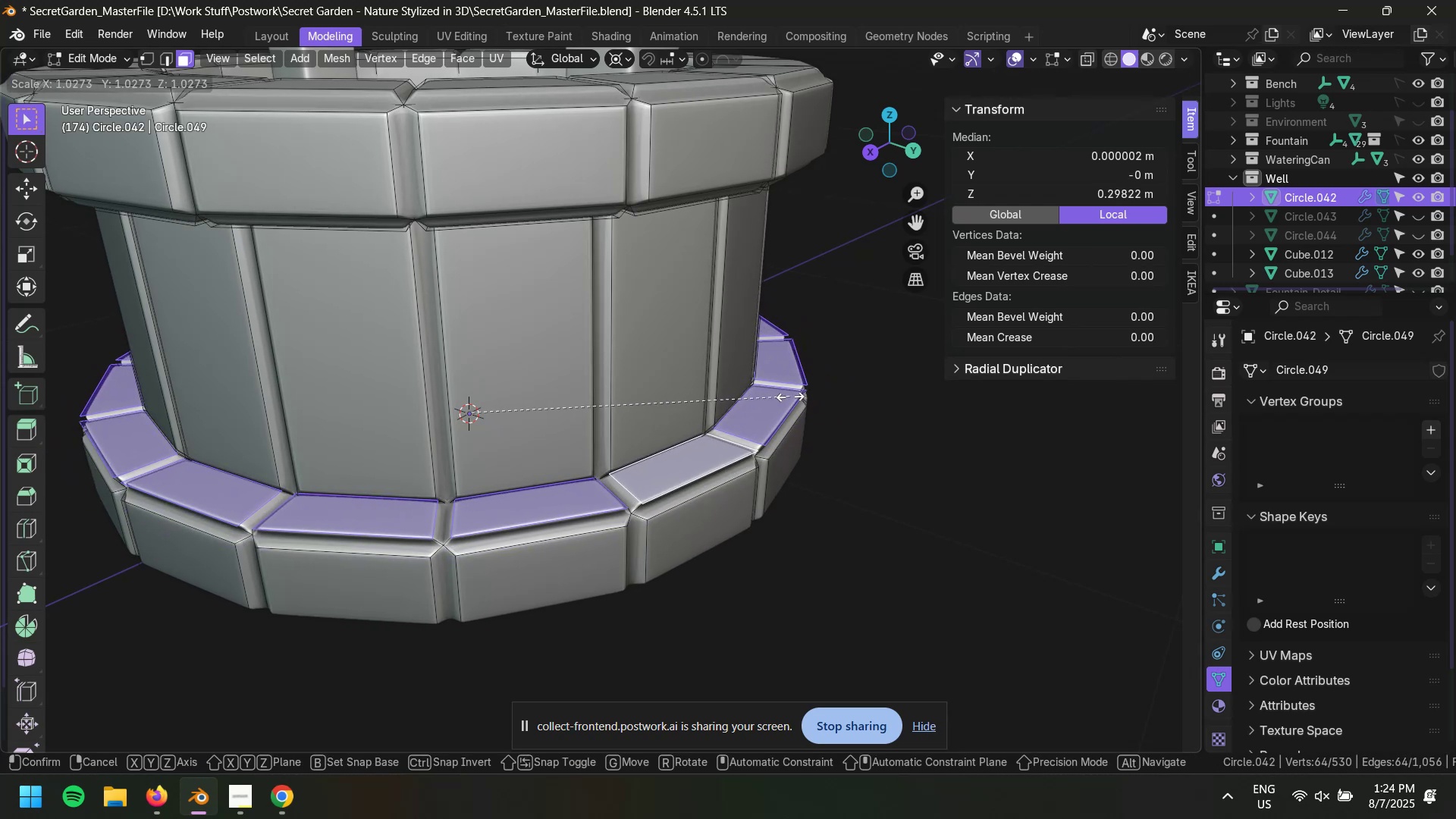 
key(Escape)
type(gz)
key(Escape)
 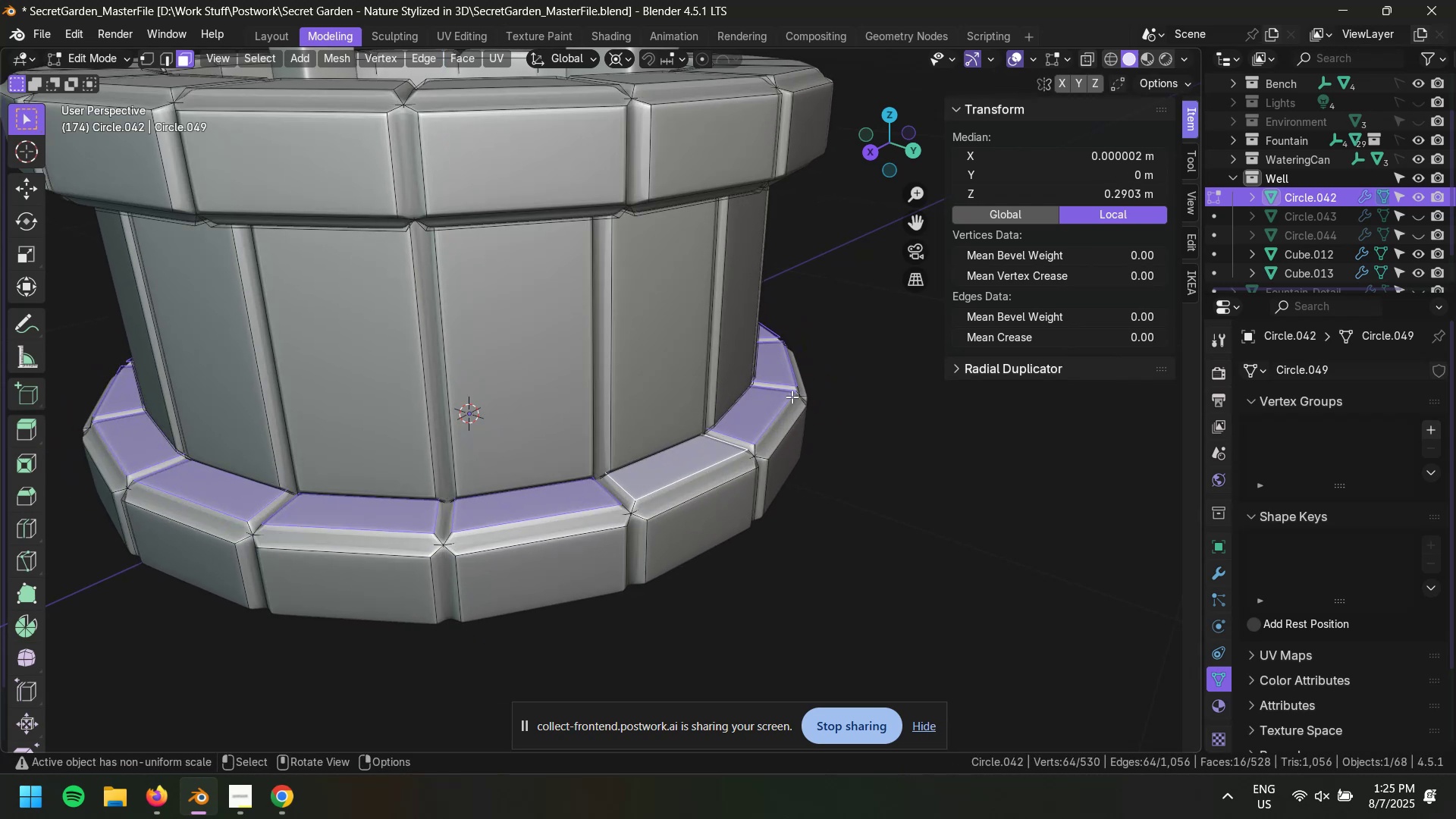 
hold_key(key=ControlLeft, duration=0.97)
 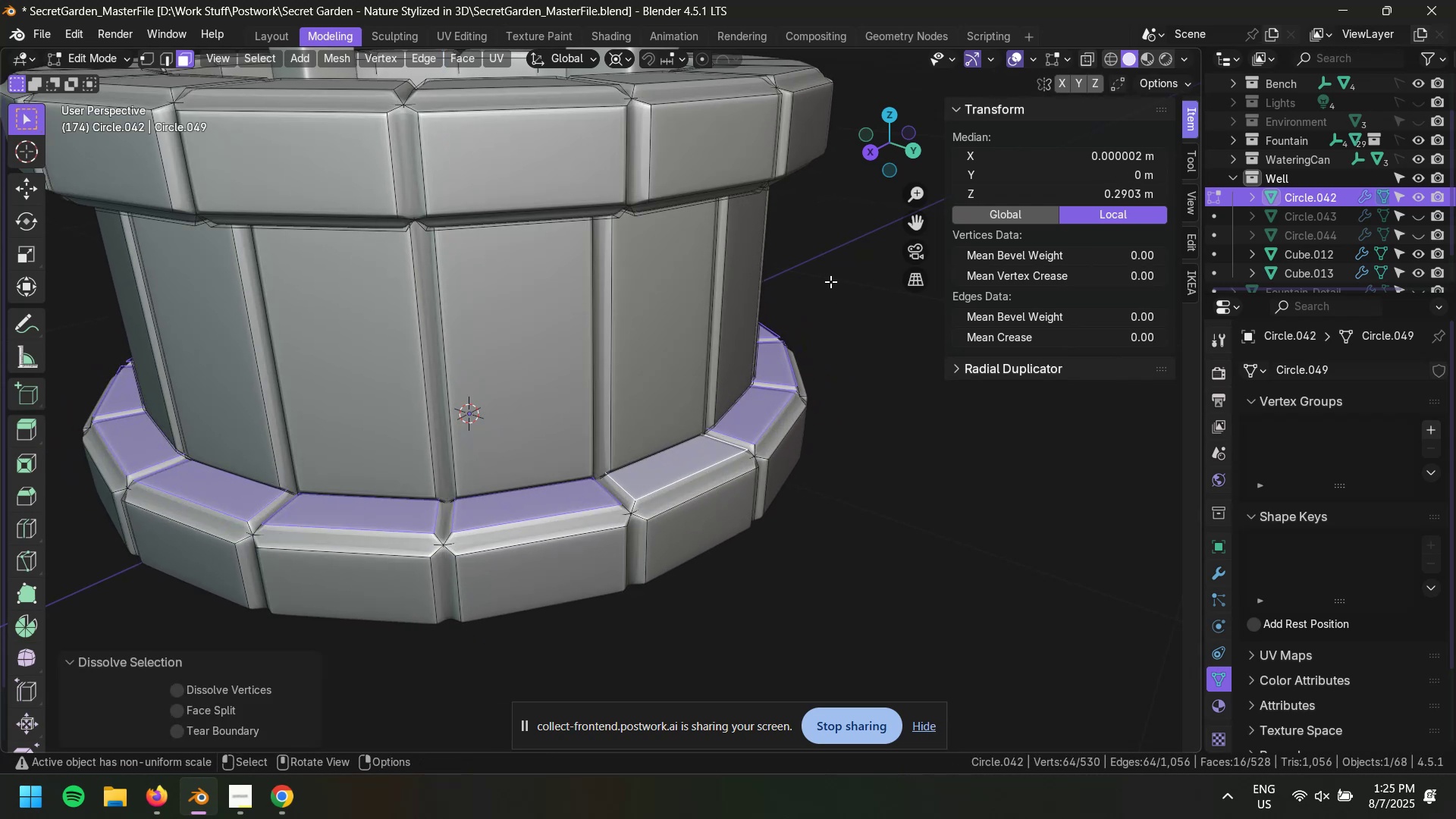 
hold_key(key=X, duration=0.32)
 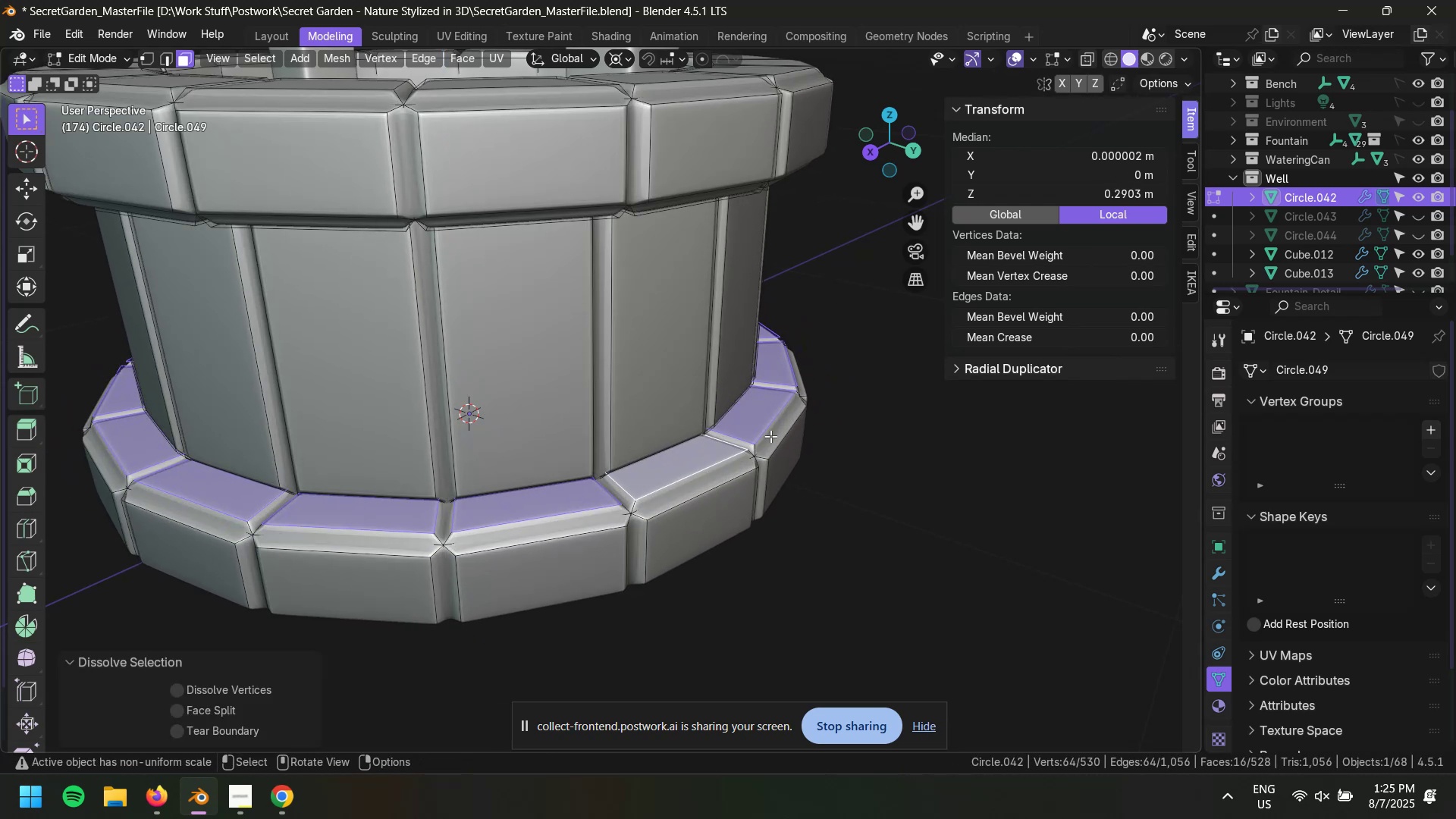 
hold_key(key=ControlLeft, duration=0.54)
 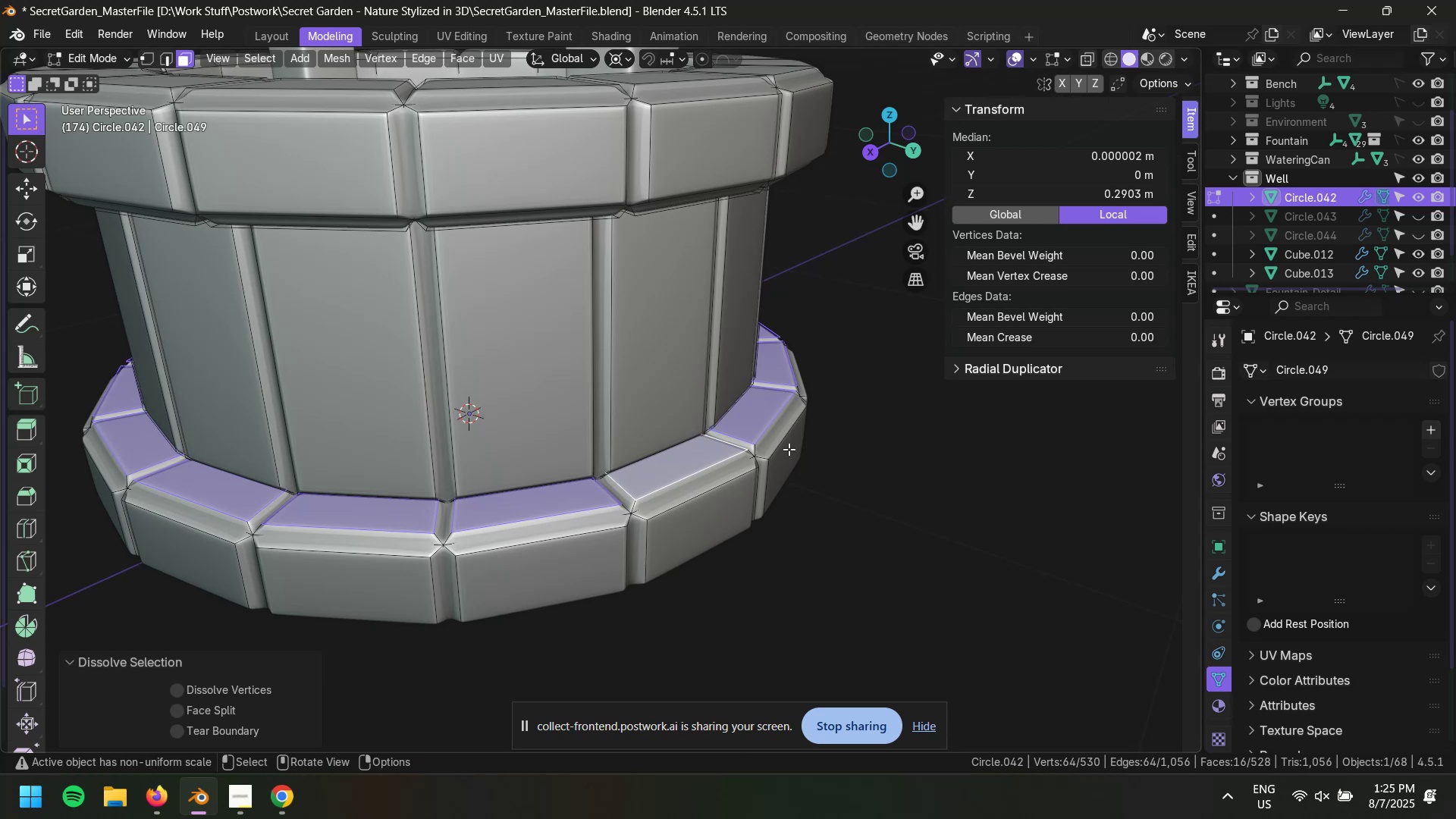 
key(1)
 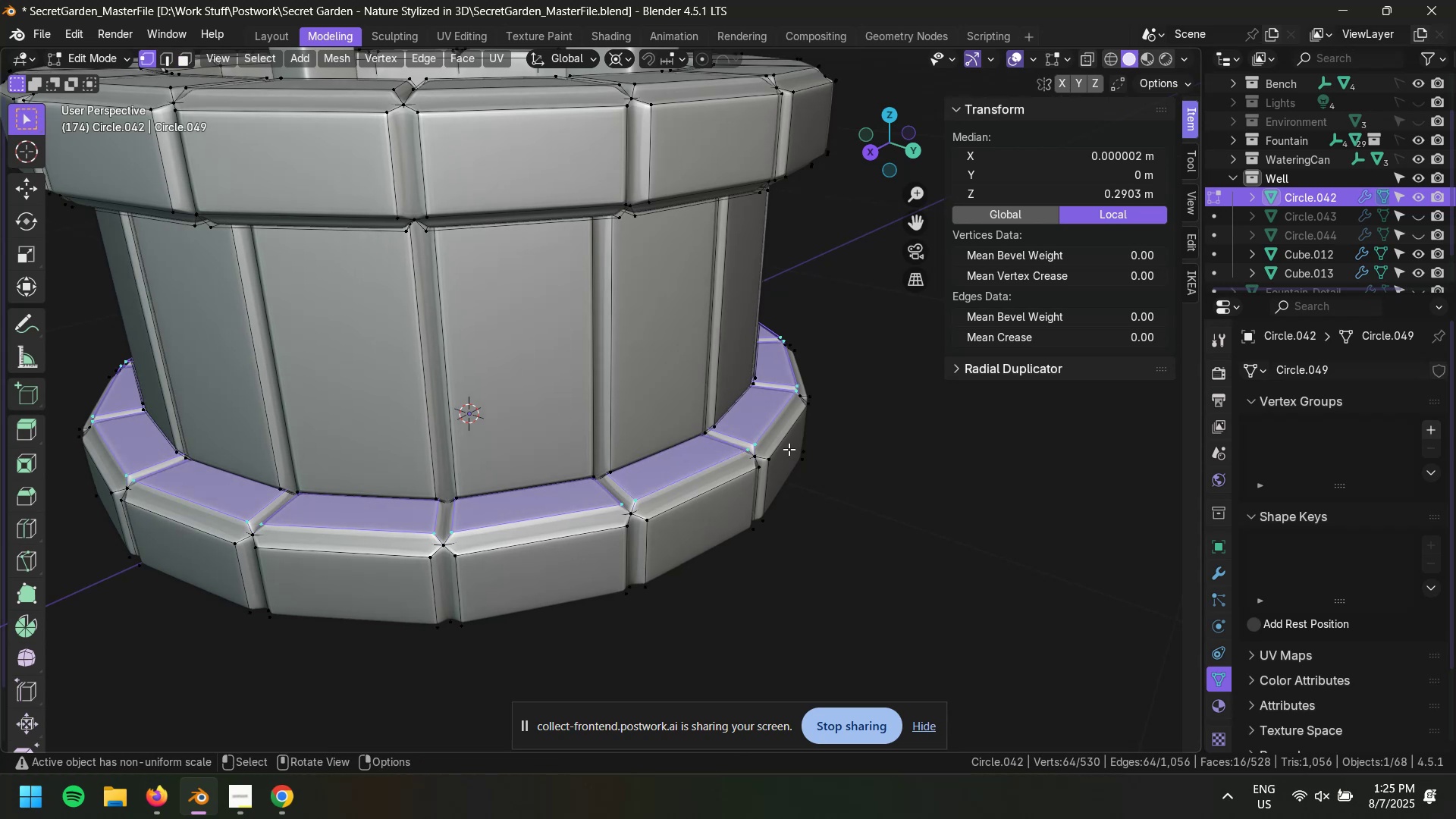 
key(Control+X)
 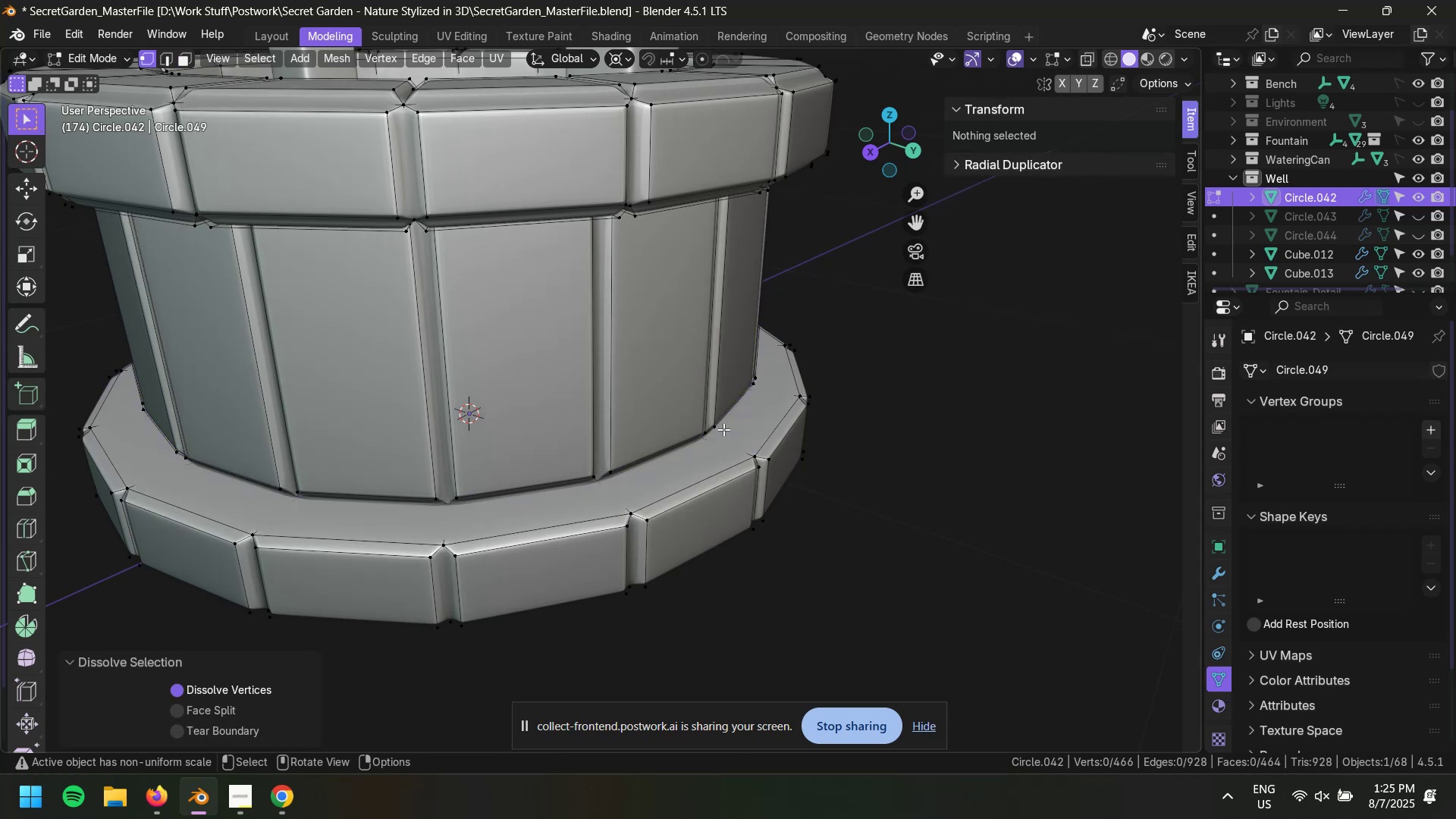 
key(Control+Z)
 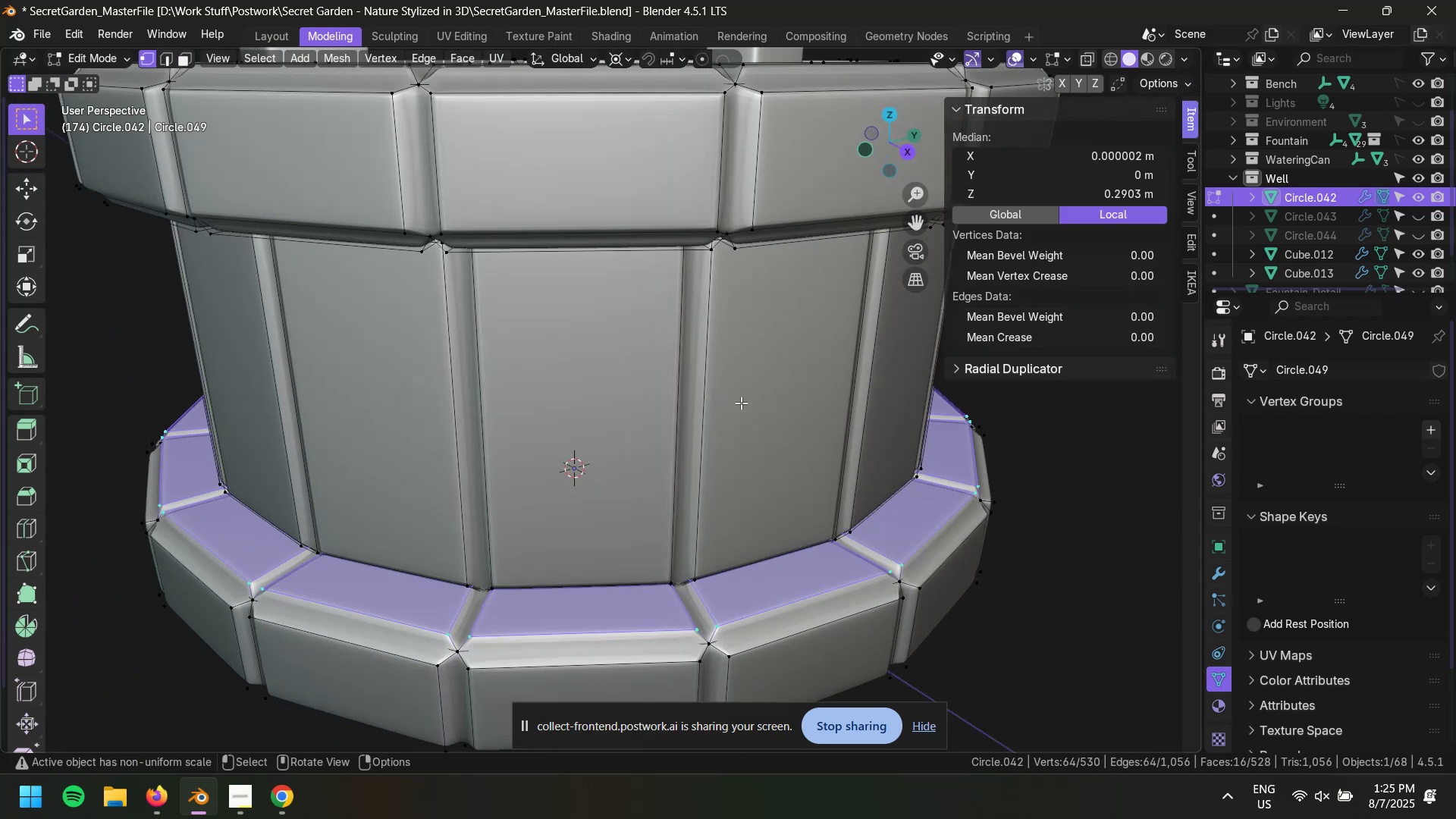 
key(Control+Equal)
 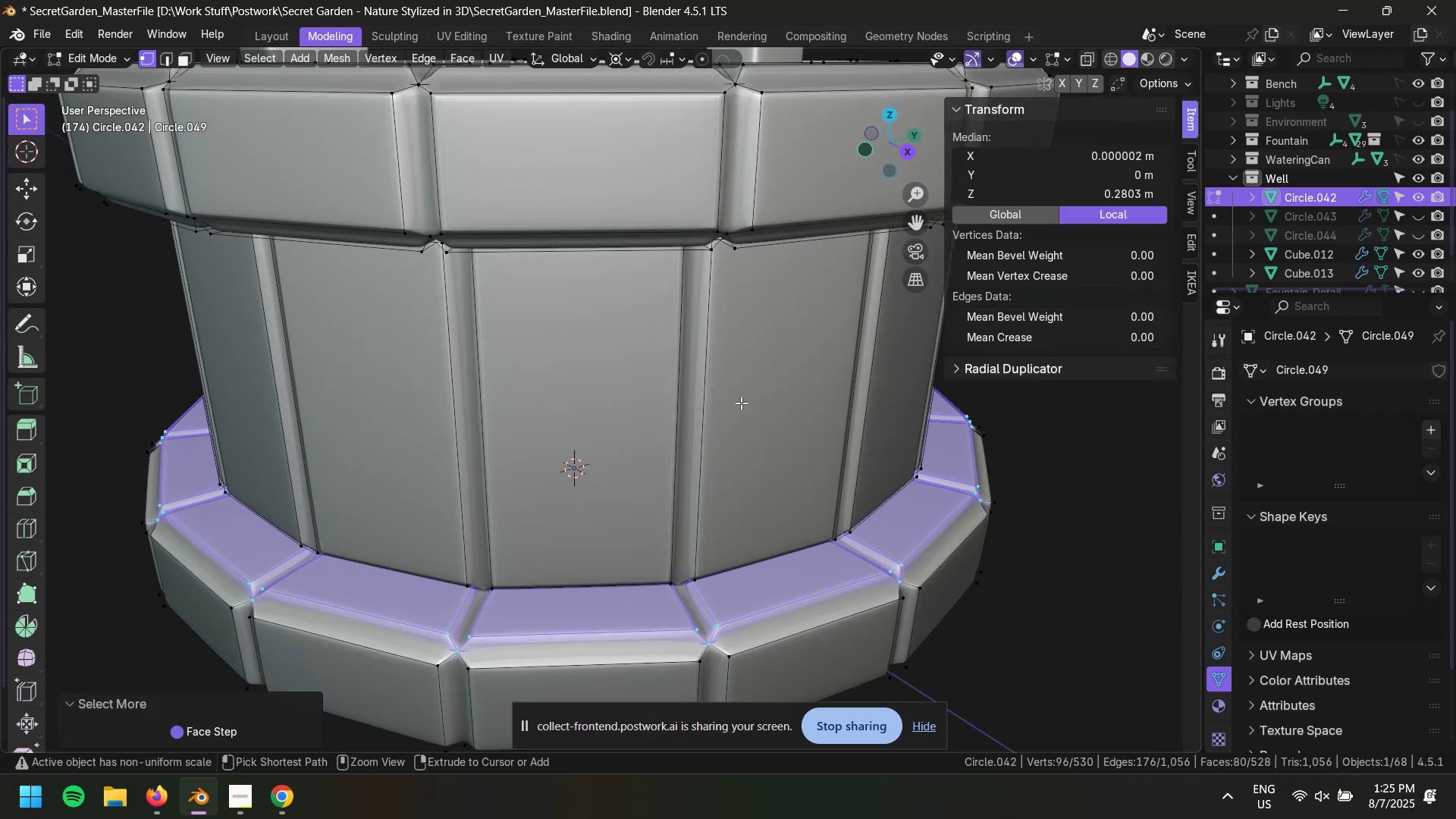 
key(Control+X)
 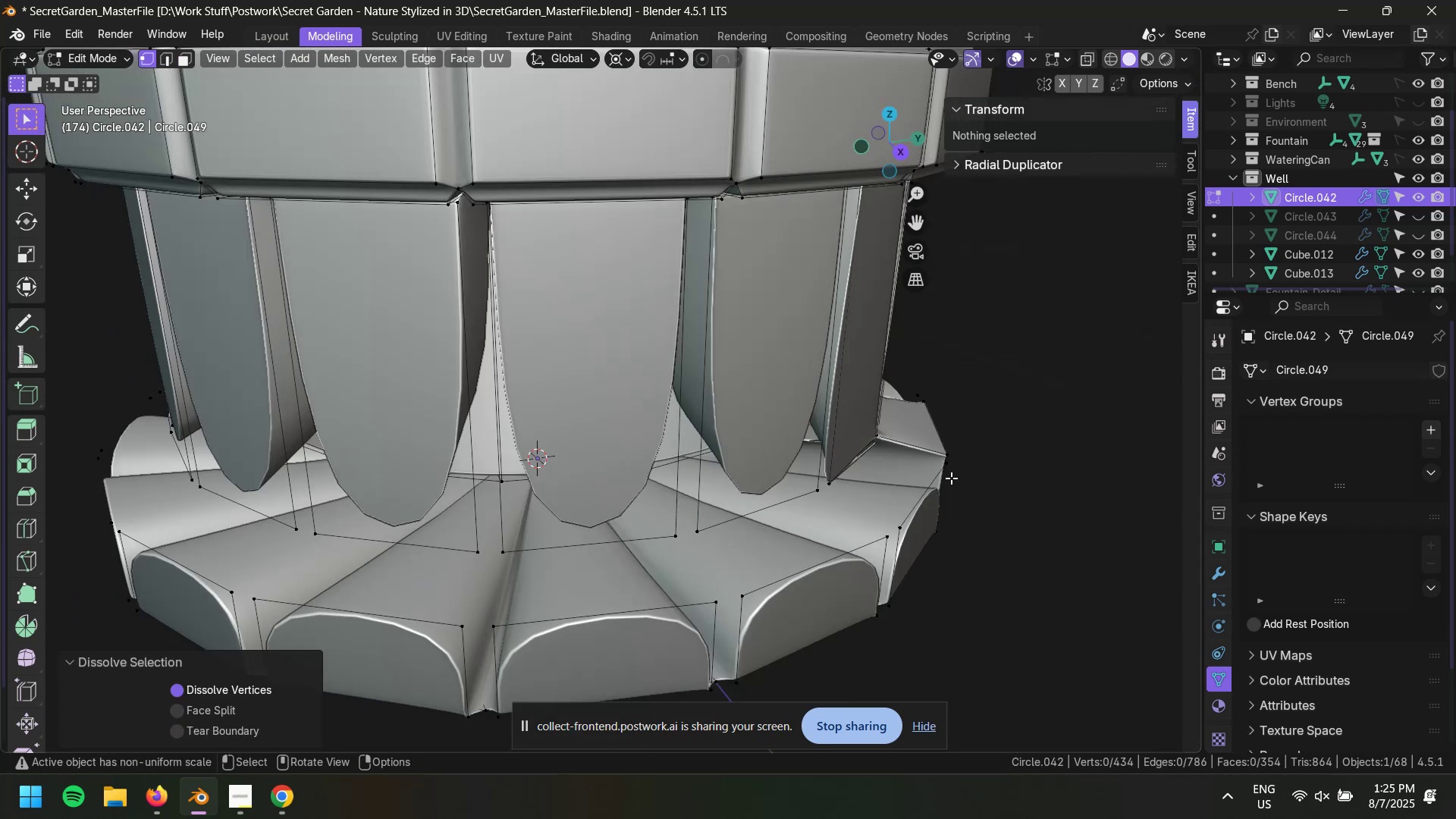 
key(Control+Z)
 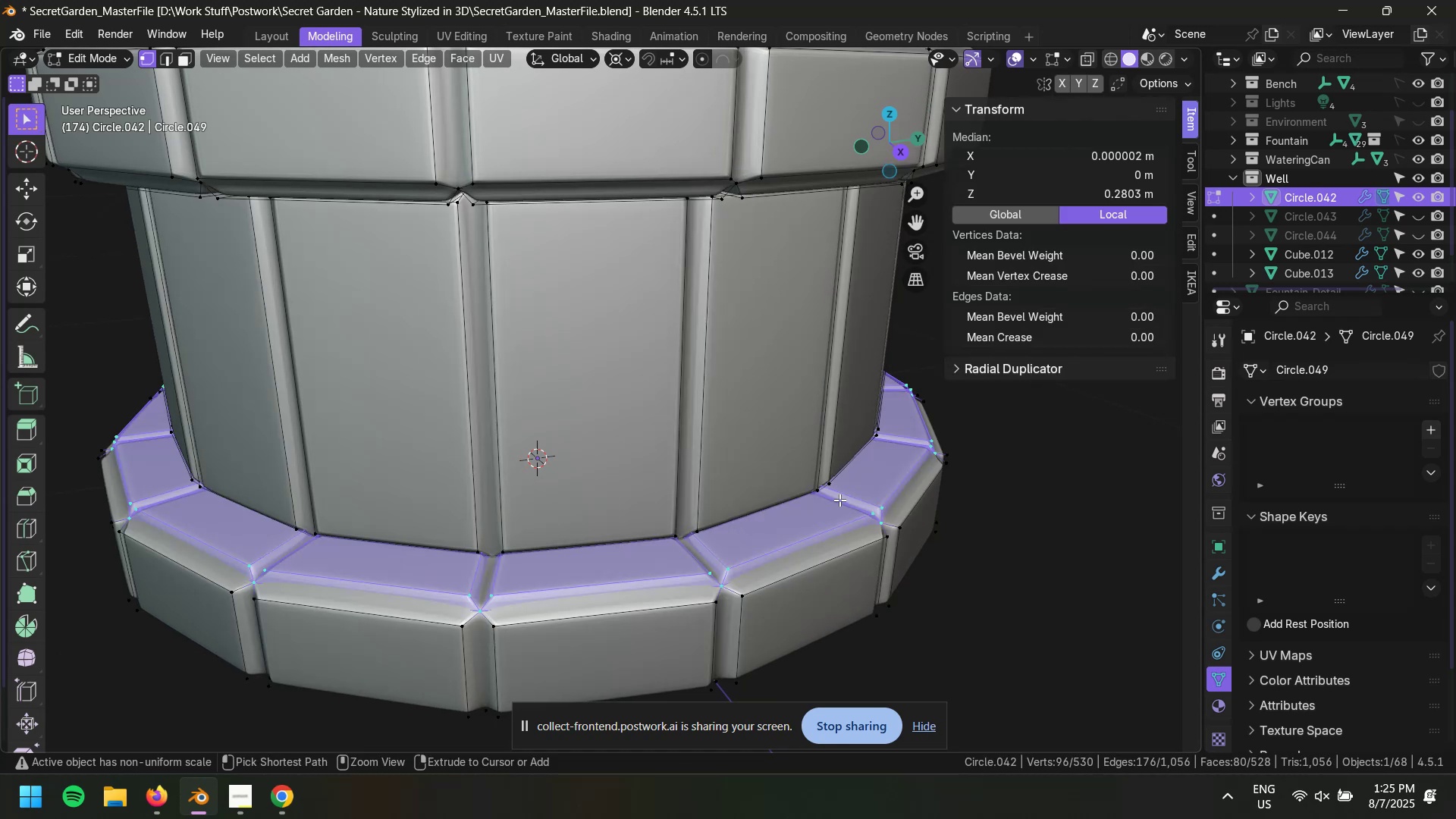 
key(Control+S)
 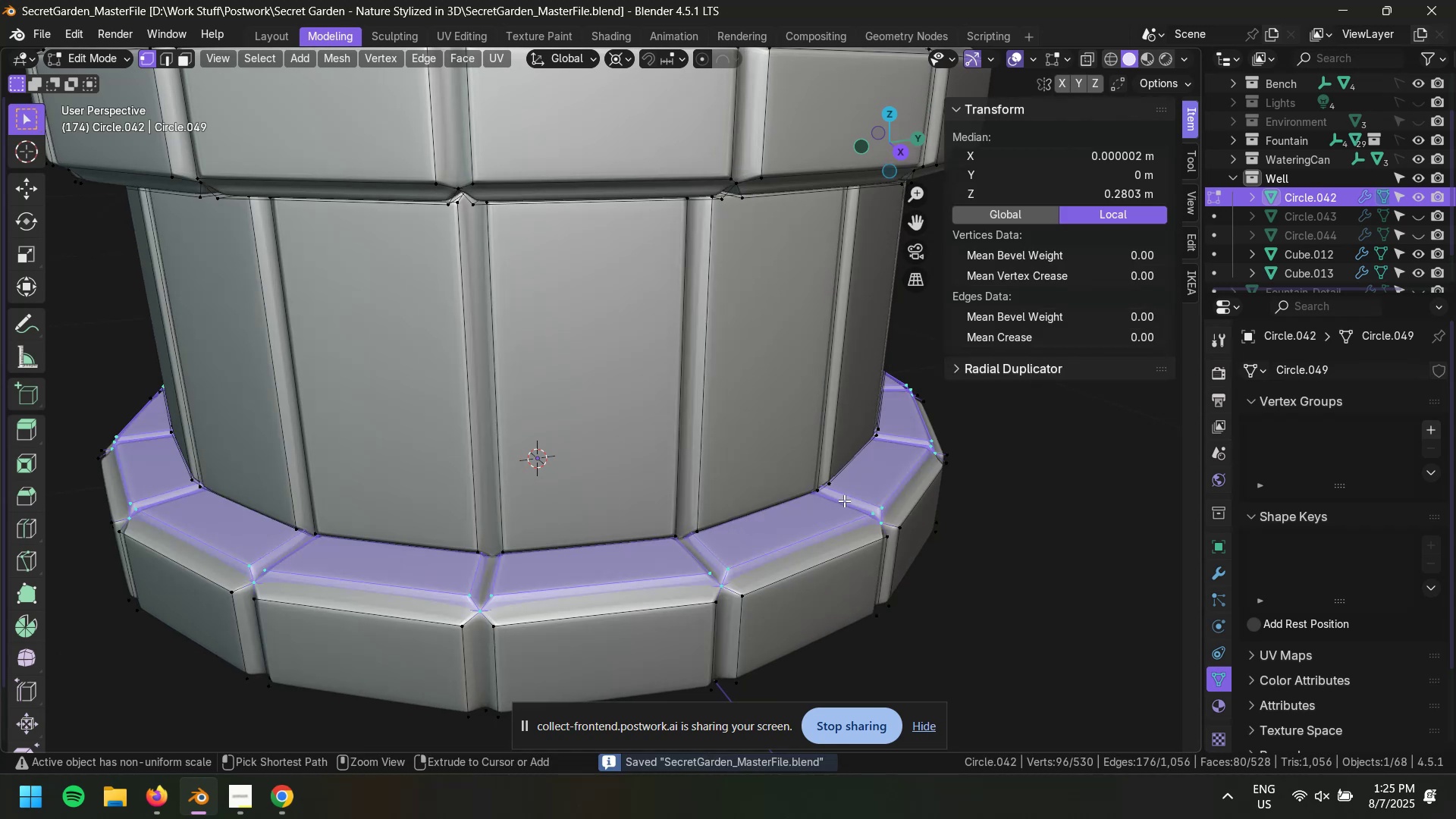 
key(Control+Z)
 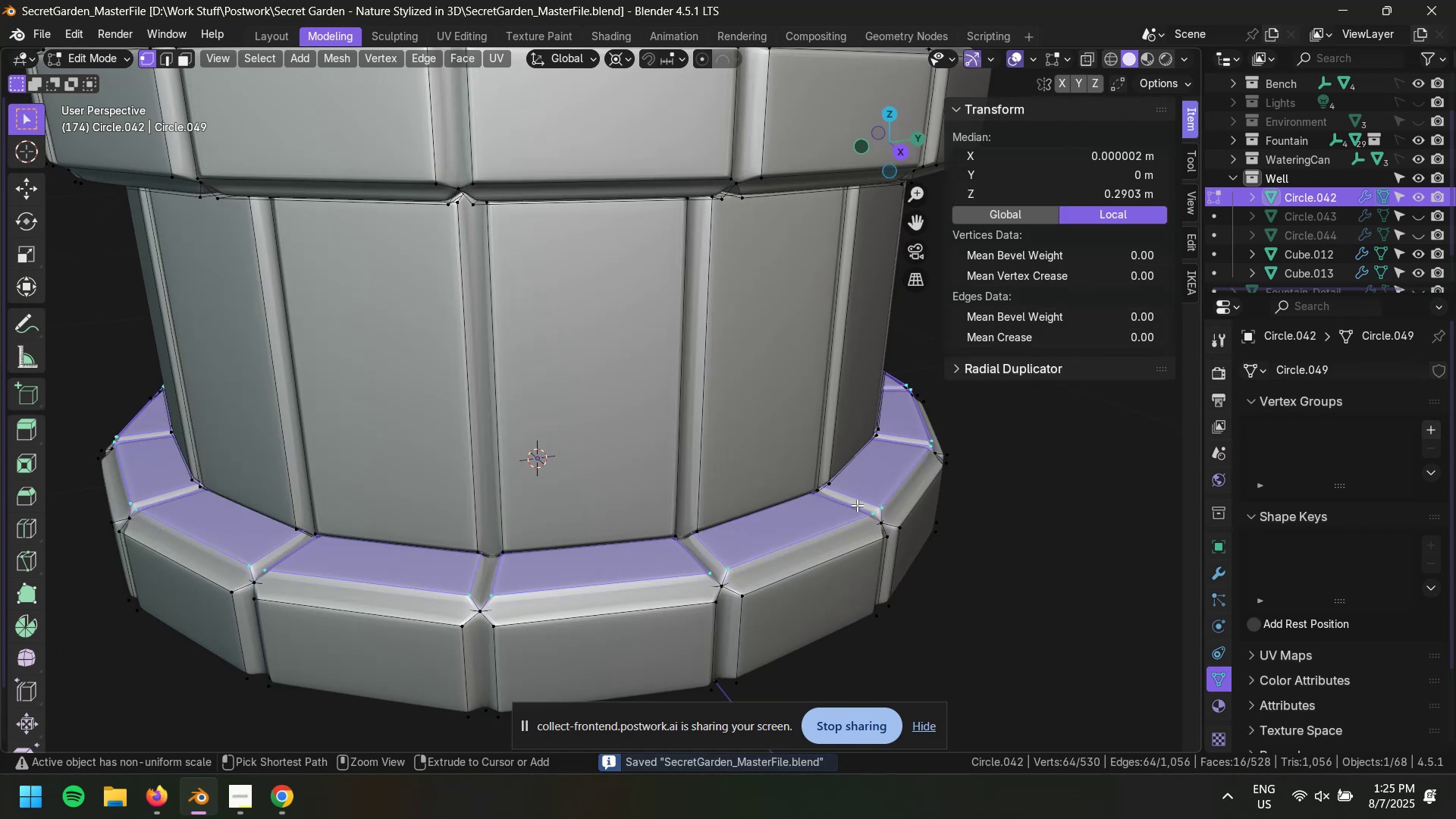 
key(Control+Z)
 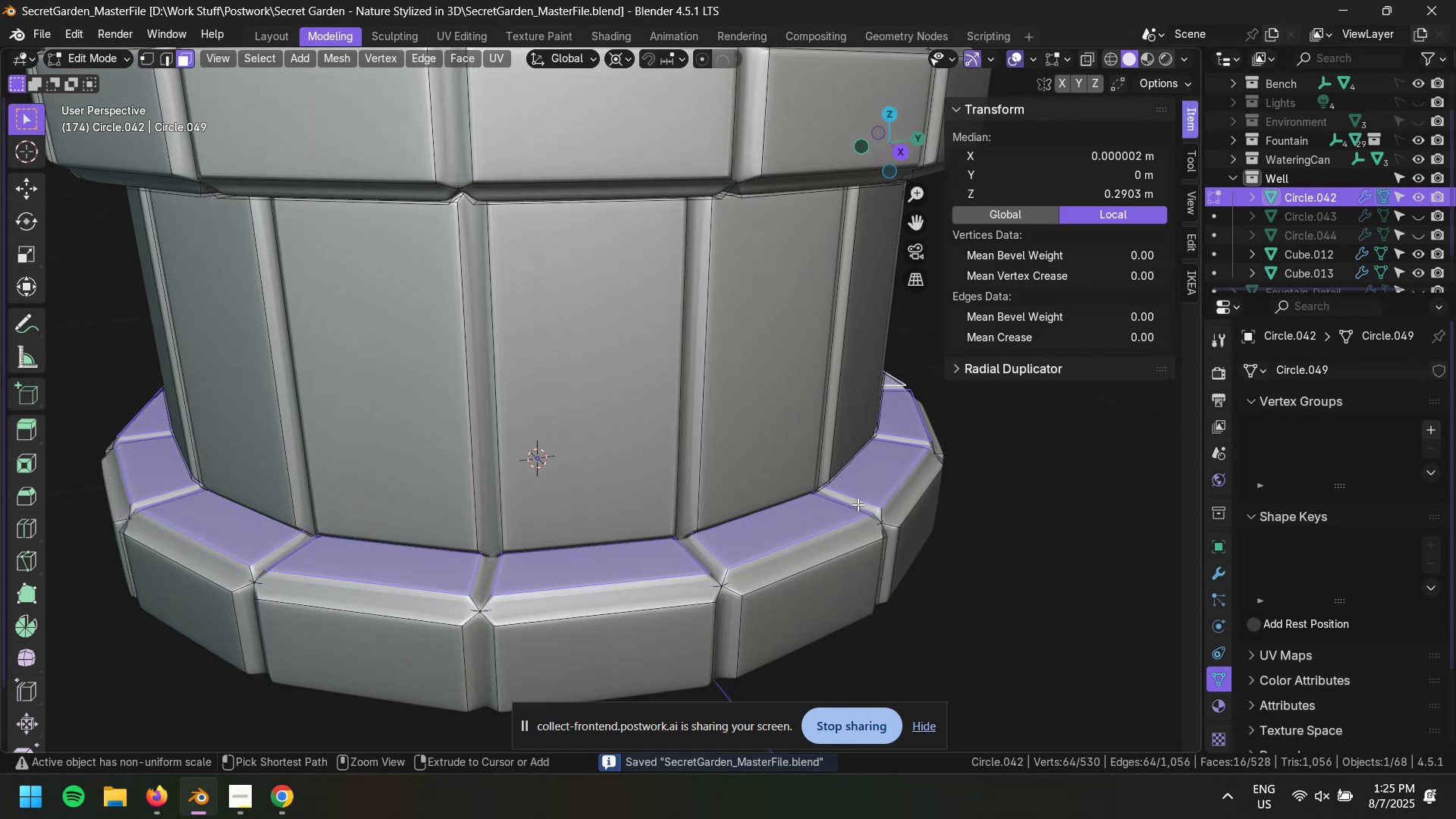 
key(Control+Z)
 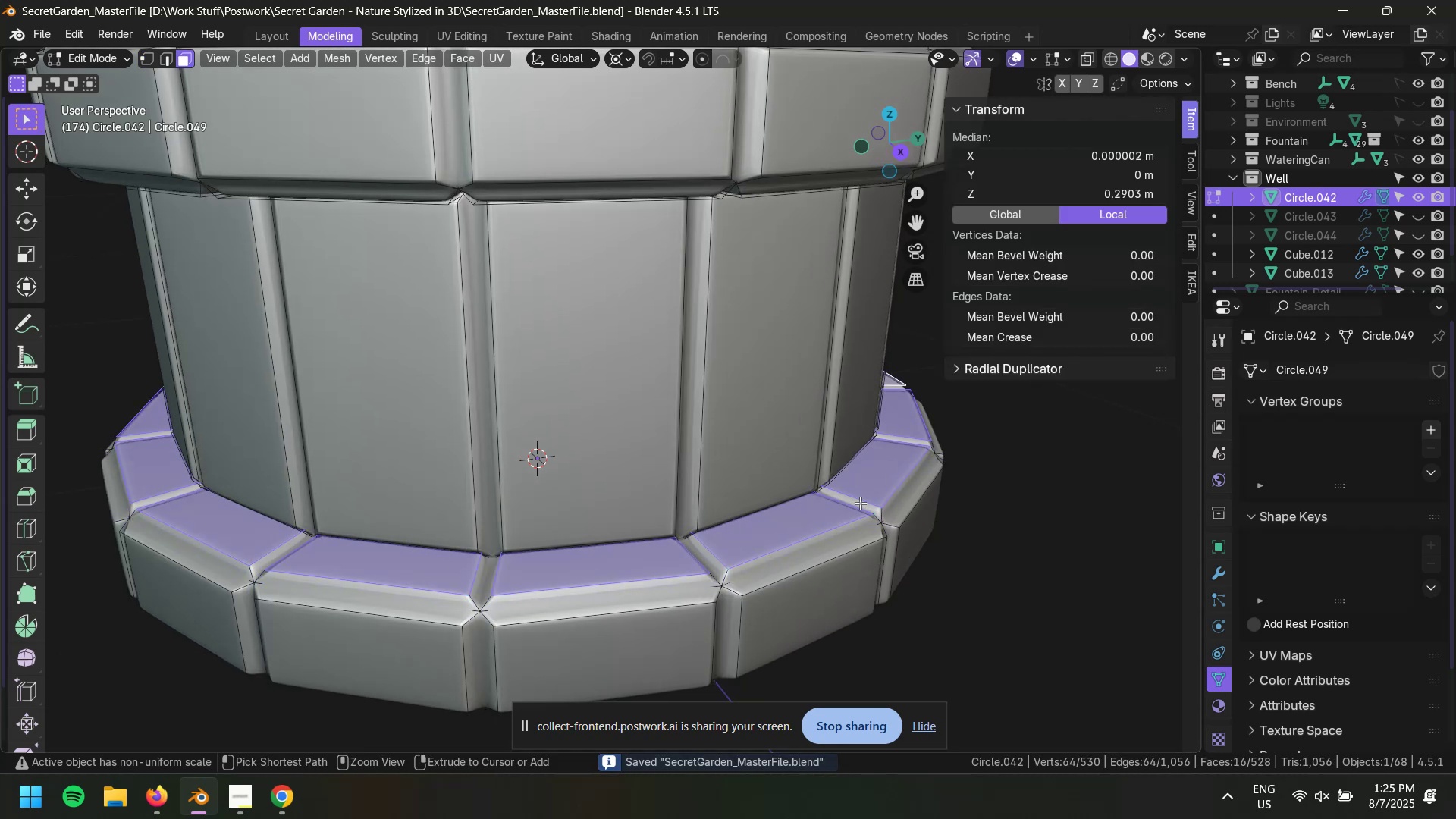 
key(Control+Z)
 